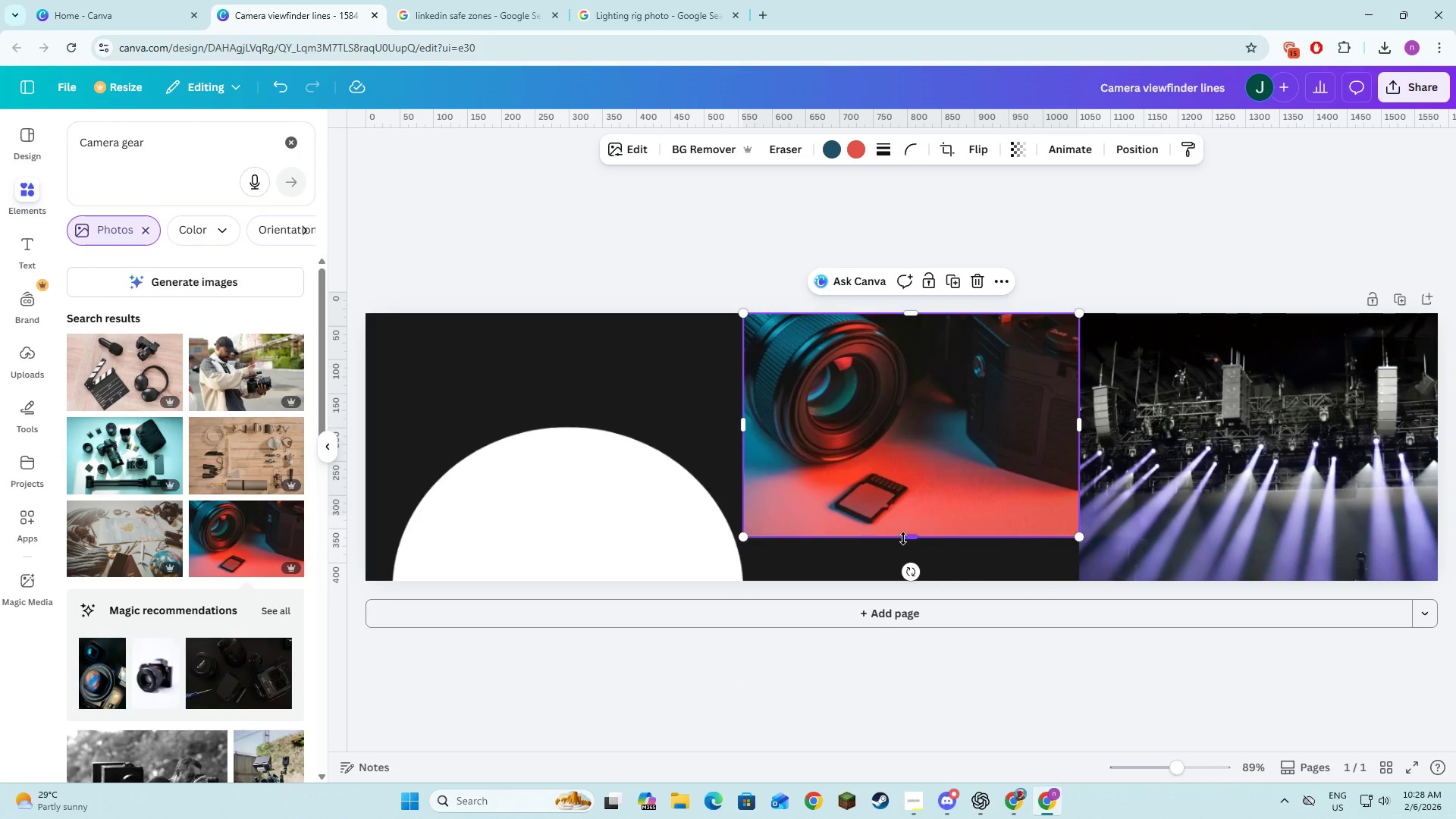 
left_click_drag(start_coordinate=[904, 538], to_coordinate=[907, 581])
 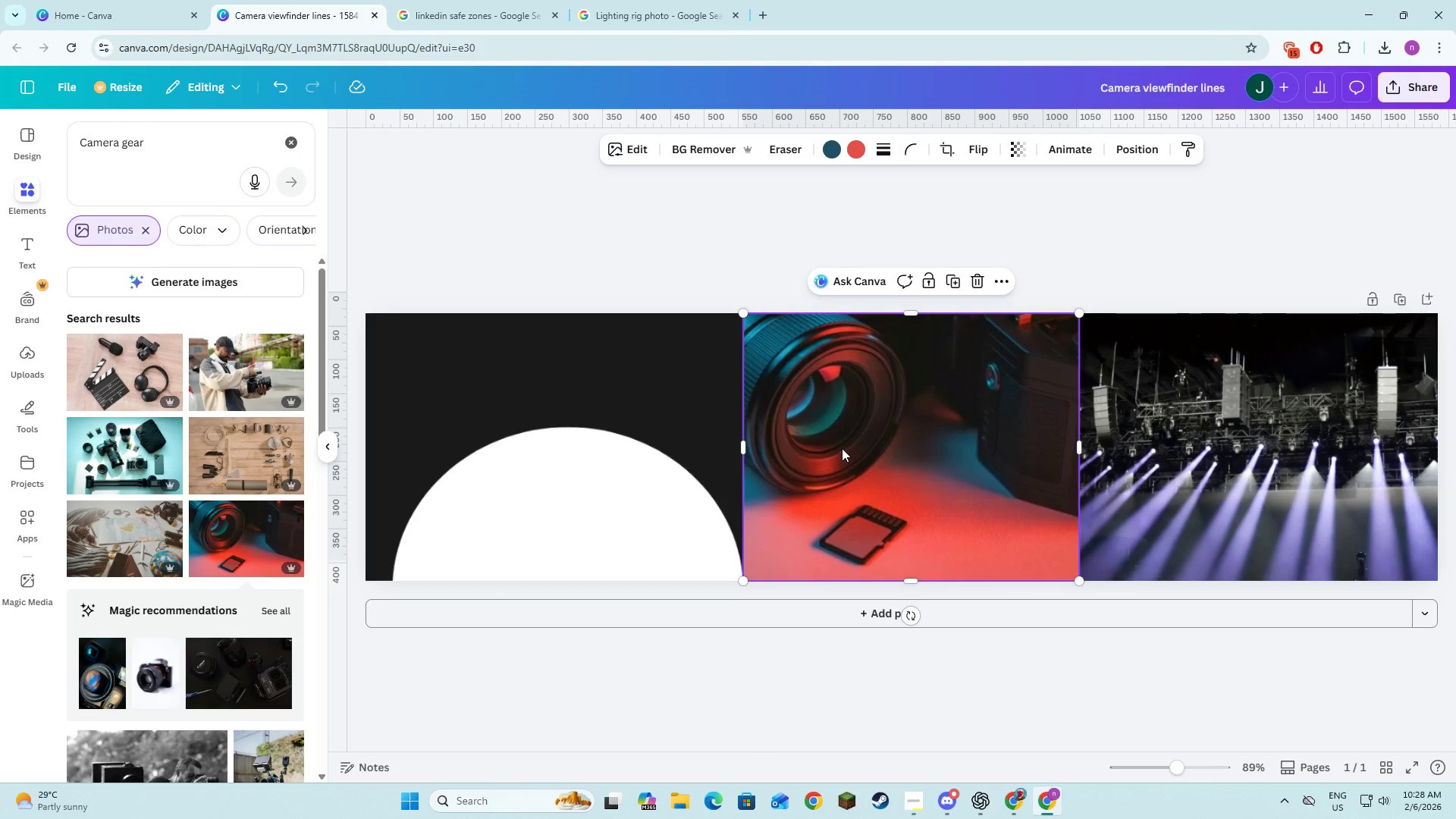 
double_click([842, 448])
 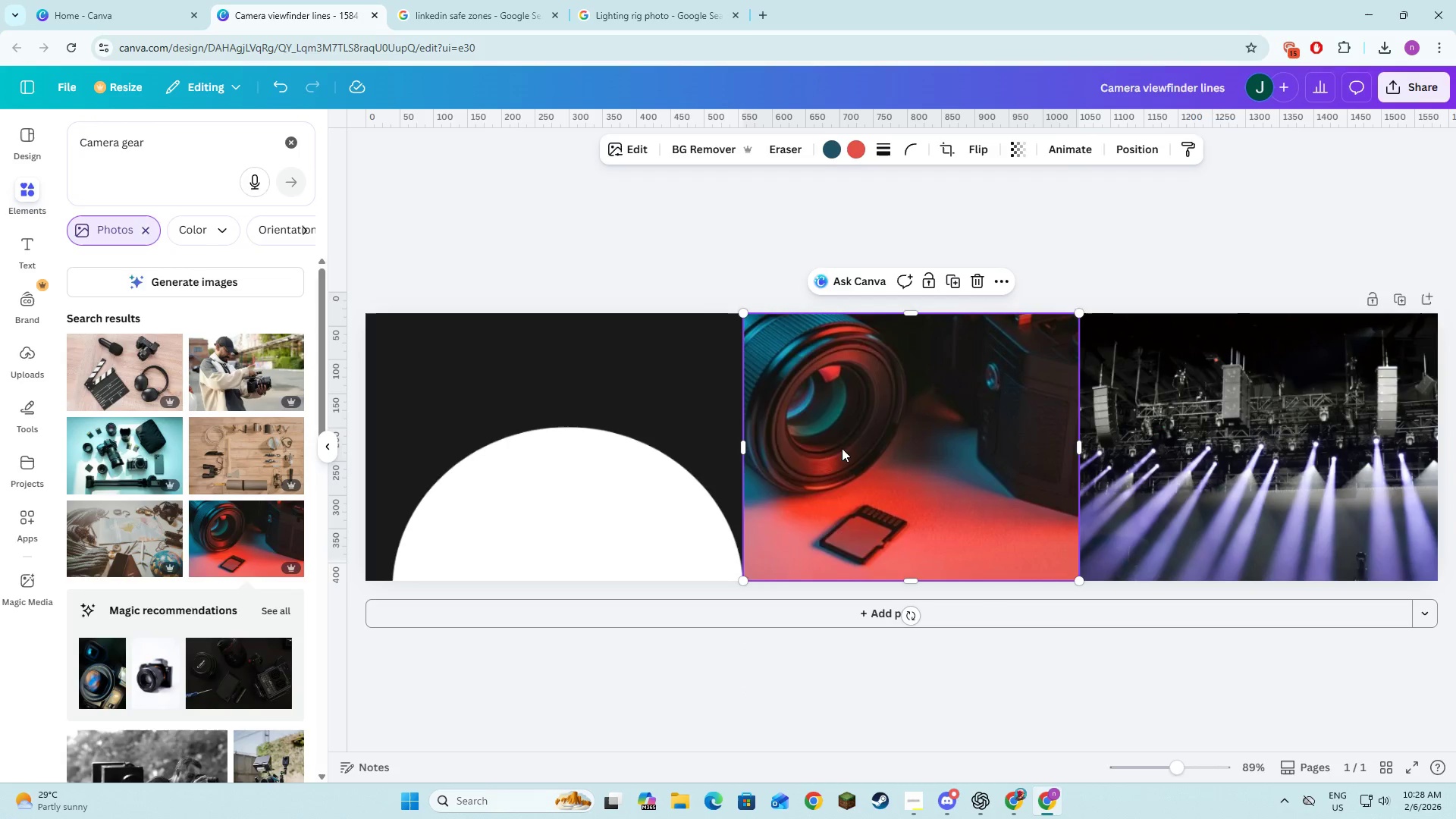 
triple_click([842, 448])
 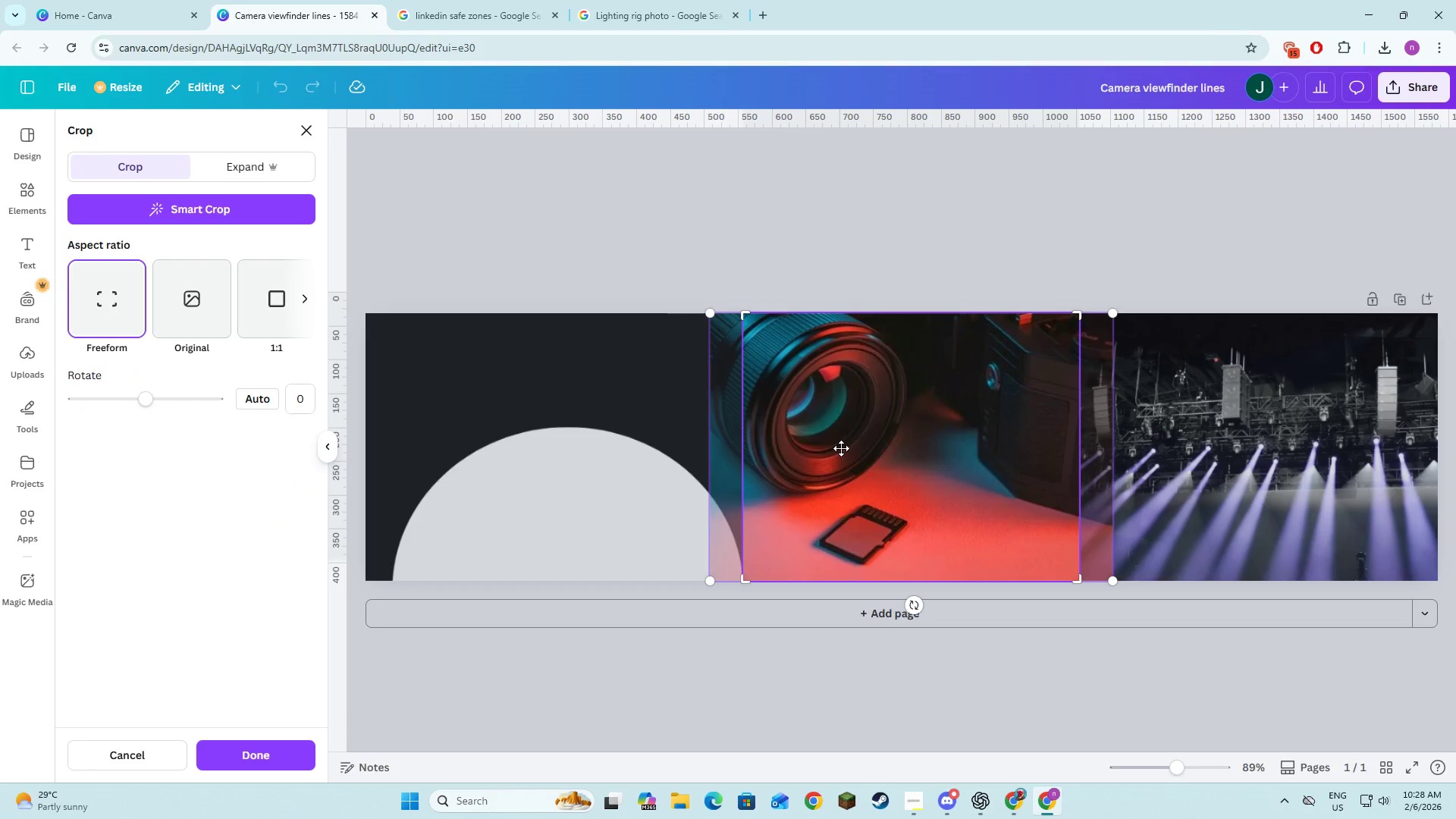 
left_click_drag(start_coordinate=[841, 448], to_coordinate=[886, 447])
 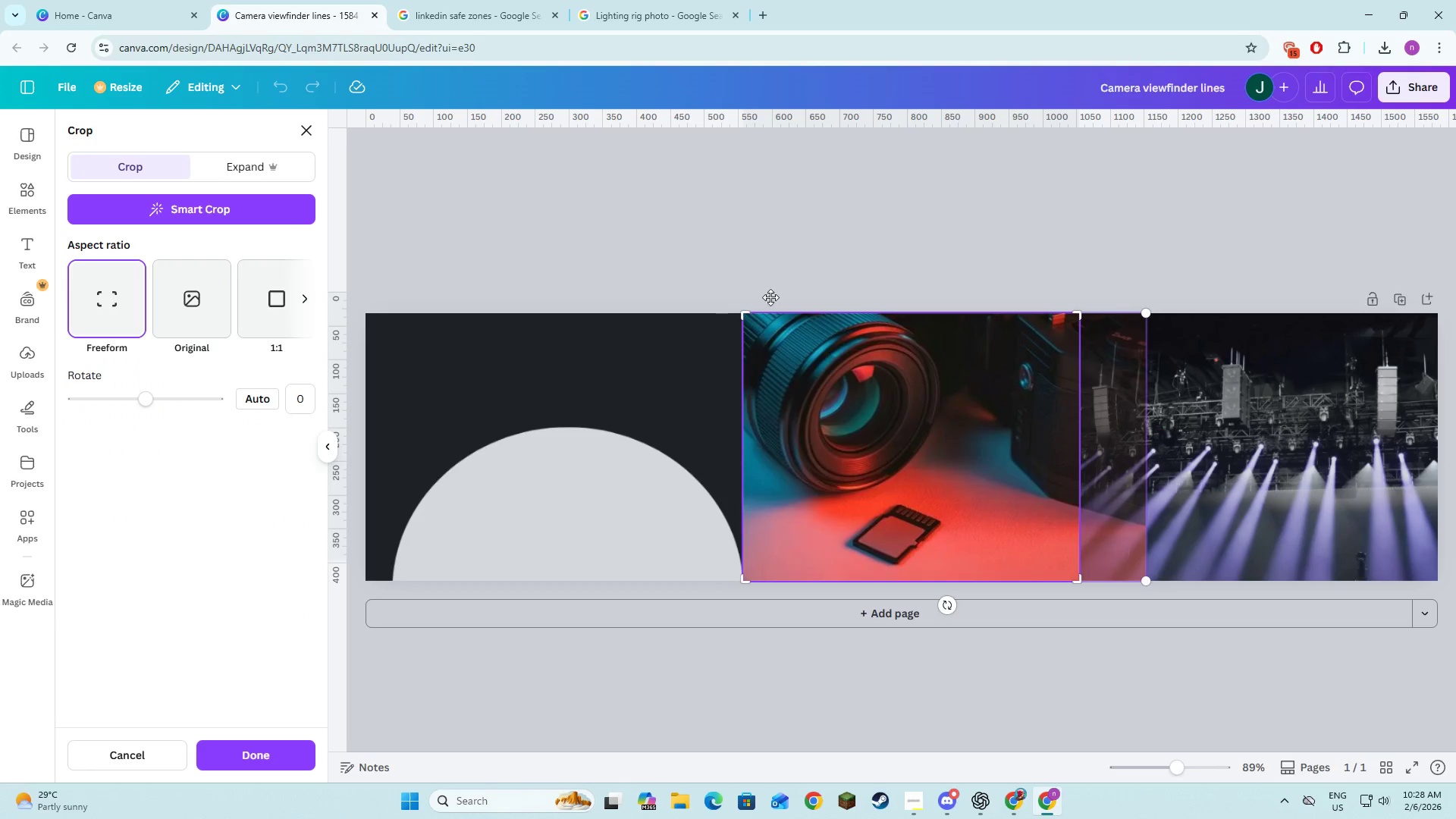 
left_click([789, 265])
 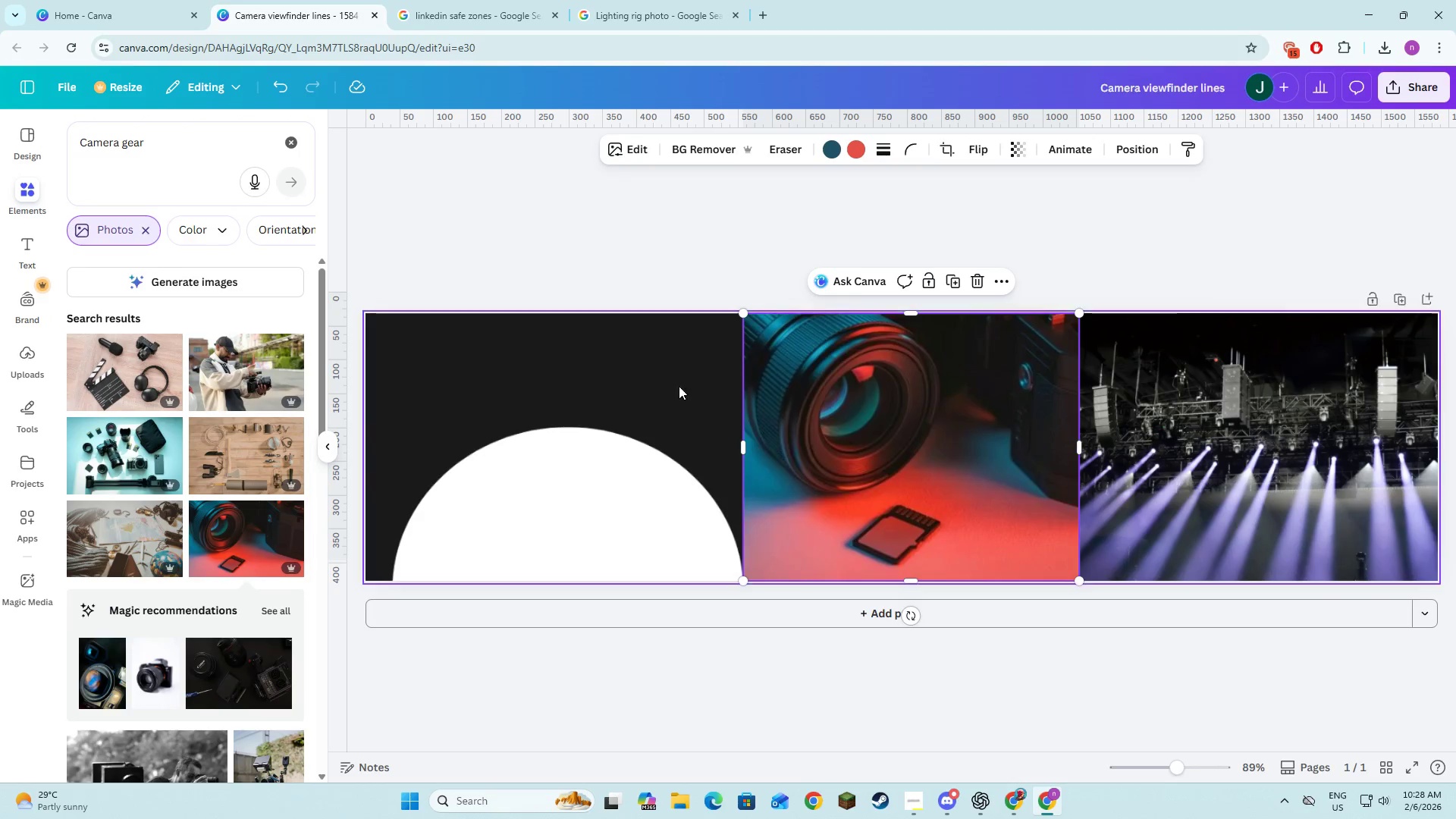 
left_click([968, 460])
 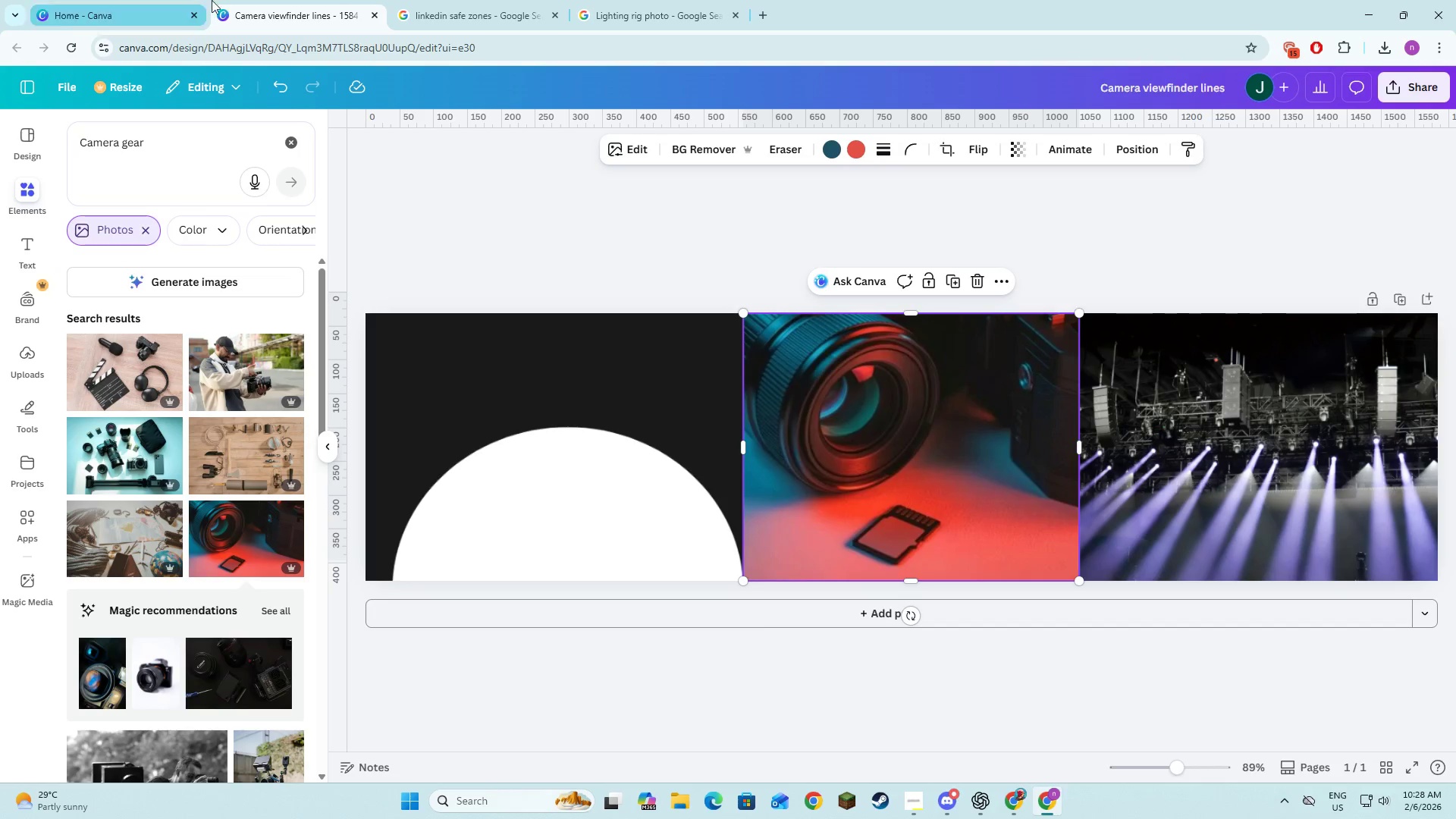 
key(Alt+AltLeft)
 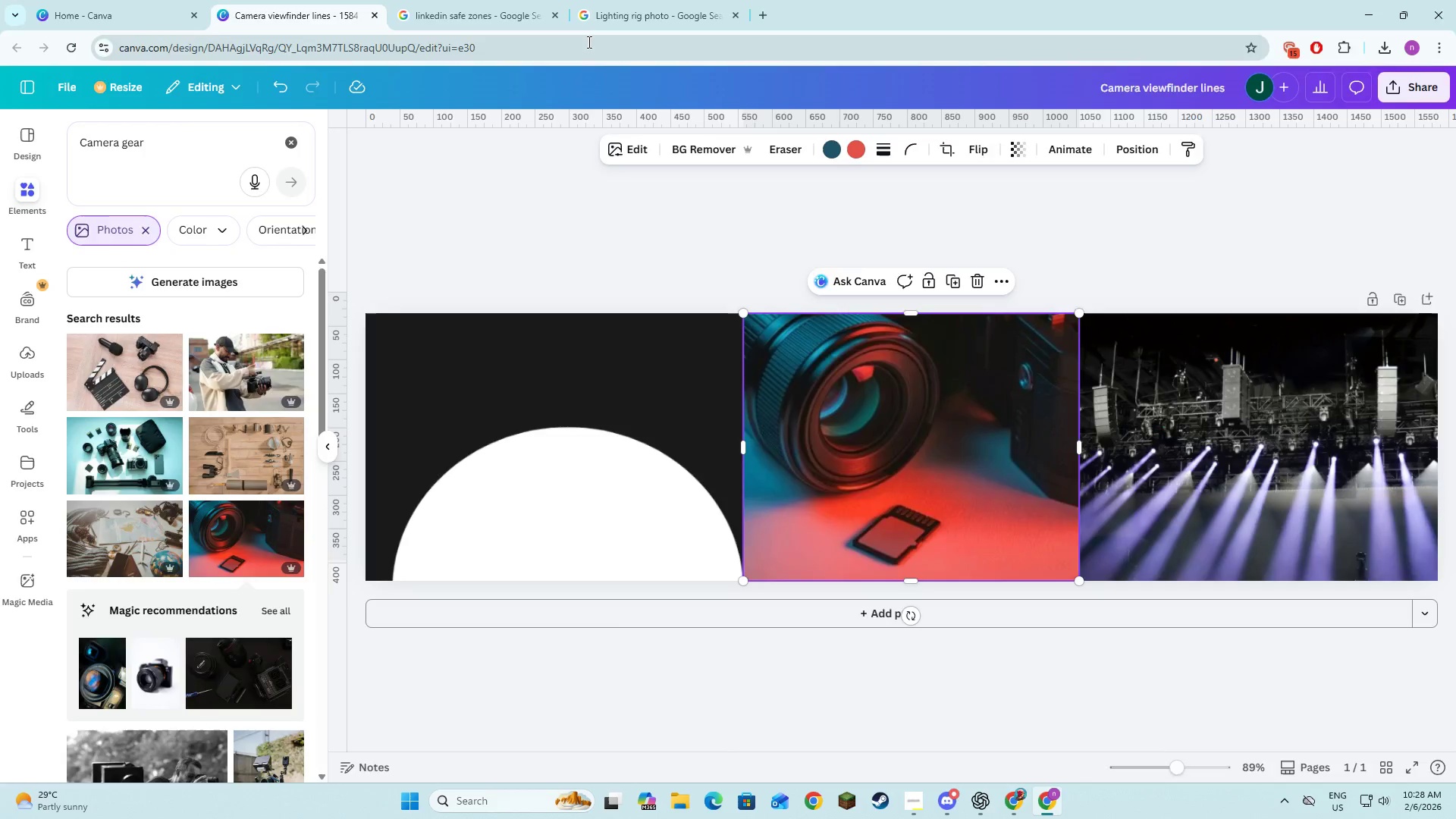 
key(Alt+Tab)
 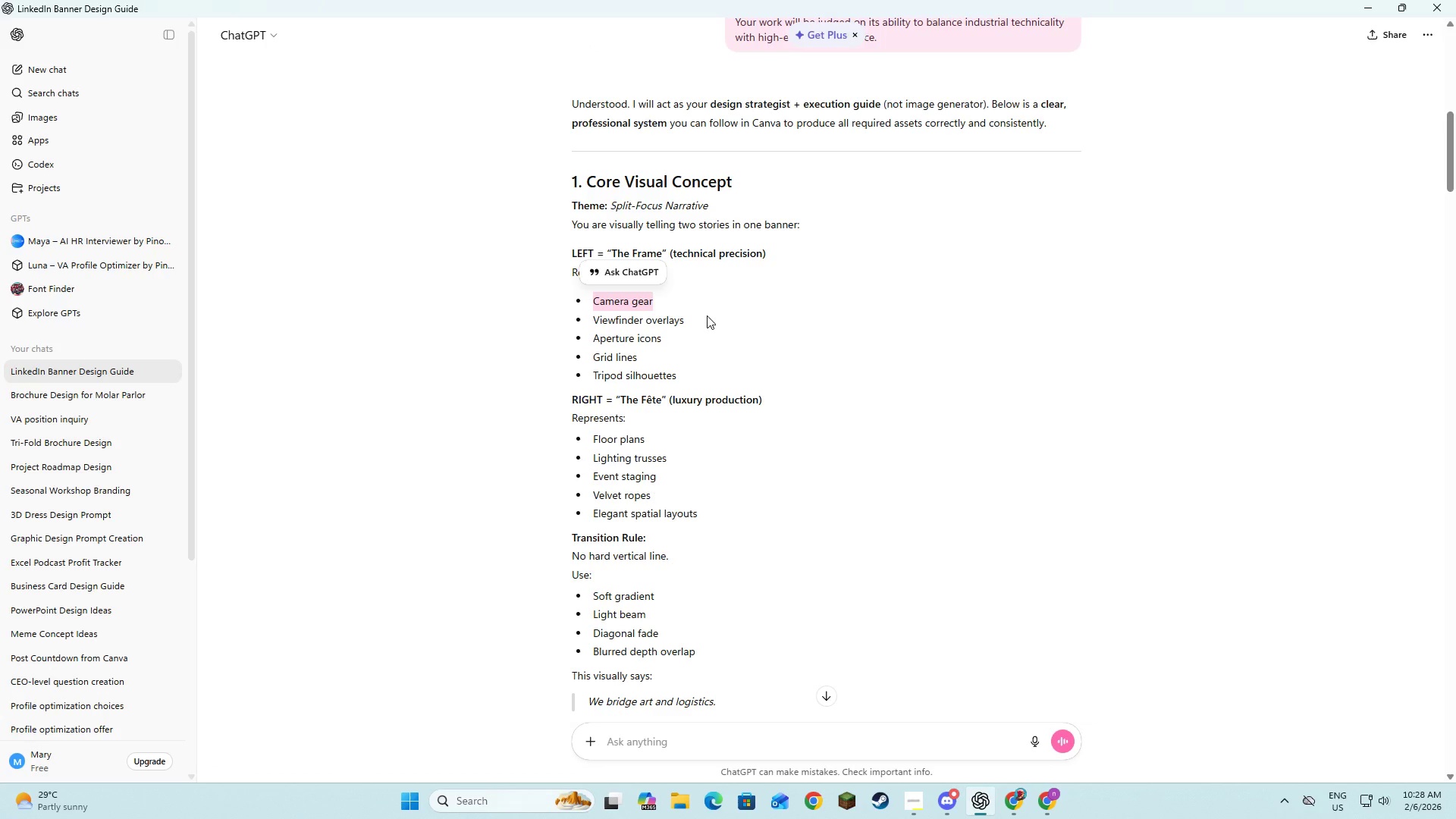 
left_click([883, 463])
 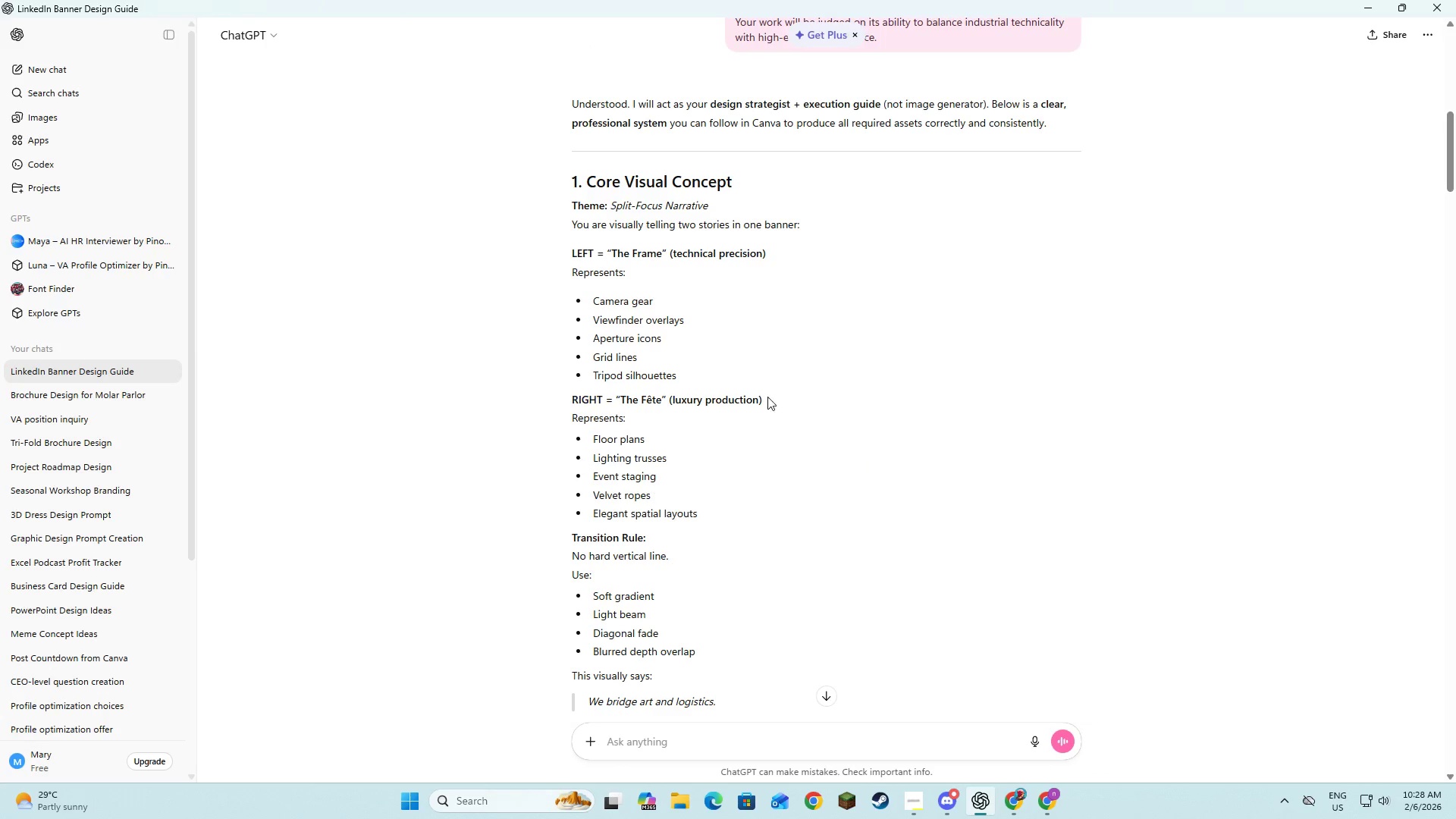 
left_click_drag(start_coordinate=[687, 320], to_coordinate=[589, 317])
 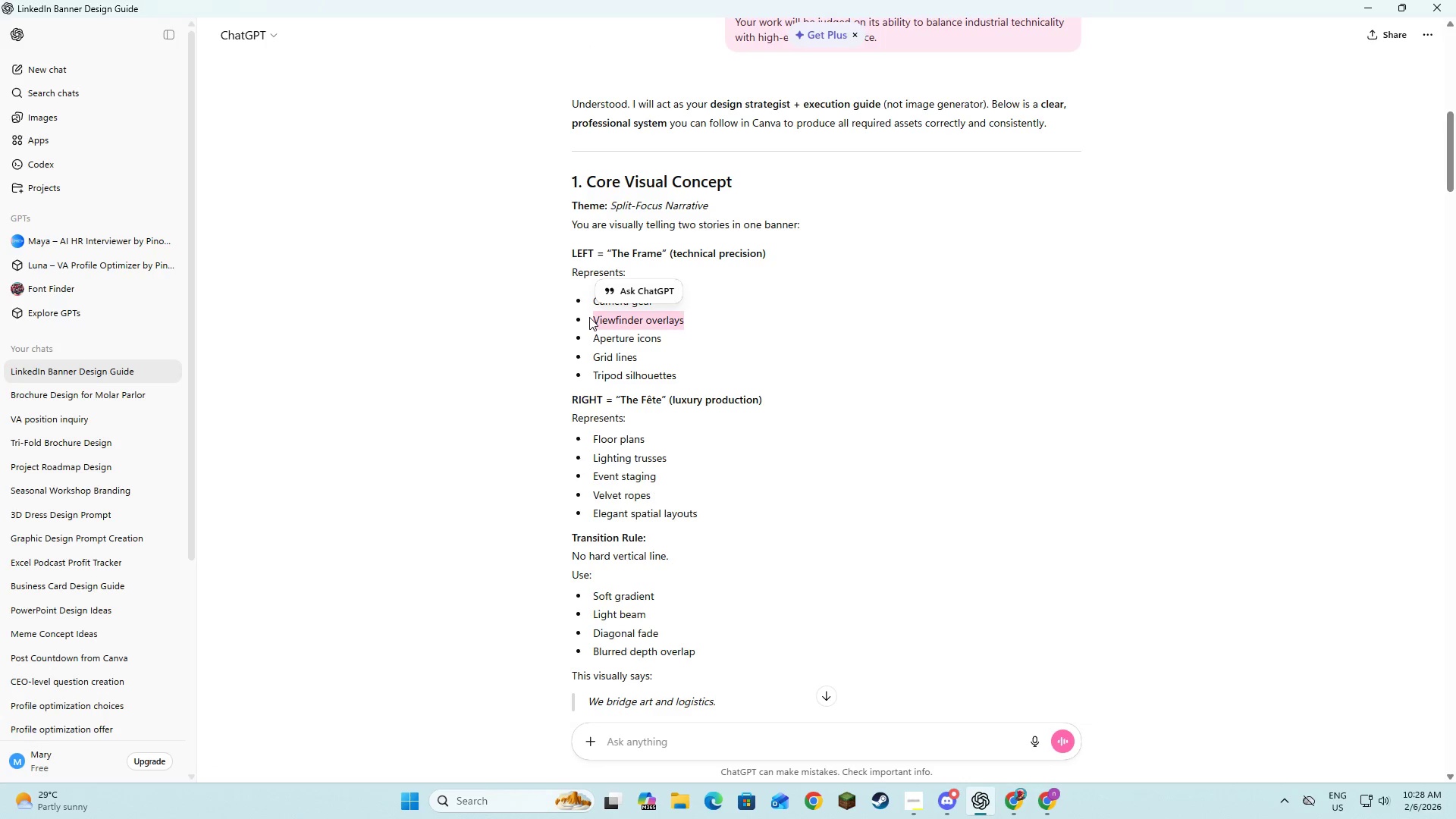 
key(Control+C)
 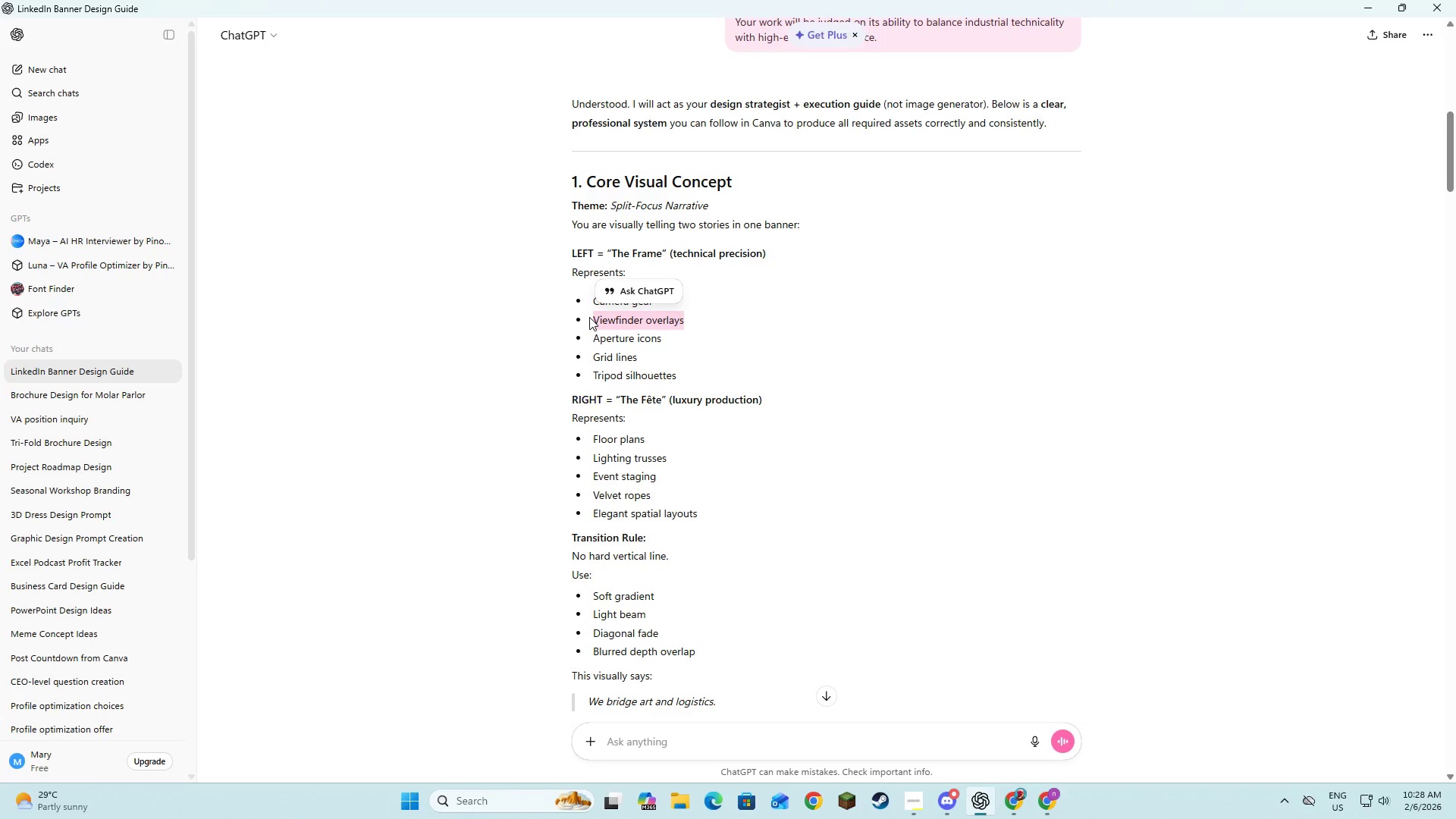 
key(Control+C)
 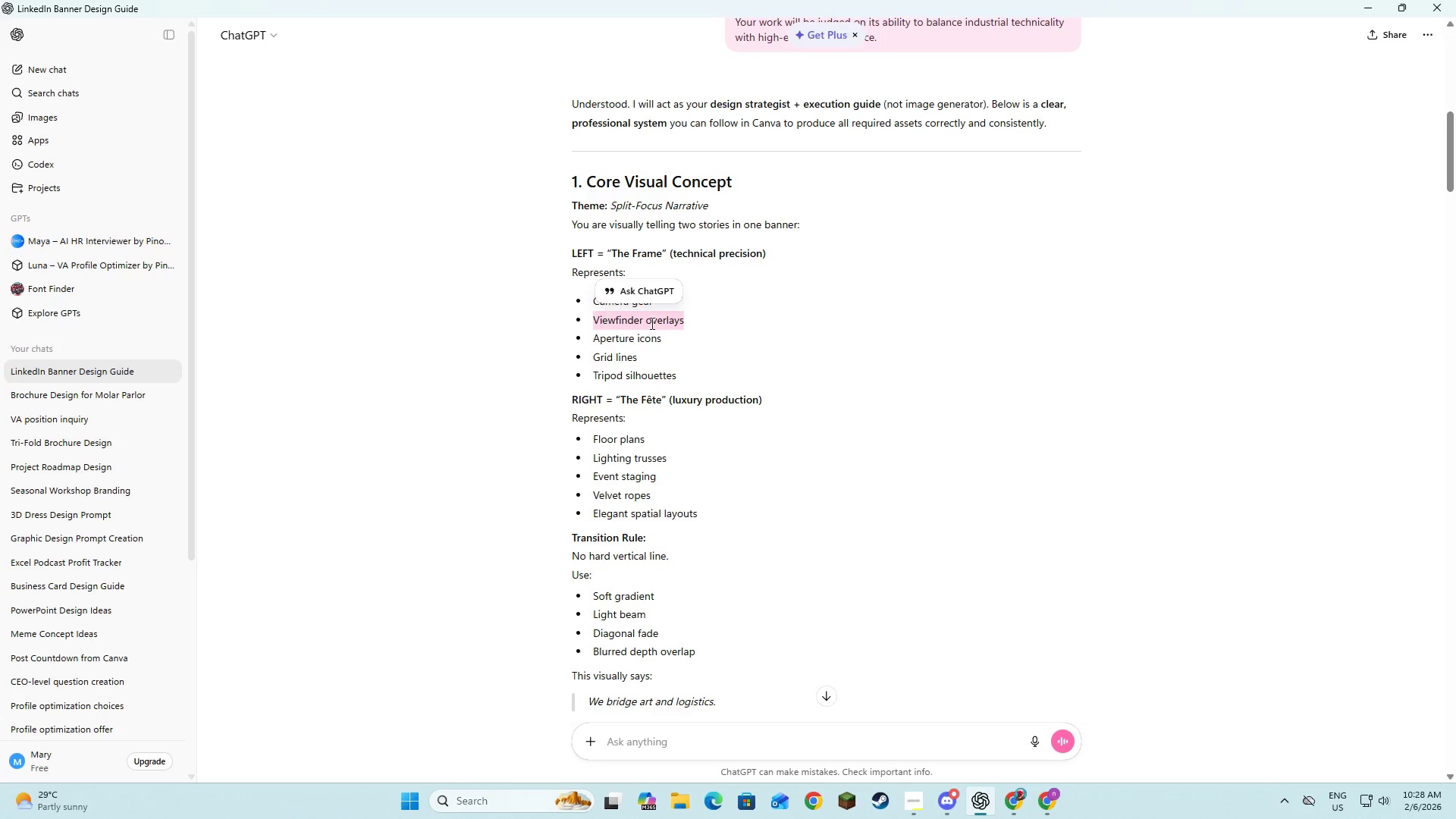 
key(Alt+AltLeft)
 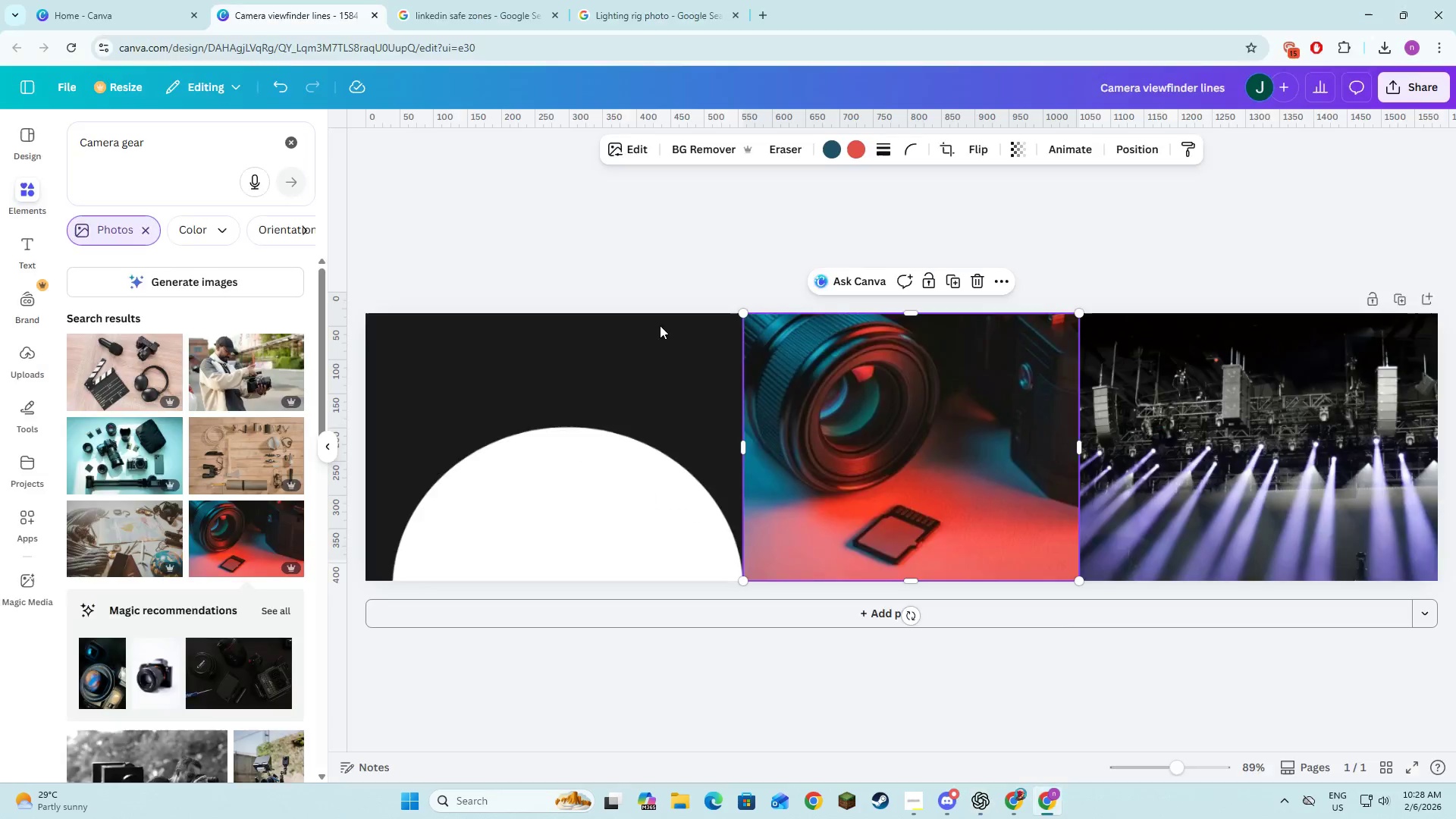 
key(Alt+Tab)
 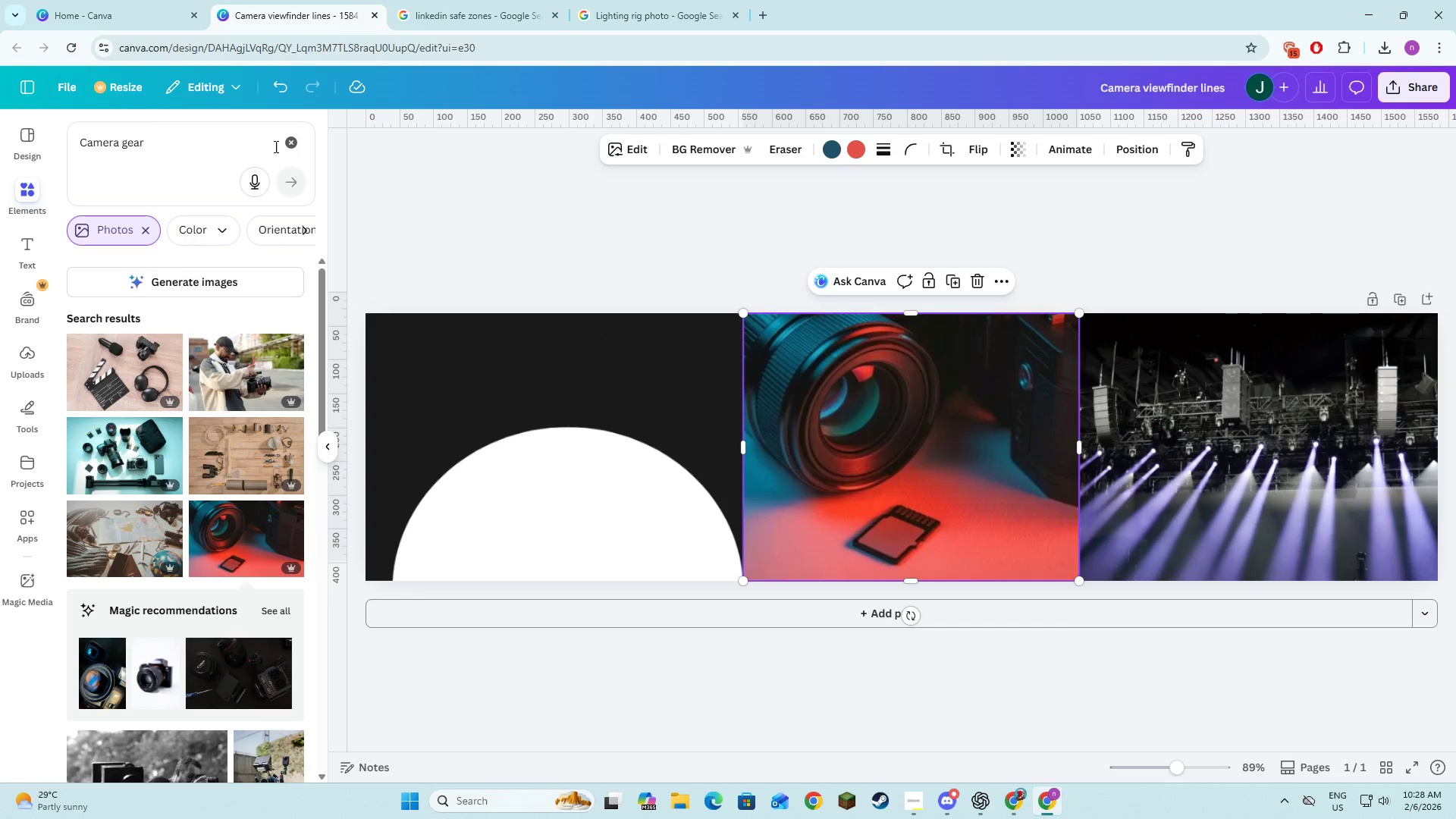 
left_click([299, 149])
 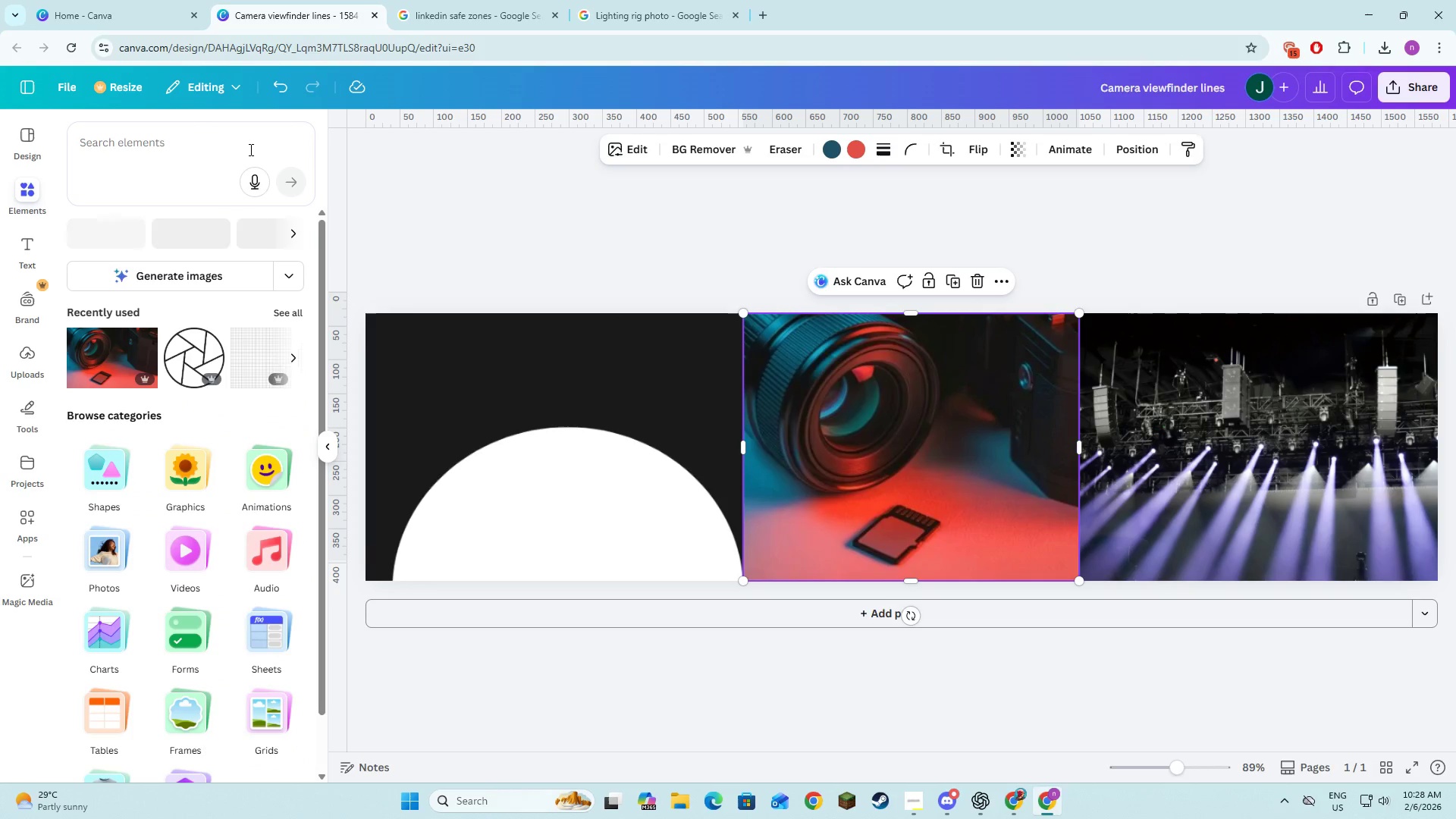 
left_click([249, 149])
 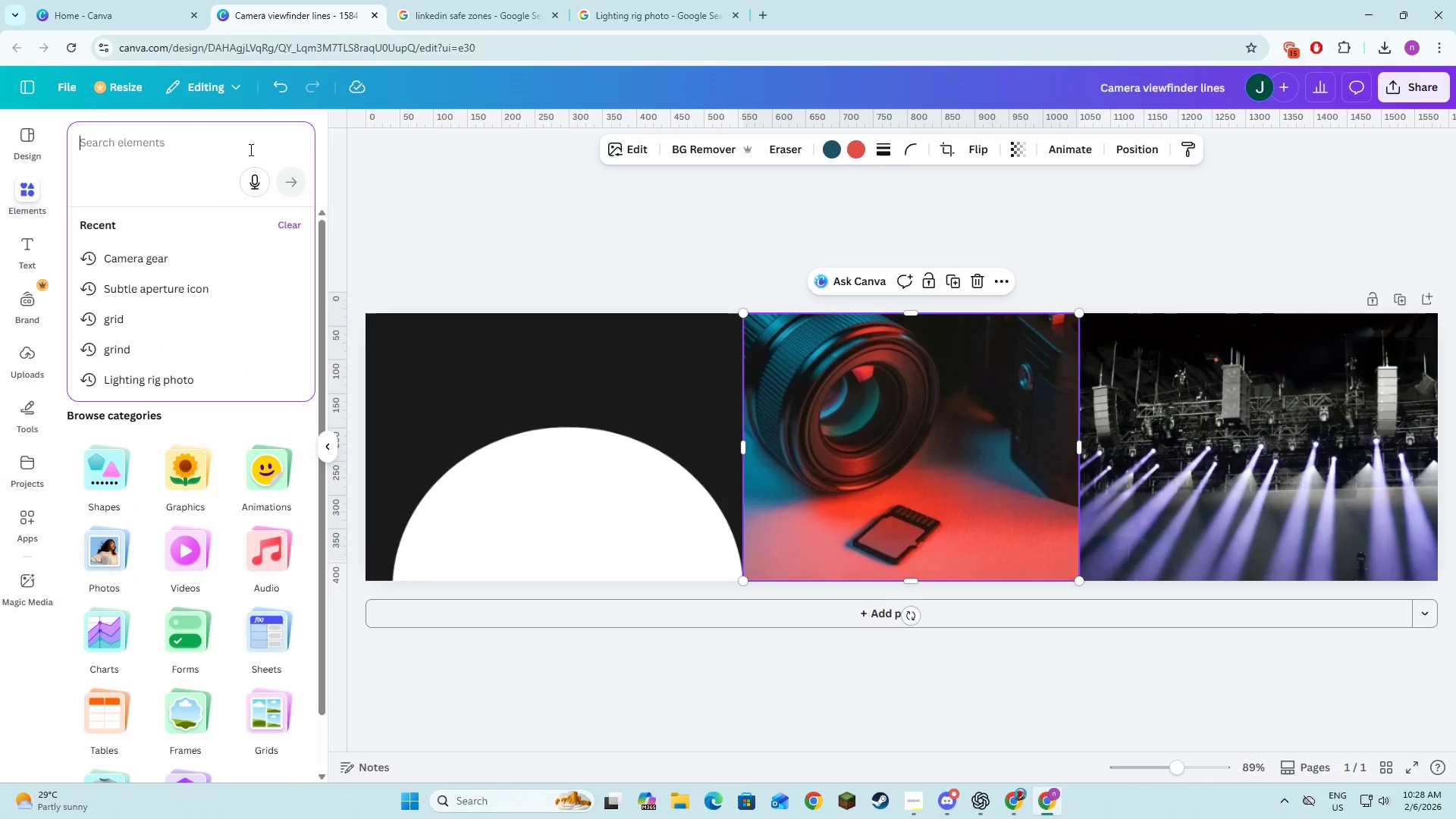 
key(Control+V)
 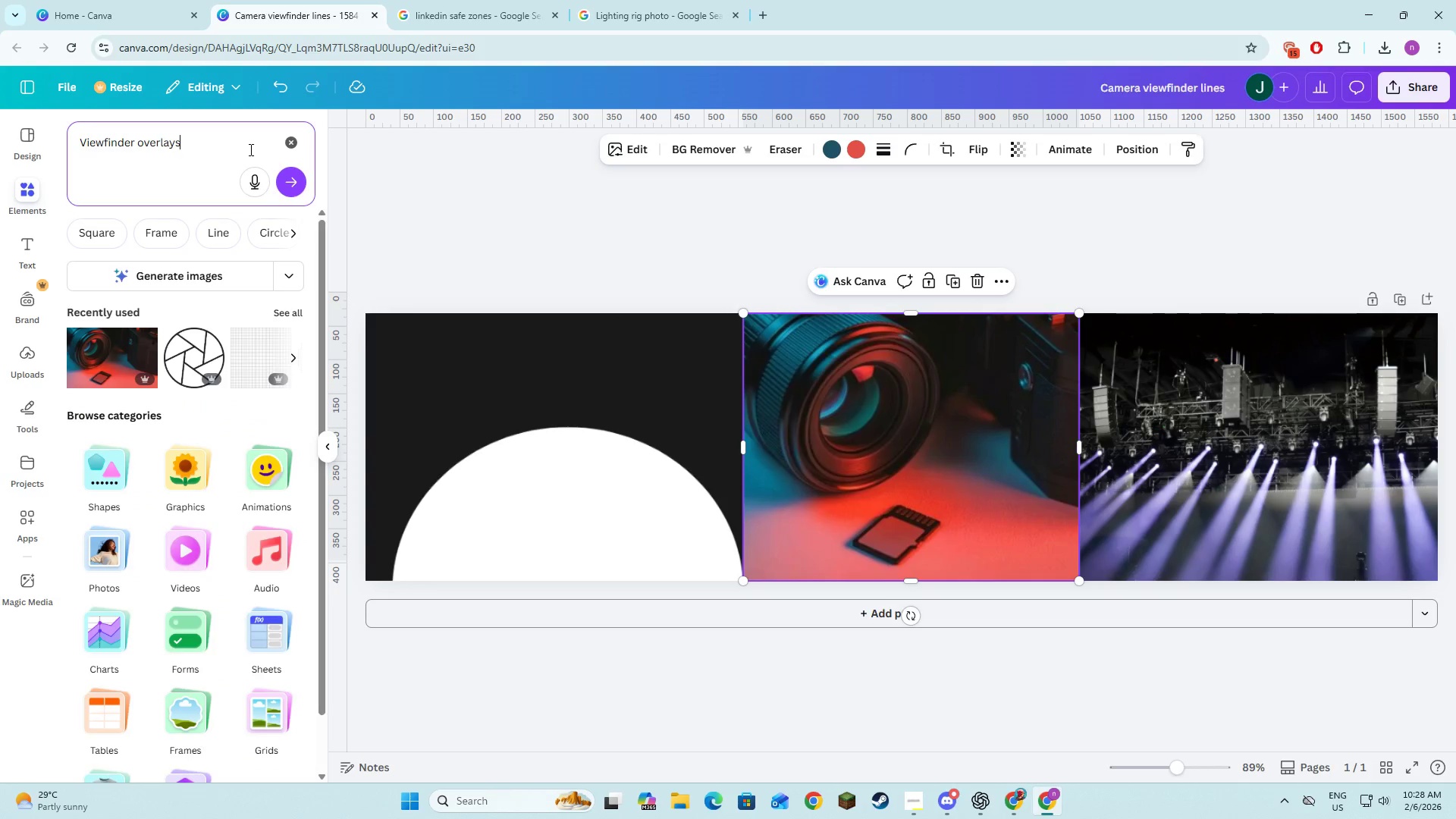 
key(NumpadEnter)
 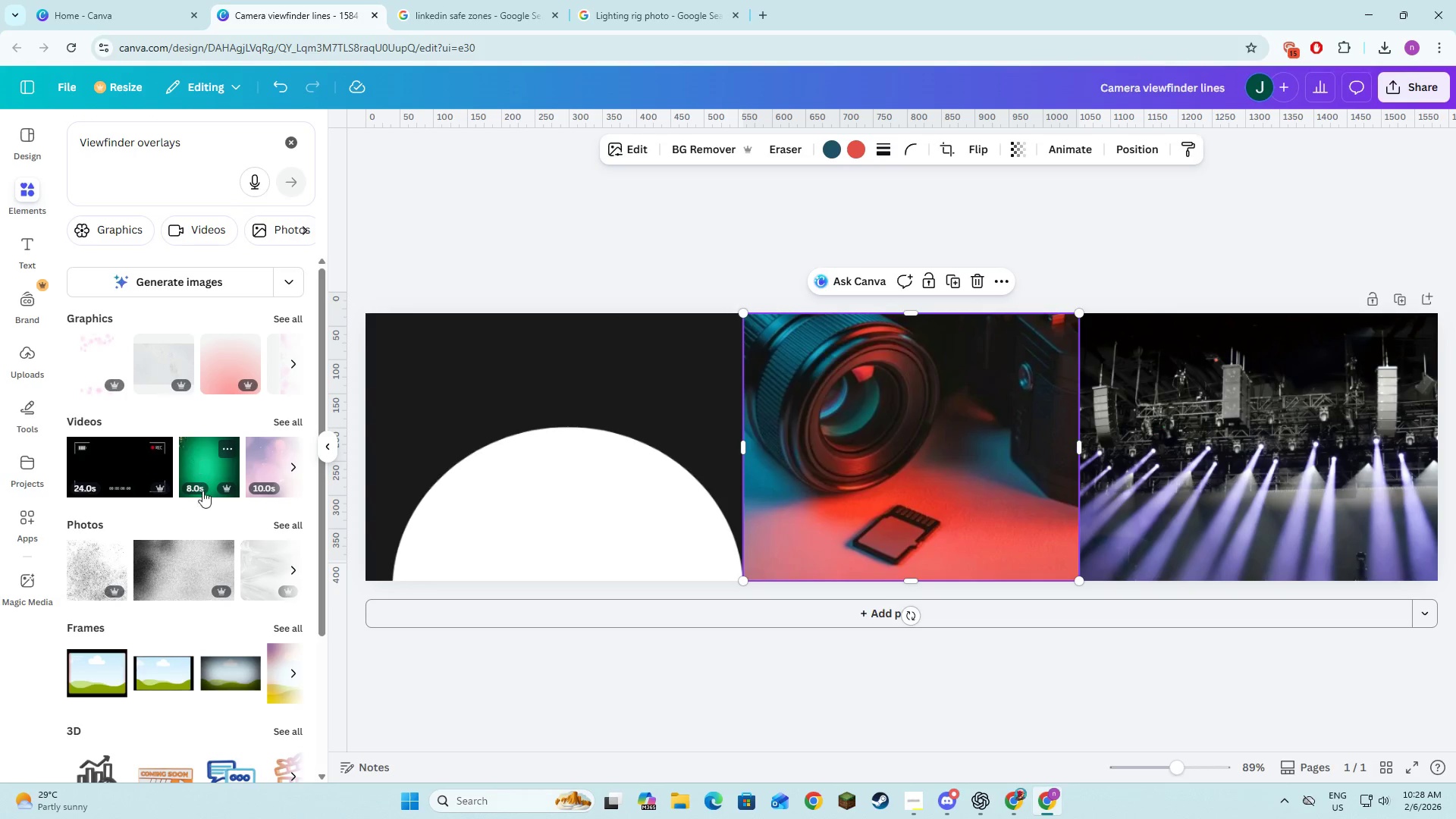 
left_click([287, 527])
 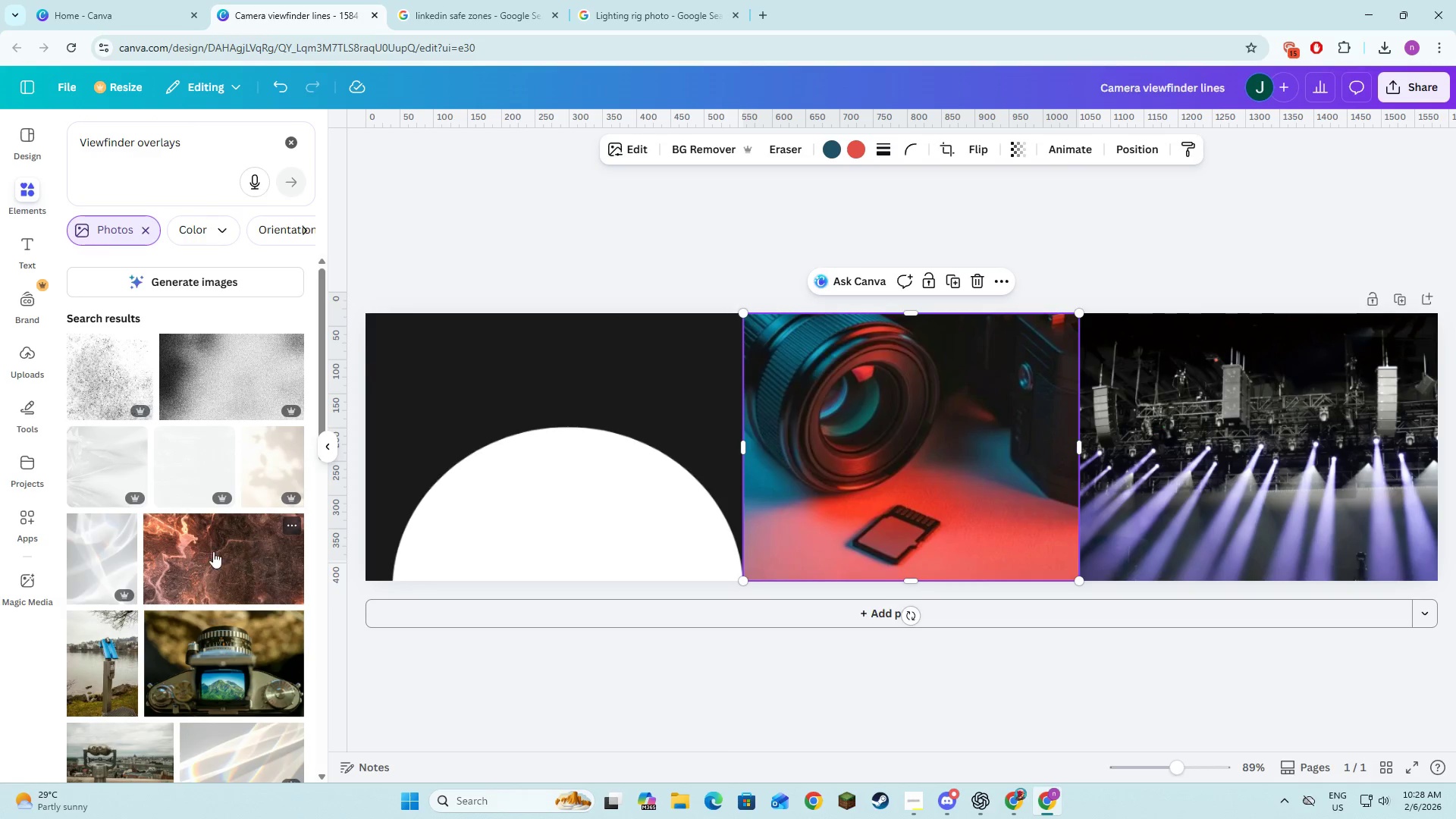 
scroll: coordinate [203, 554], scroll_direction: down, amount: 4.0
 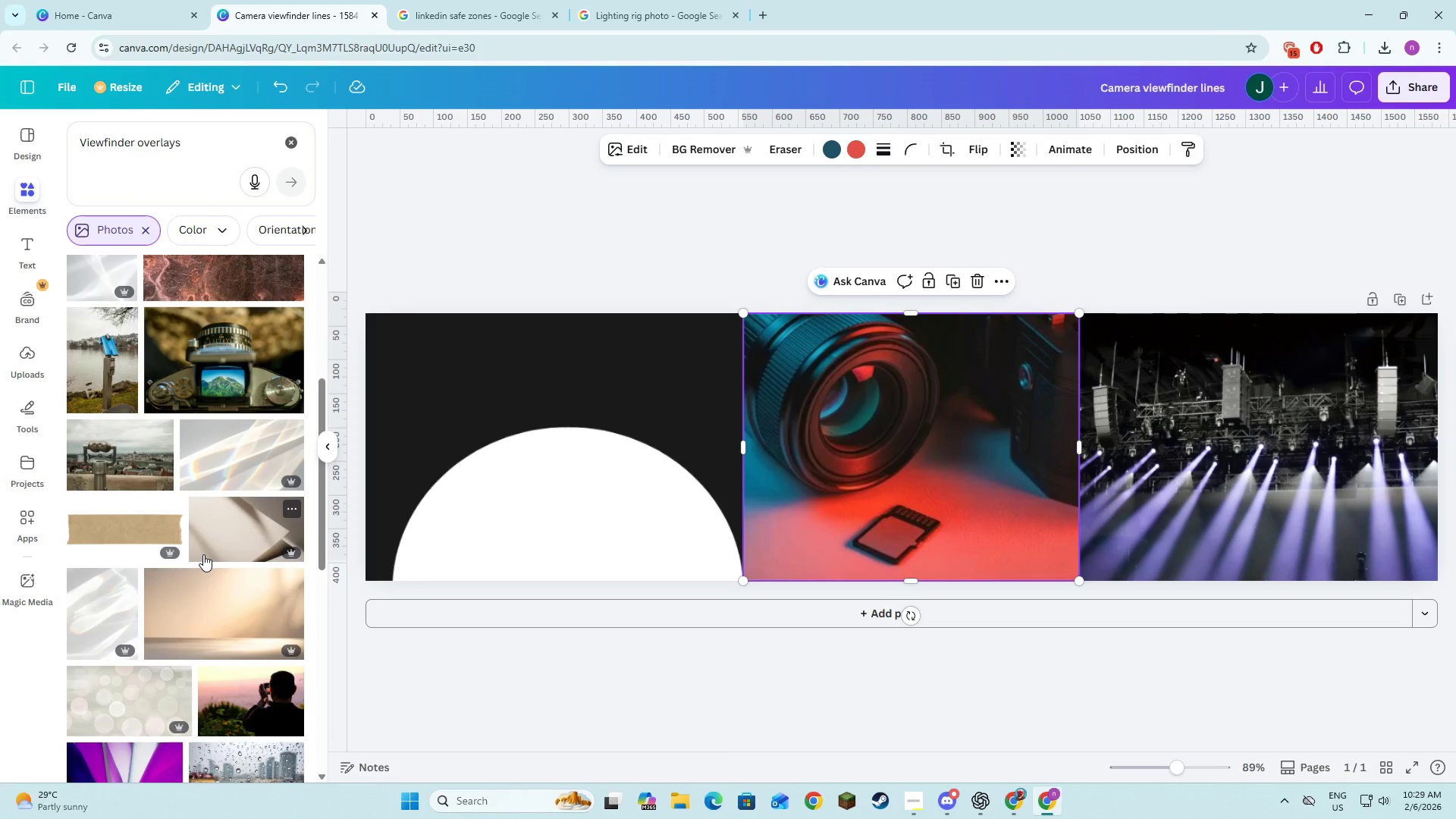 
scroll: coordinate [203, 555], scroll_direction: up, amount: 9.0
 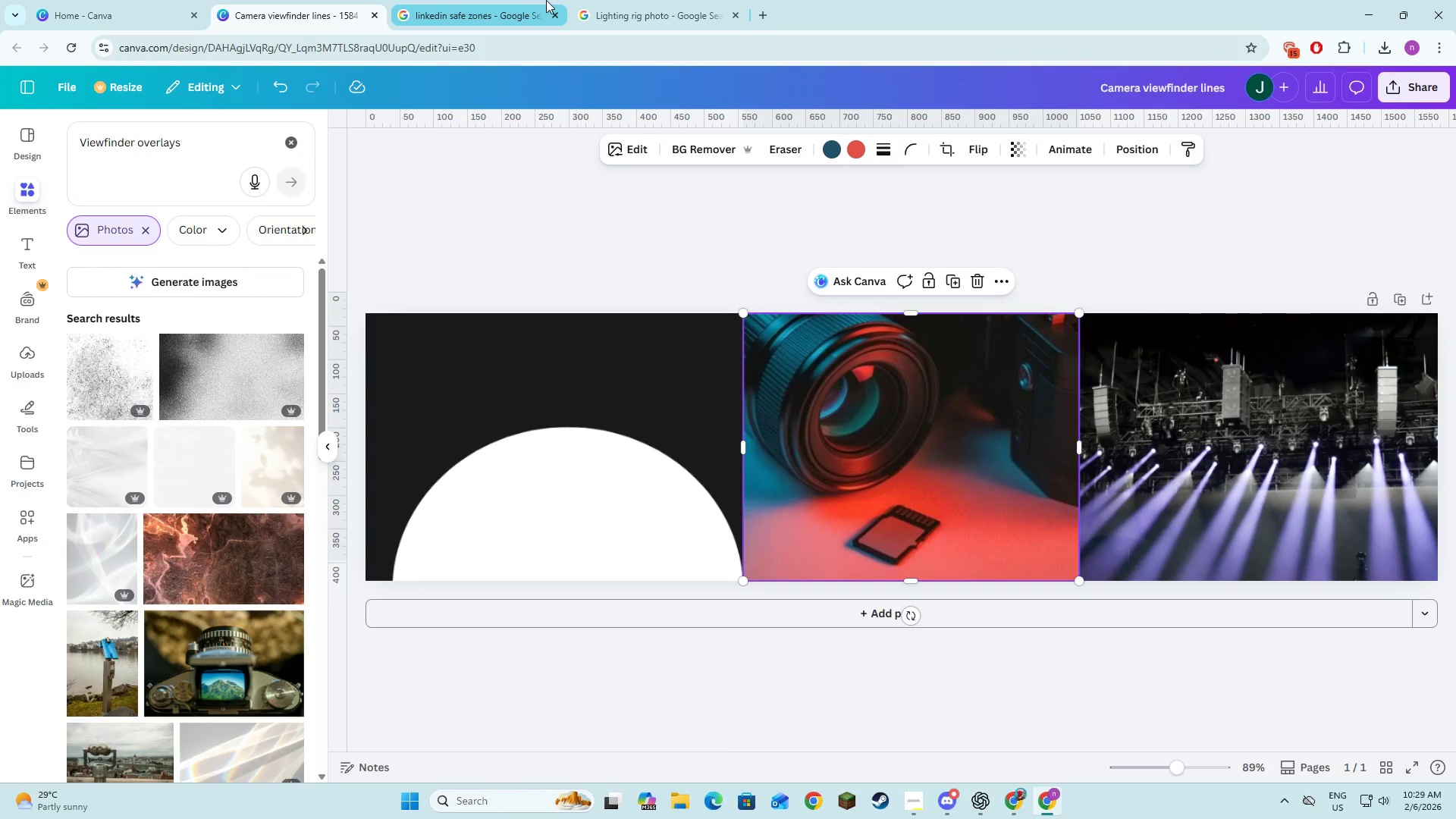 
left_click([628, 0])
 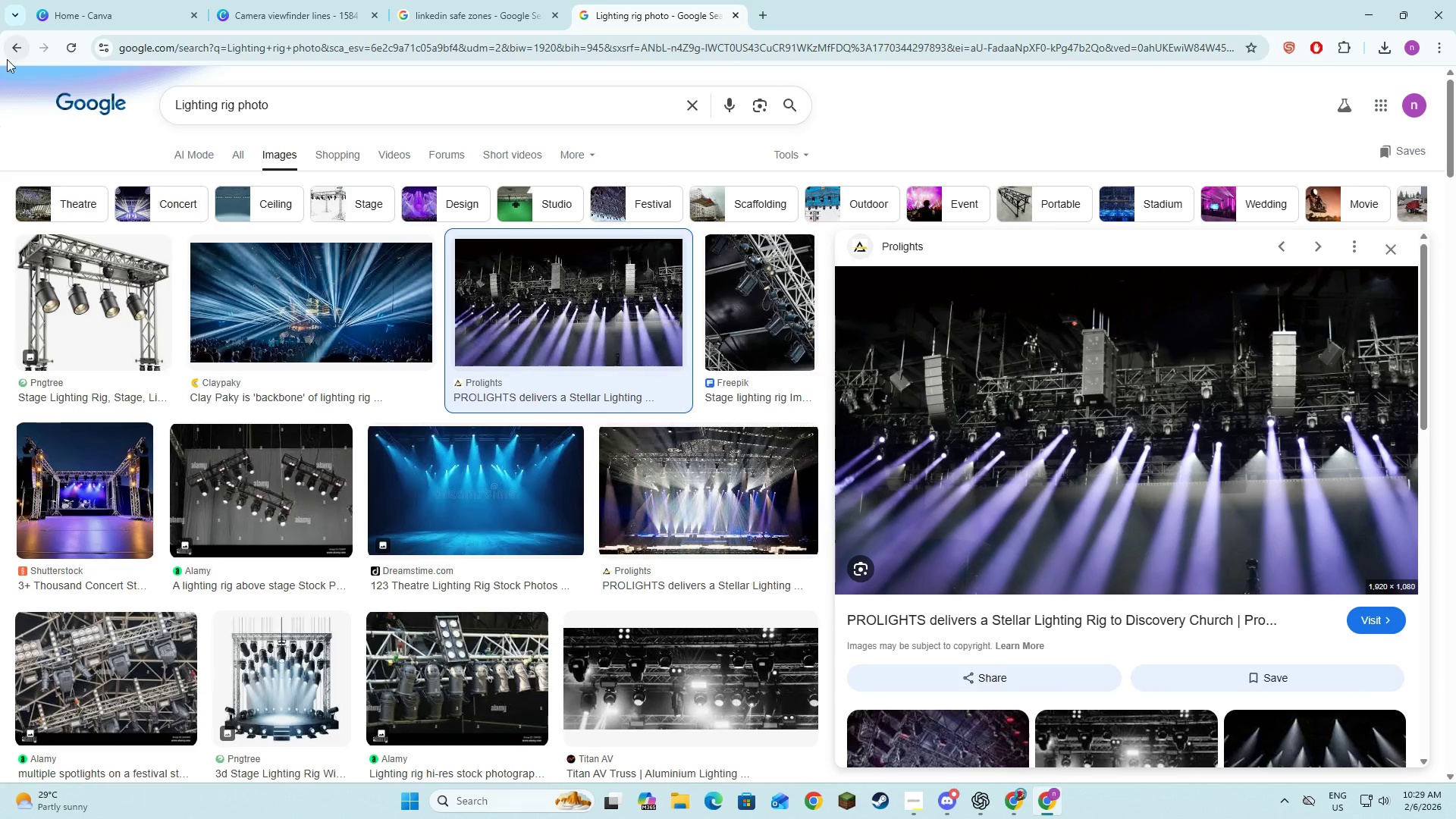 
left_click([8, 41])
 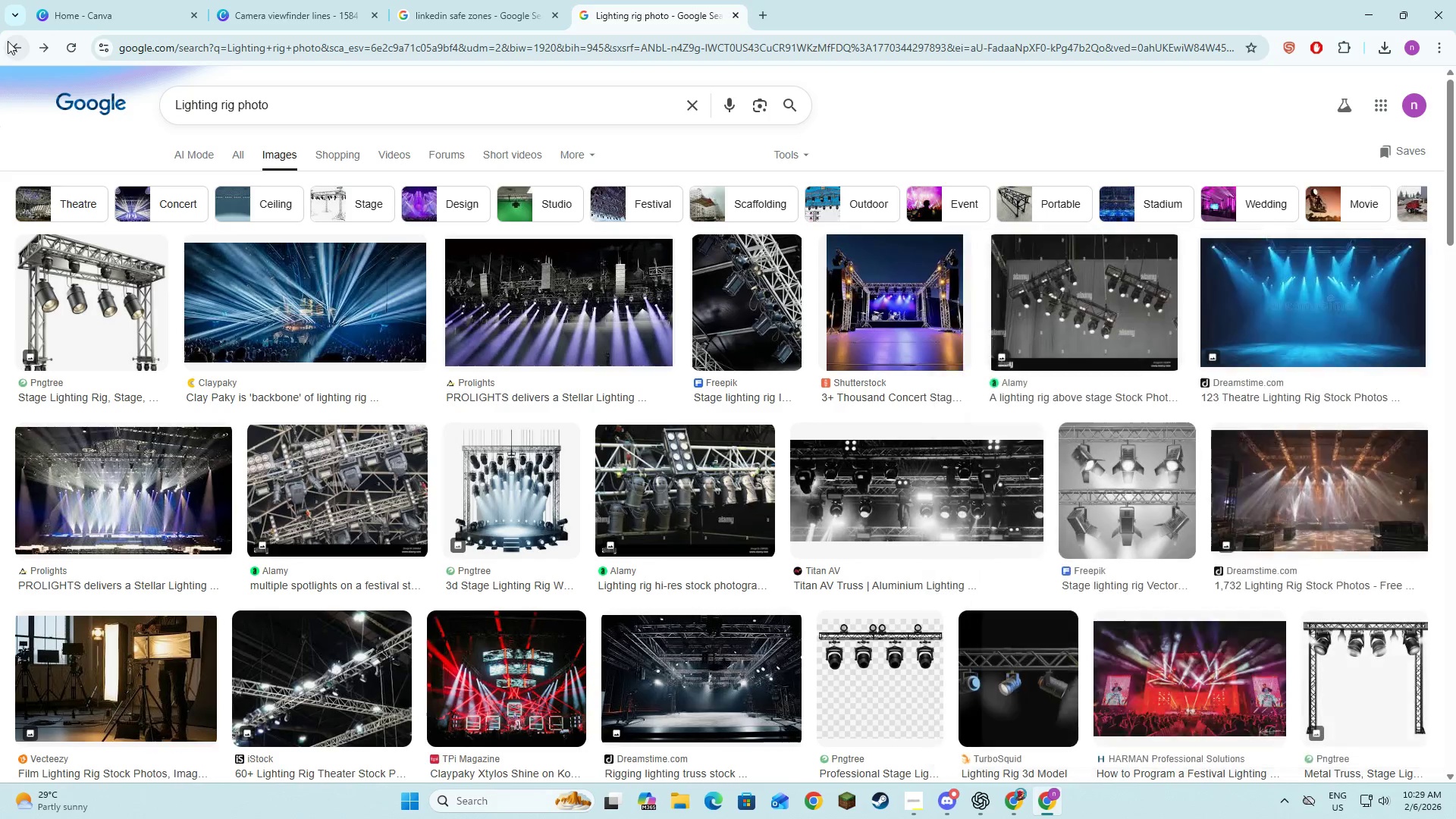 
left_click([8, 41])
 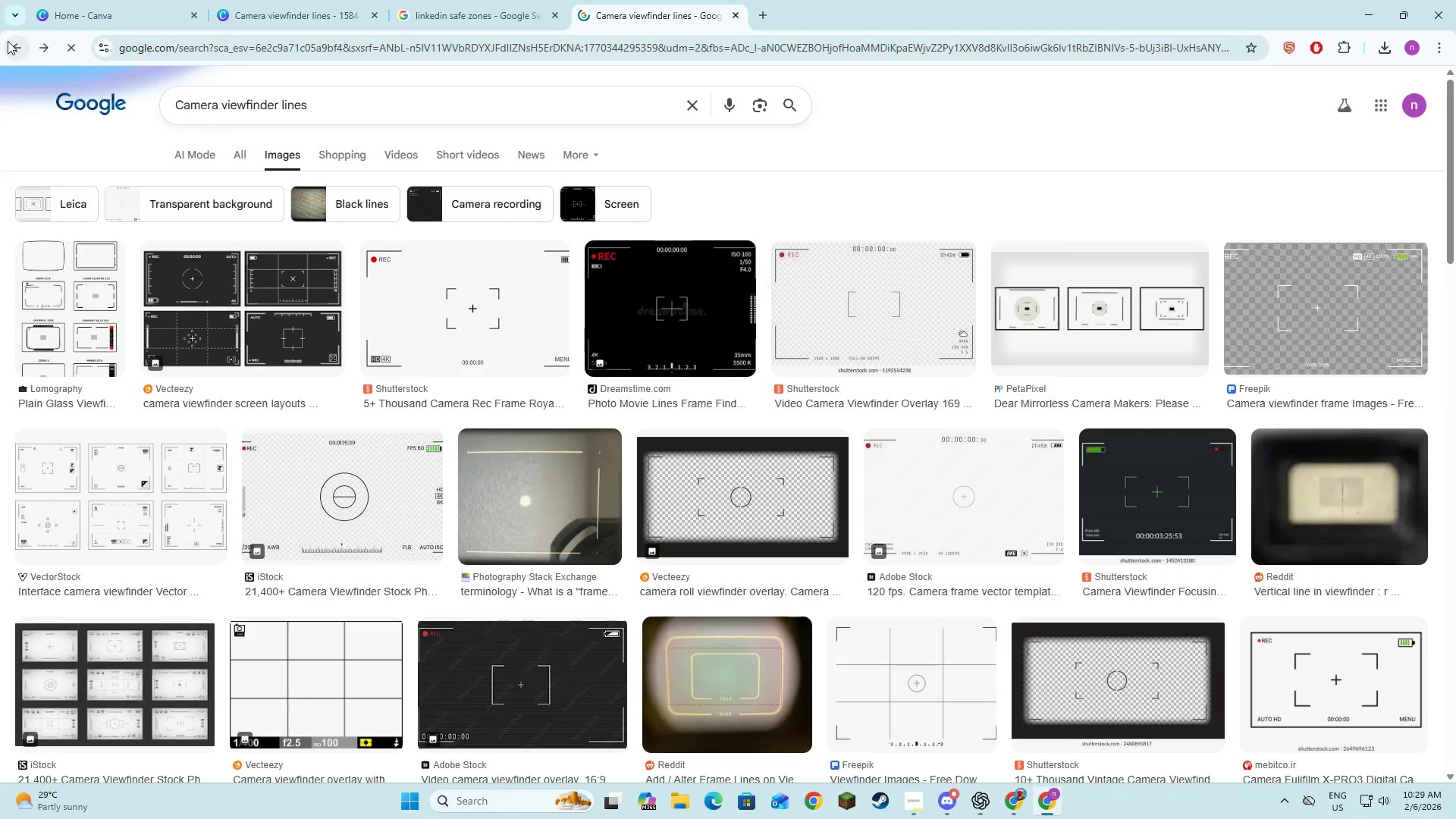 
left_click([8, 41])
 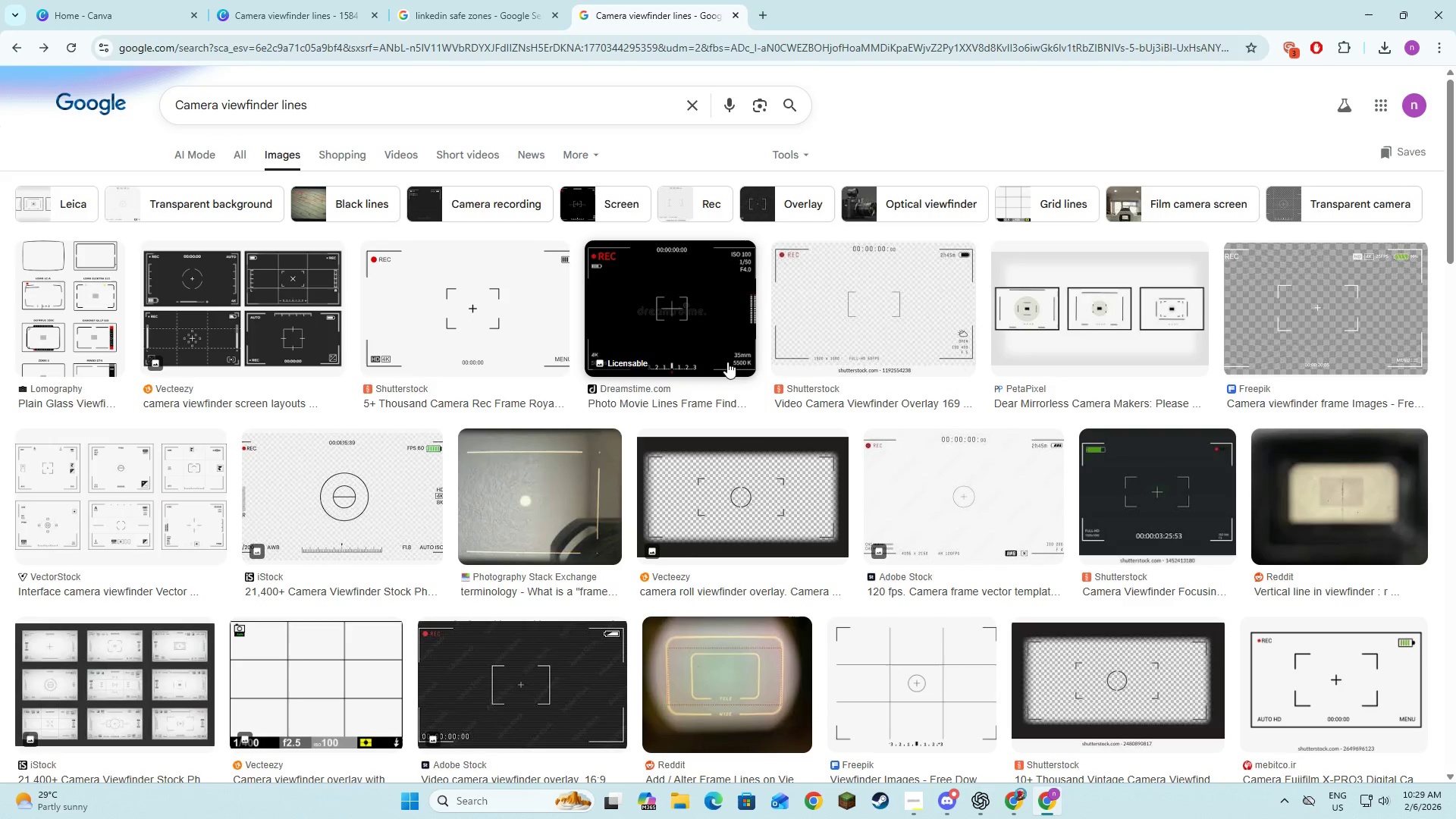 
mouse_move([694, 332])
 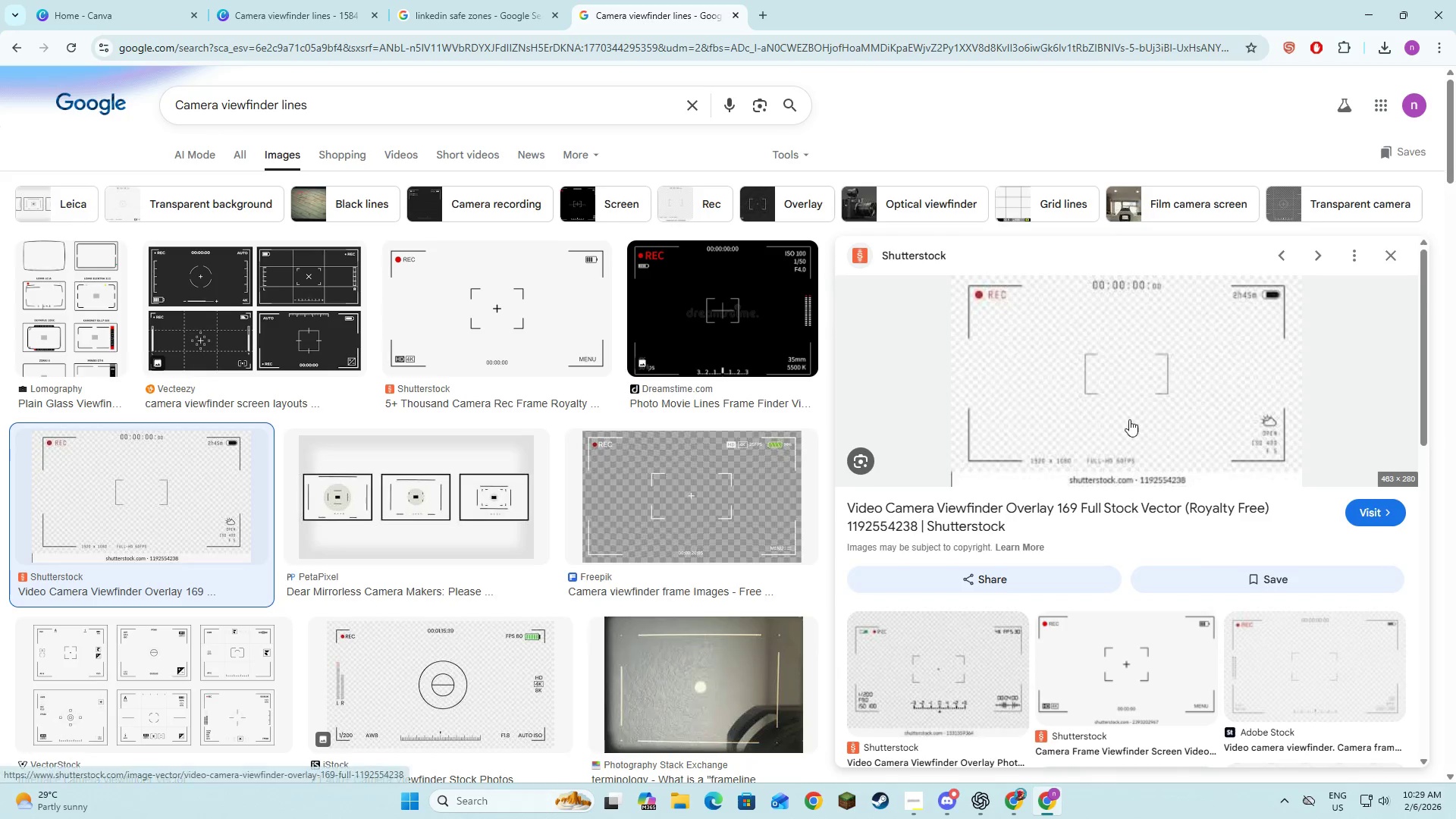 
right_click([1096, 386])
 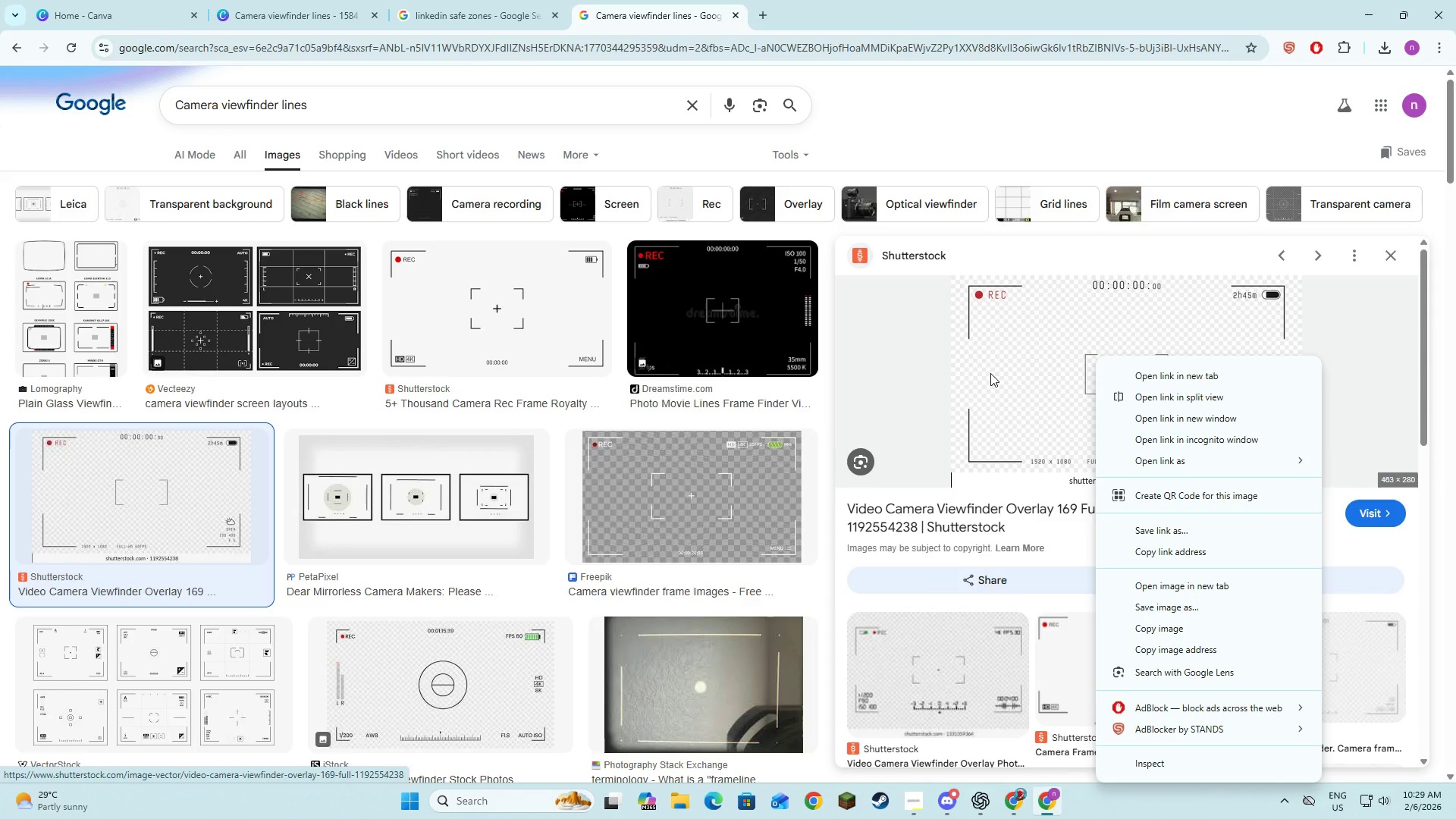 
left_click([990, 373])
 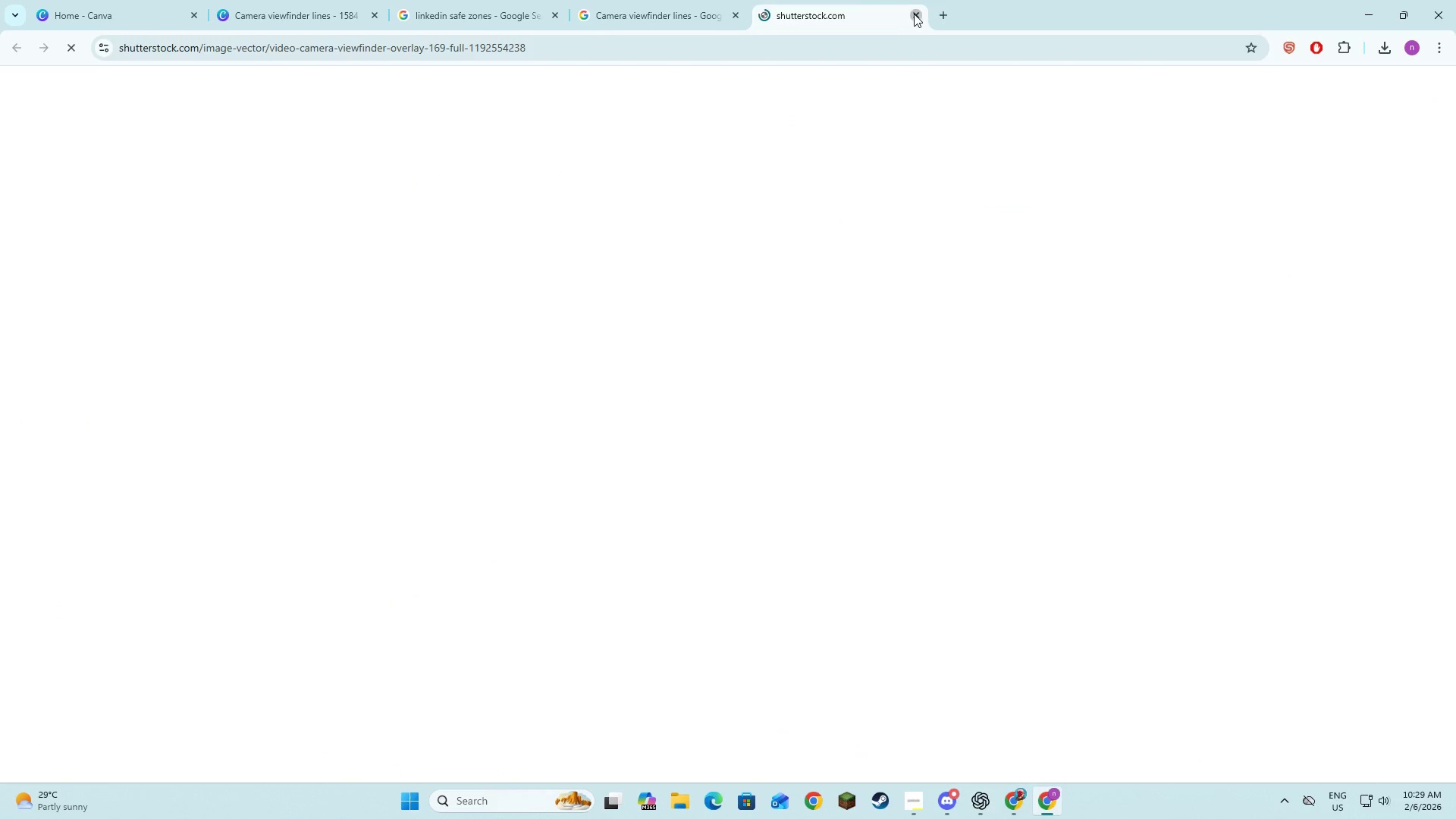 
right_click([1254, 401])
 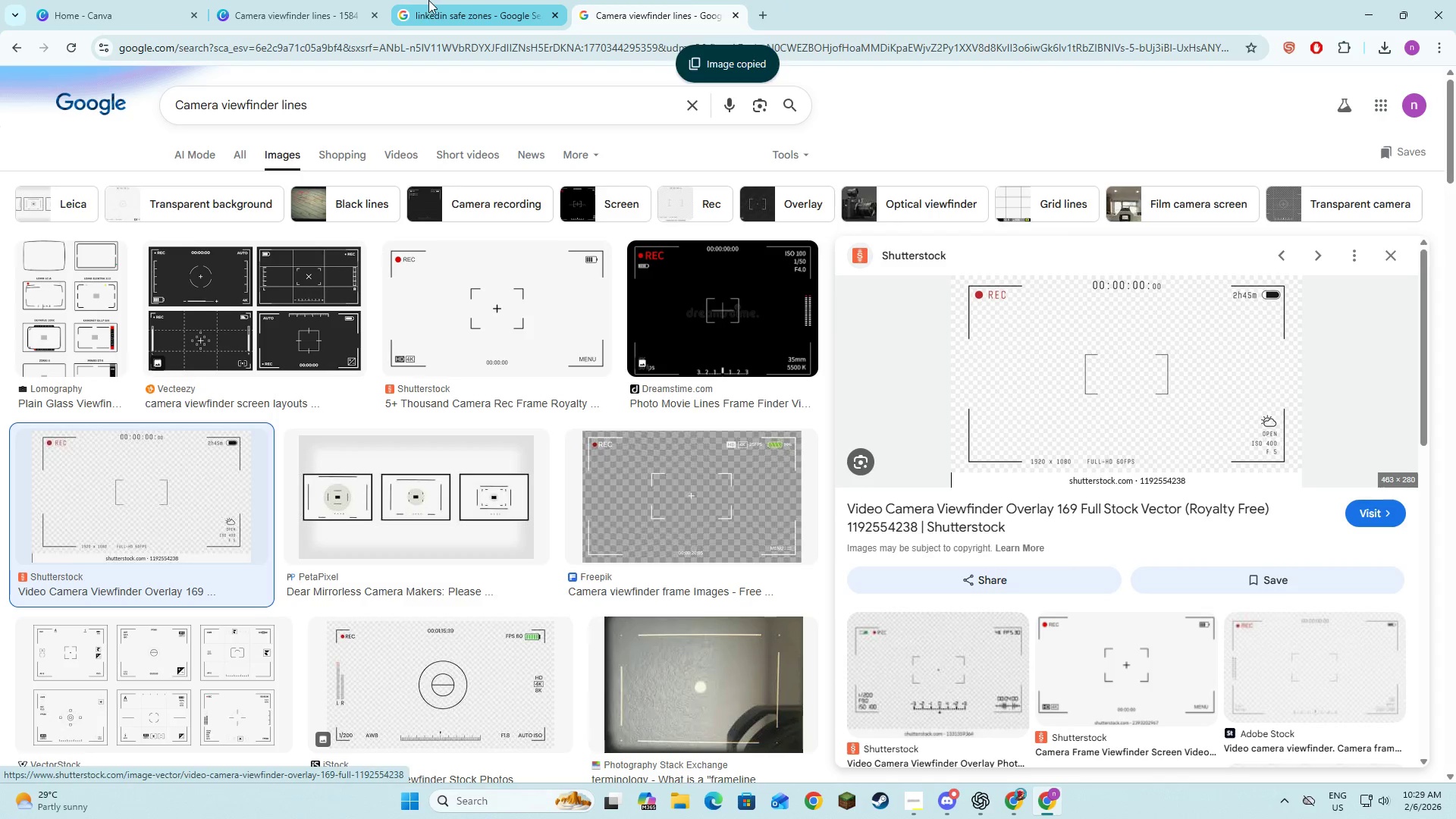 
double_click([312, 0])
 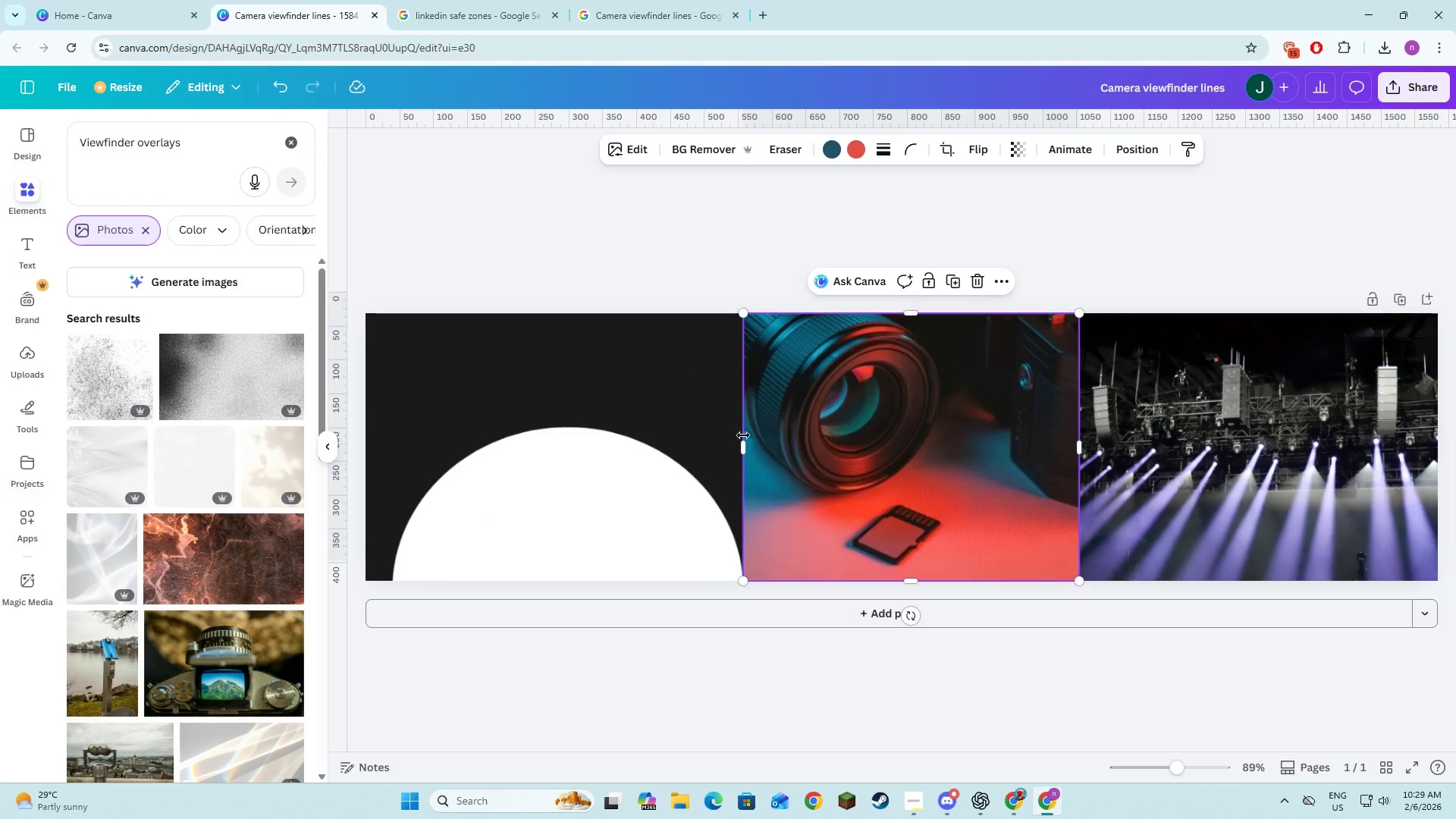 
left_click([653, 424])
 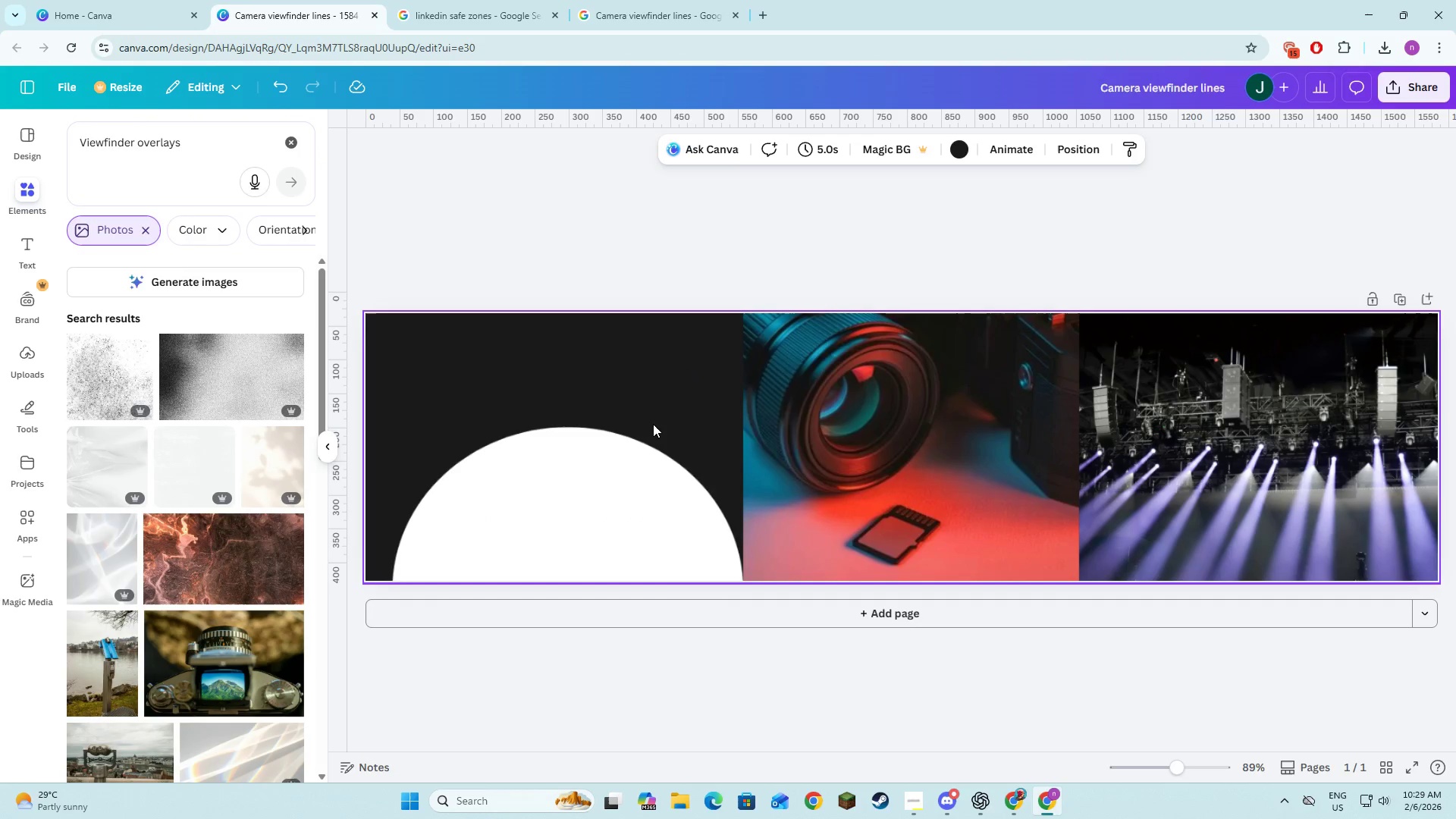 
key(Control+V)
 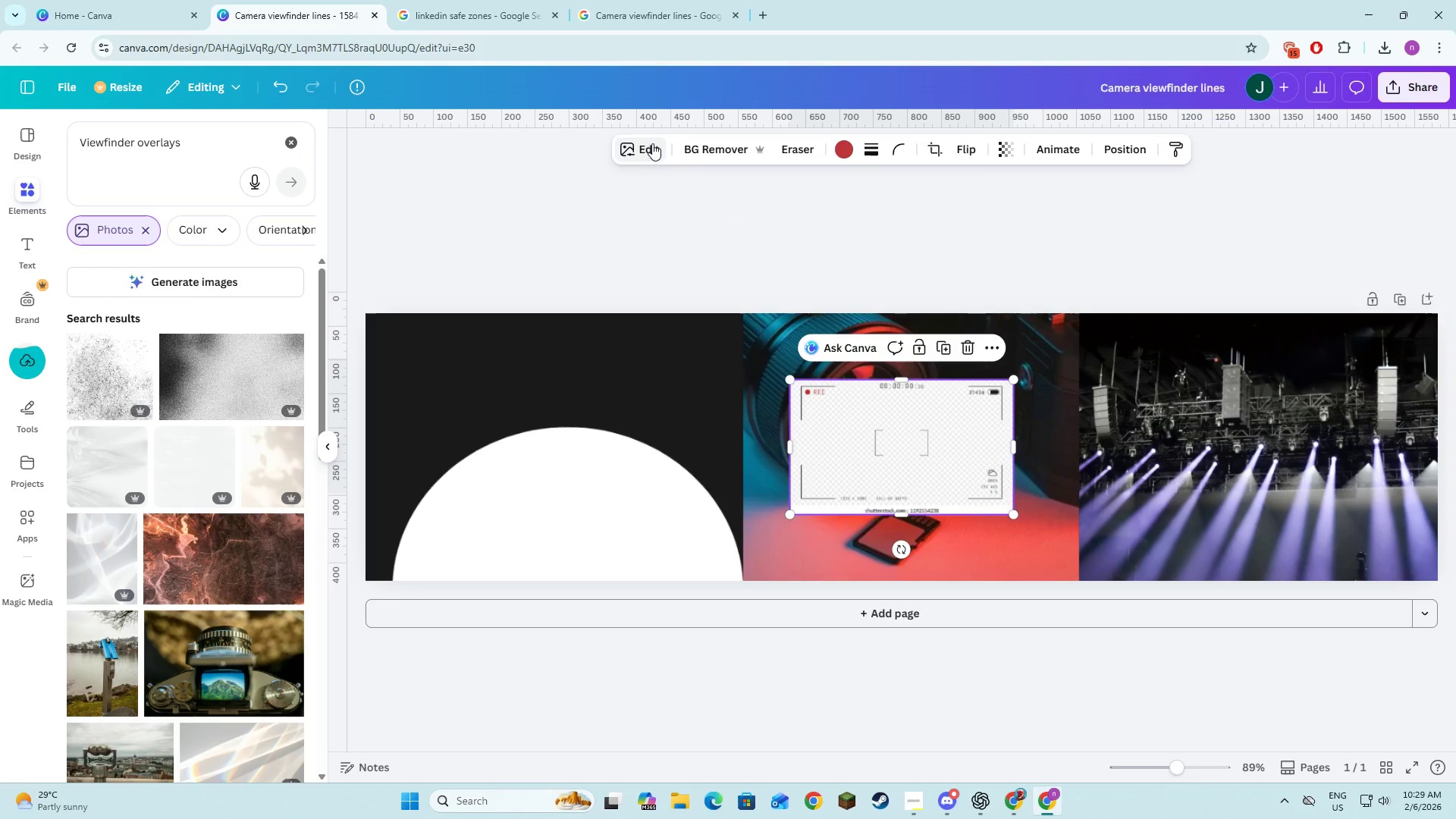 
left_click([685, 140])
 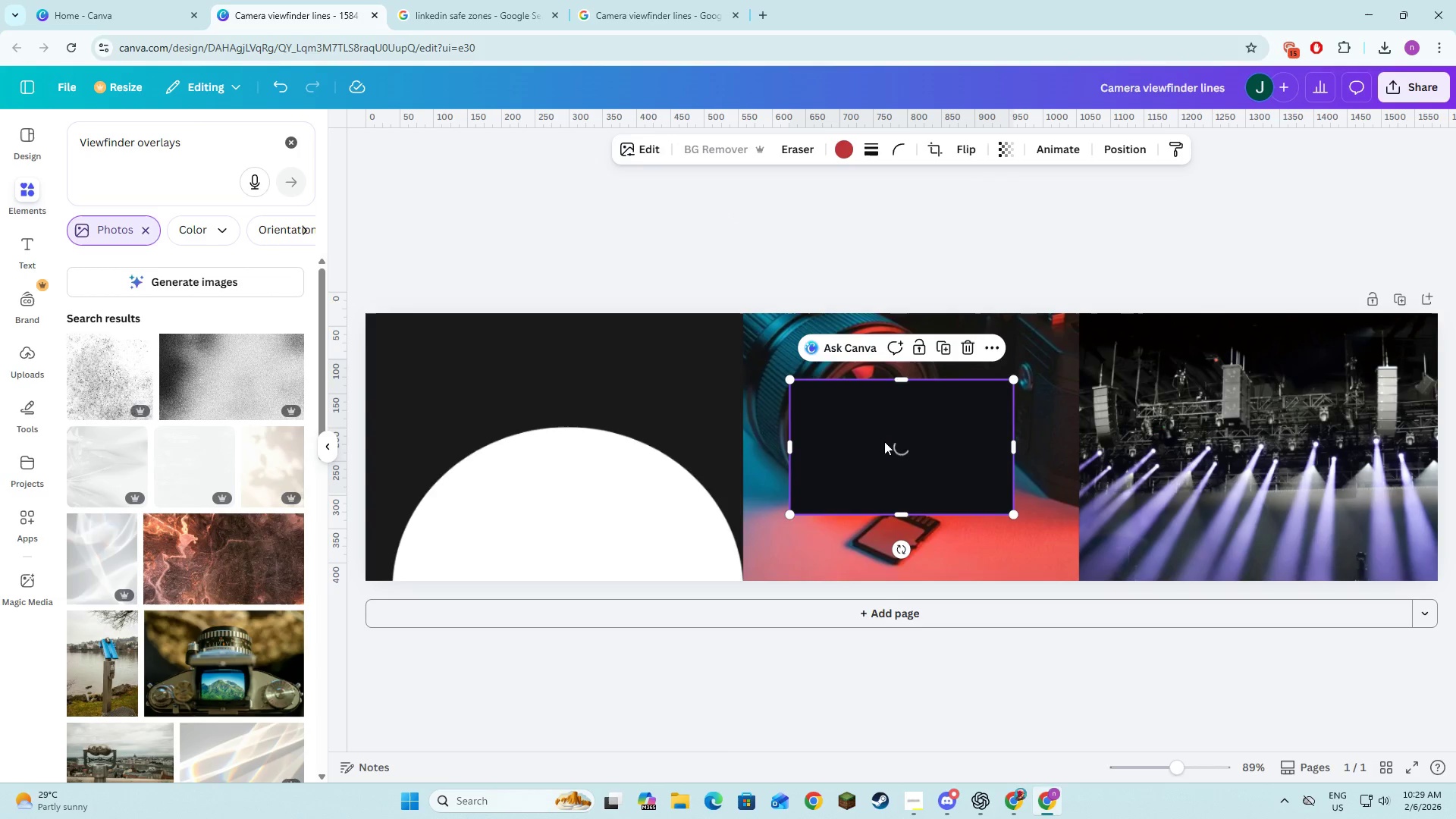 
left_click_drag(start_coordinate=[884, 441], to_coordinate=[839, 376])
 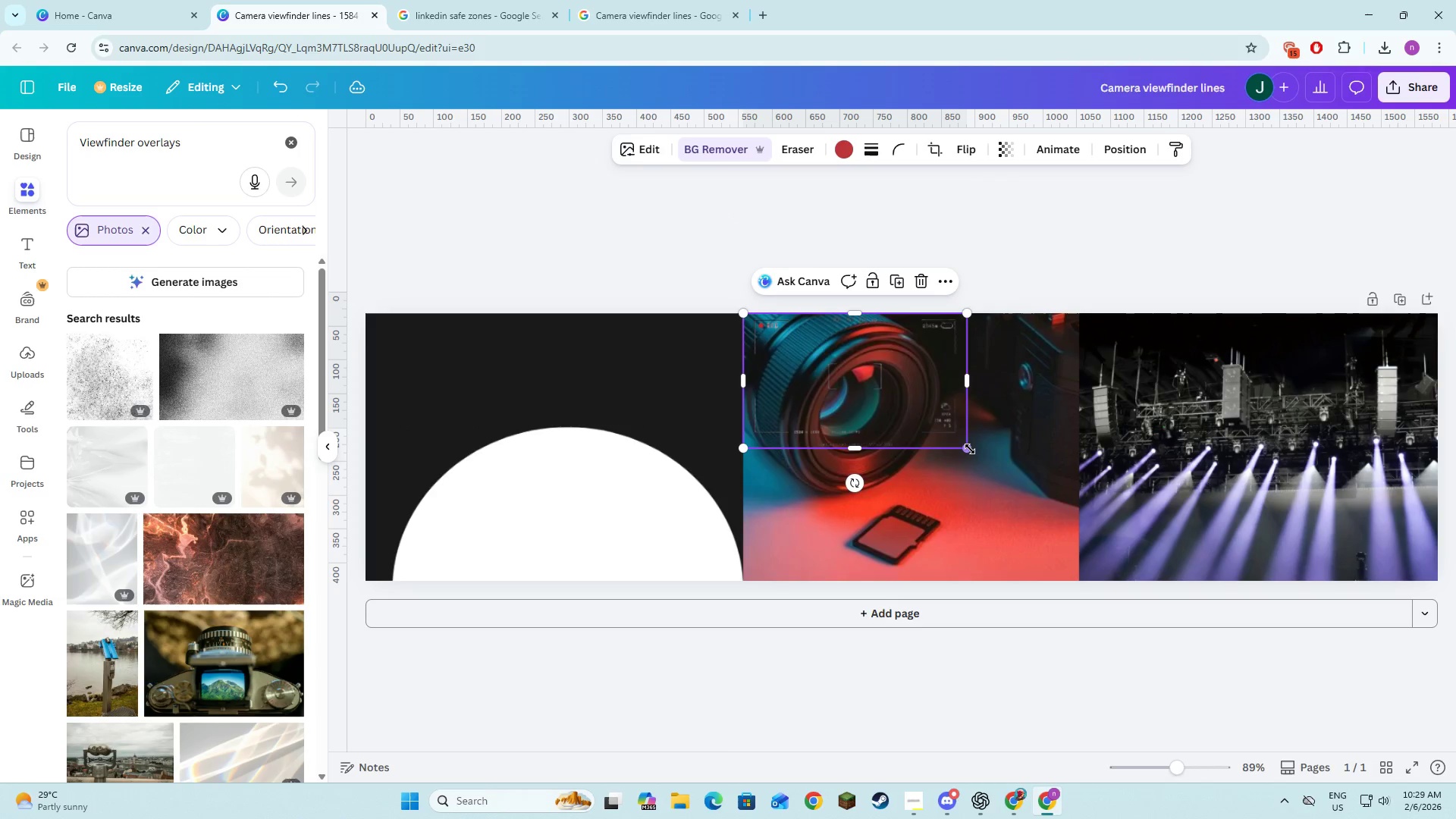 
left_click_drag(start_coordinate=[970, 449], to_coordinate=[1048, 571])
 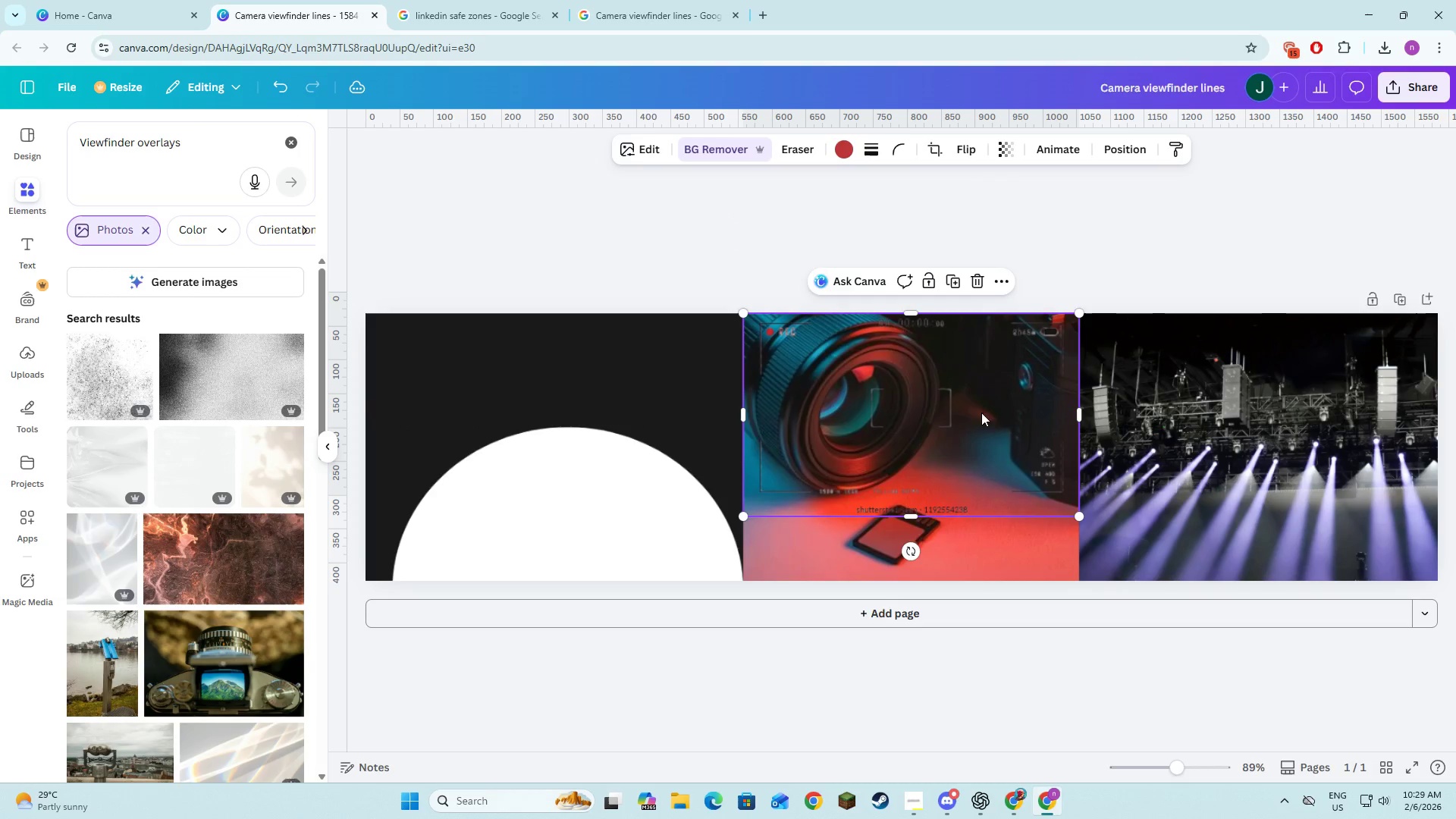 
left_click_drag(start_coordinate=[981, 413], to_coordinate=[980, 447])
 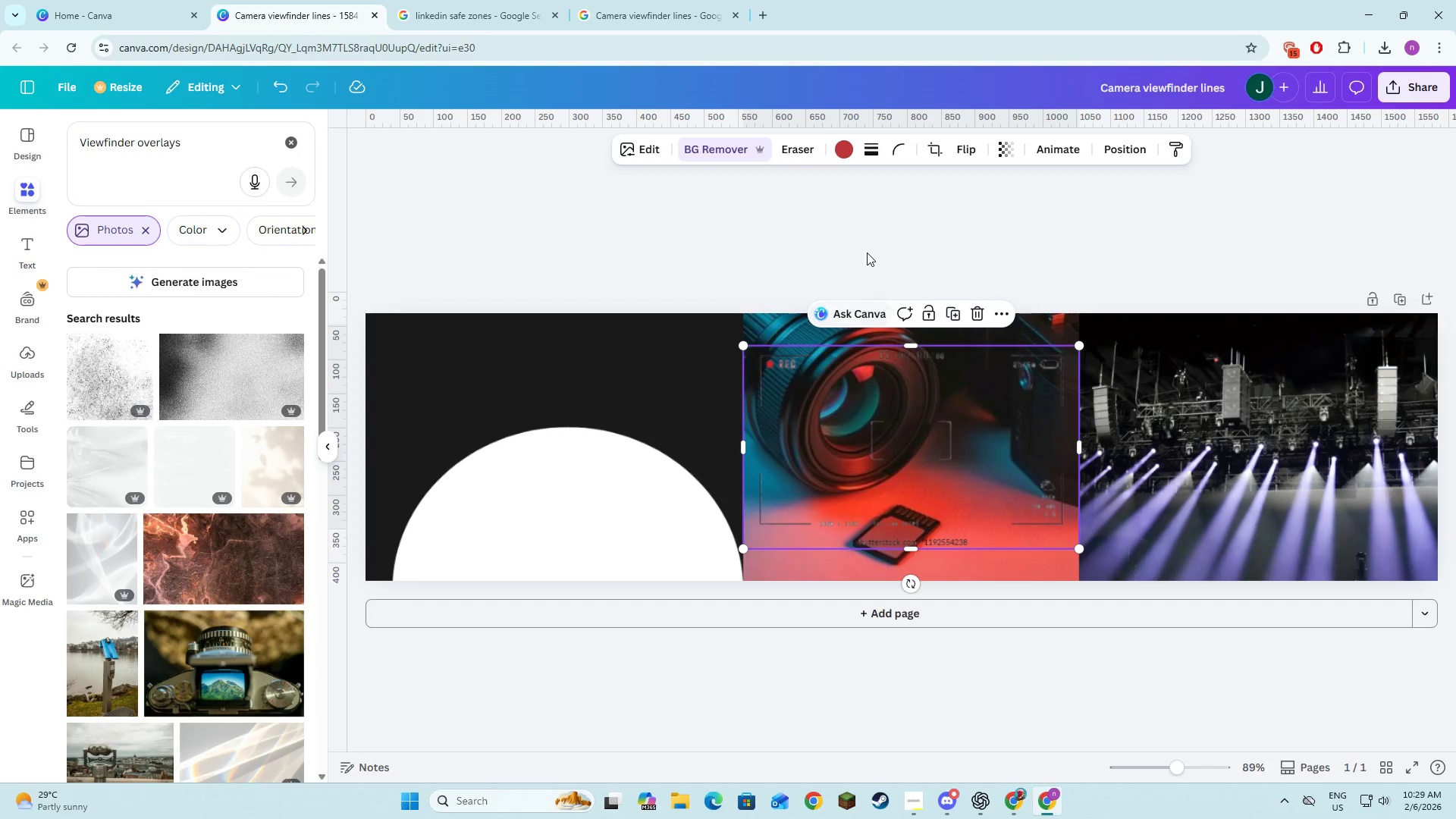 
left_click([867, 240])
 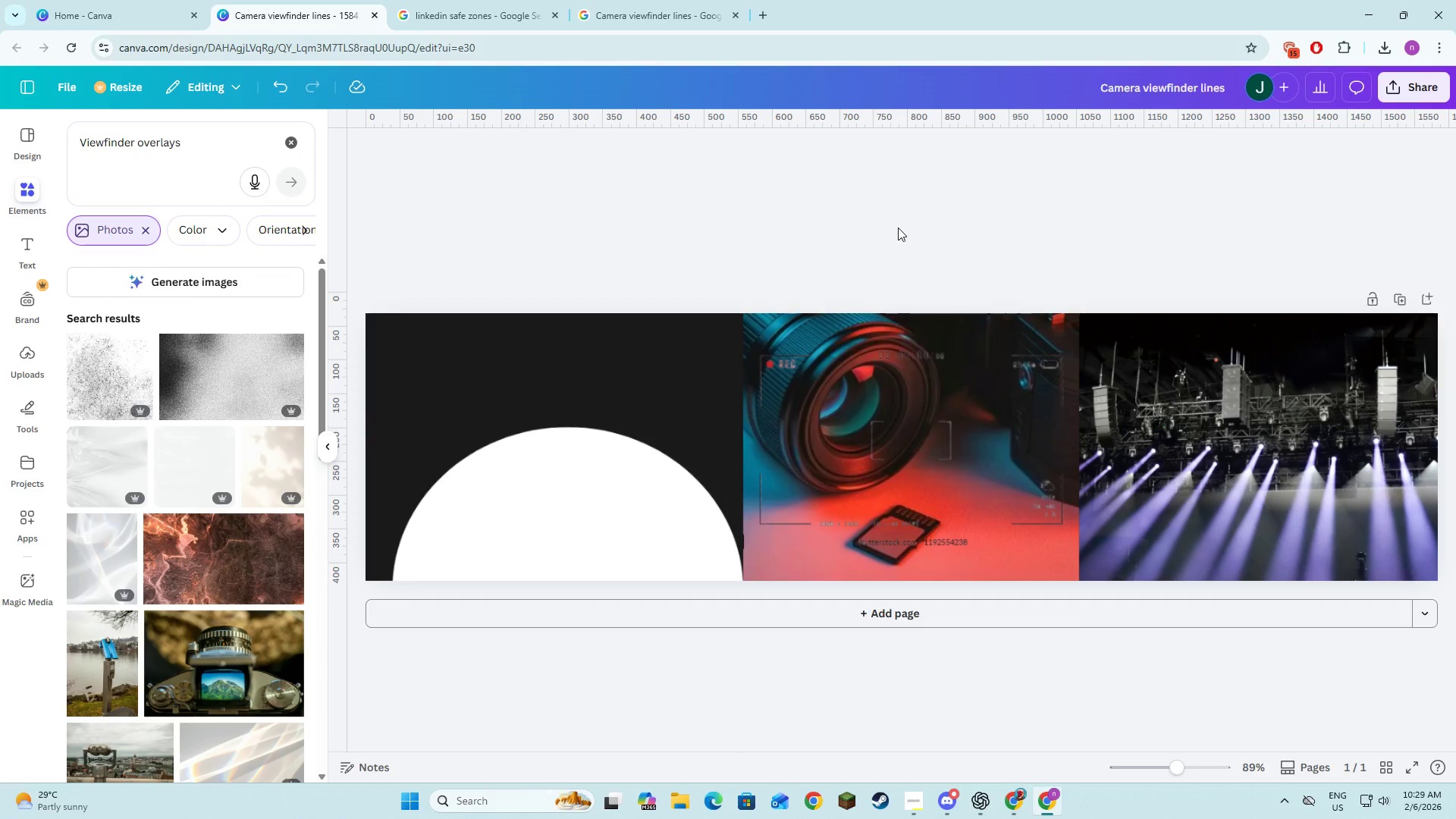 
double_click([907, 434])
 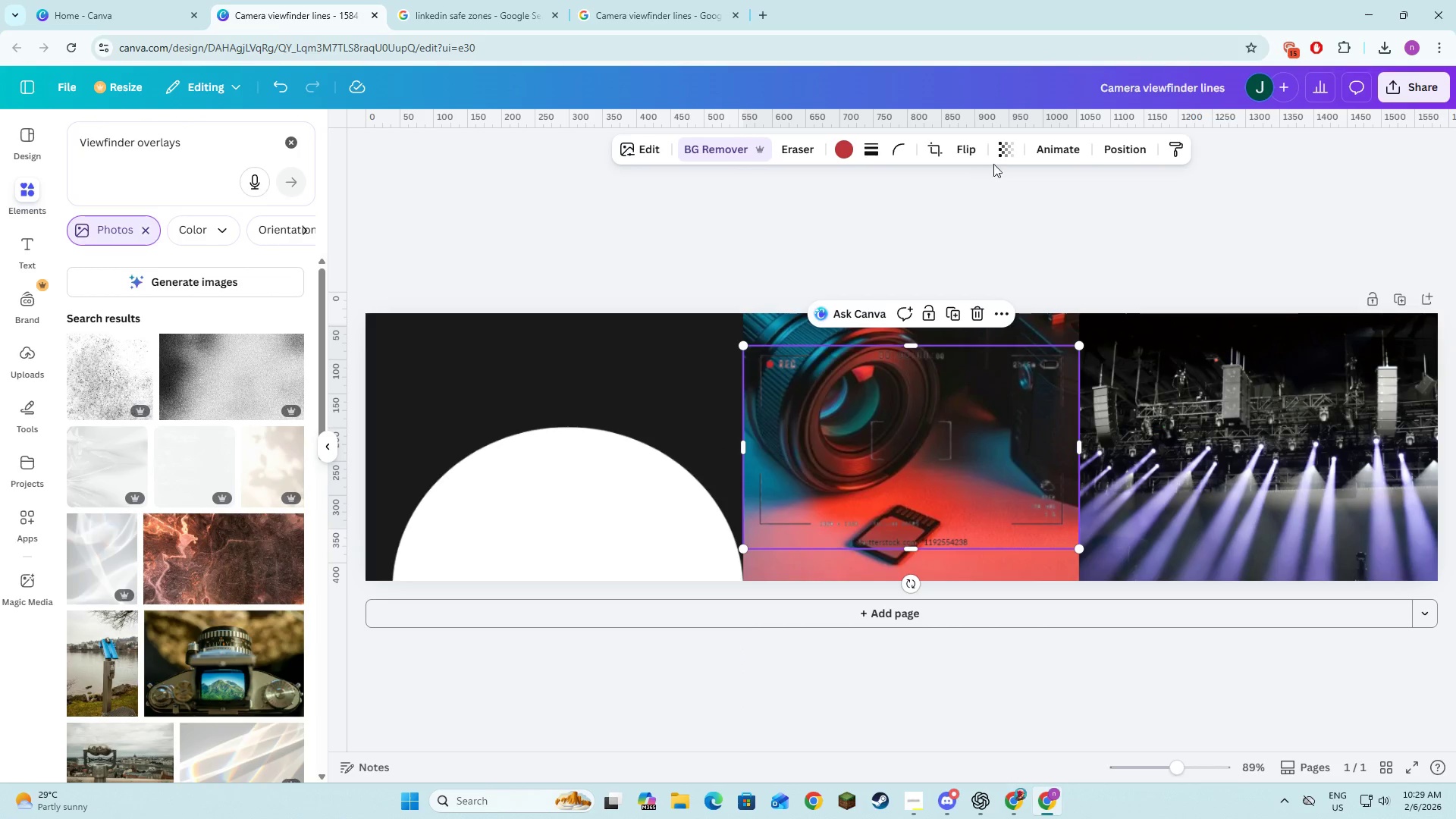 
left_click([1007, 161])
 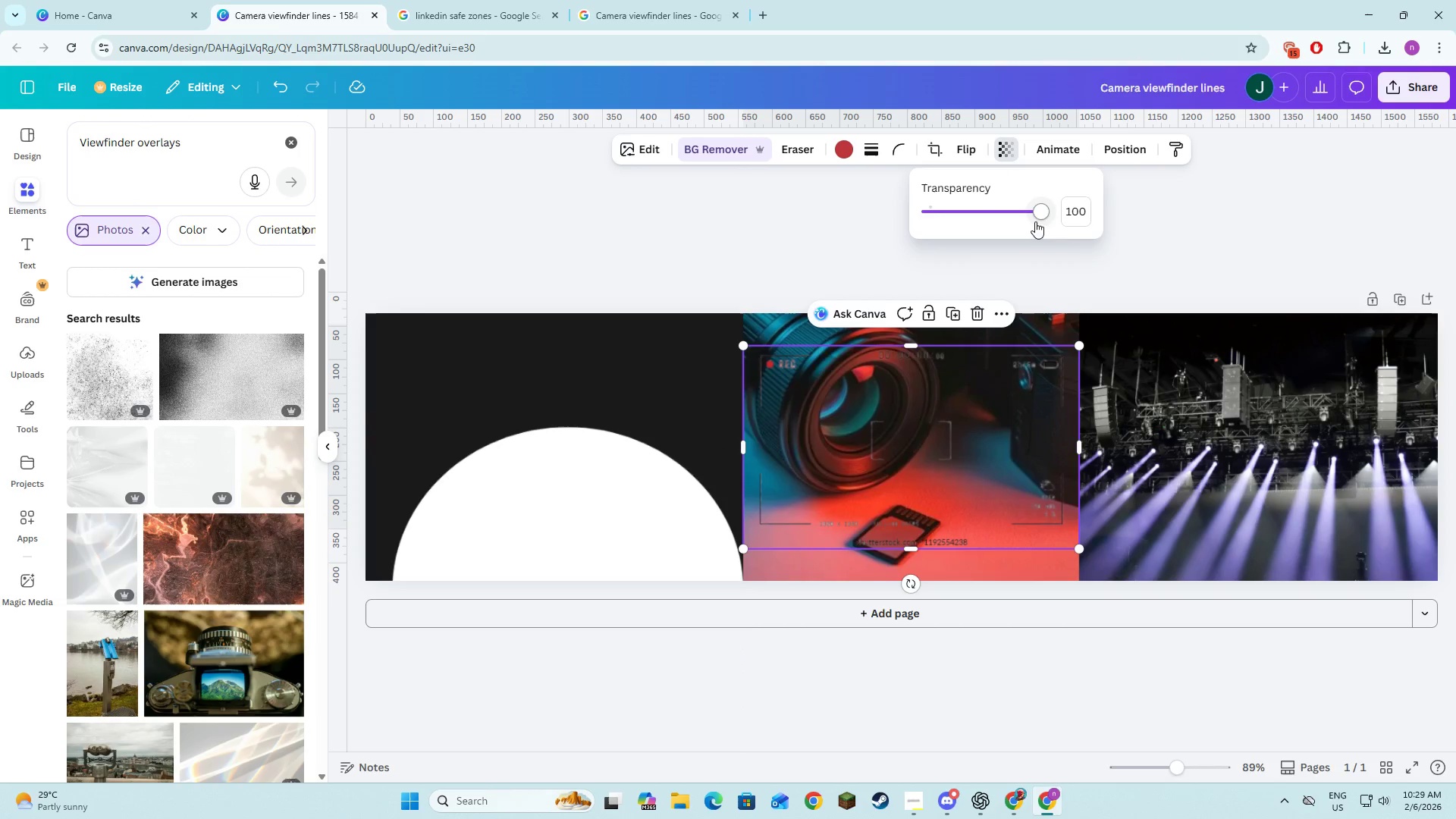 
left_click([824, 250])
 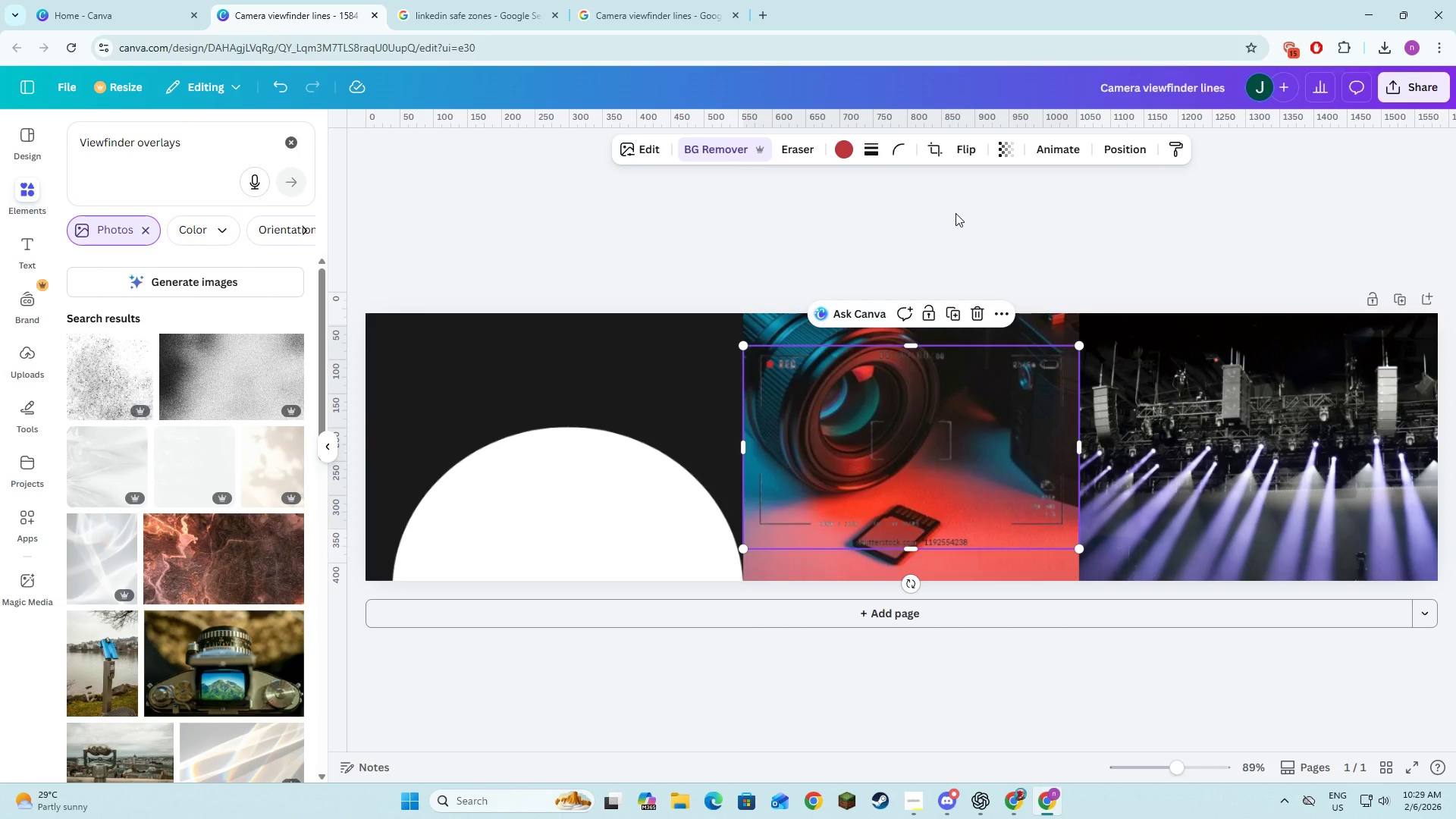 
left_click([938, 231])
 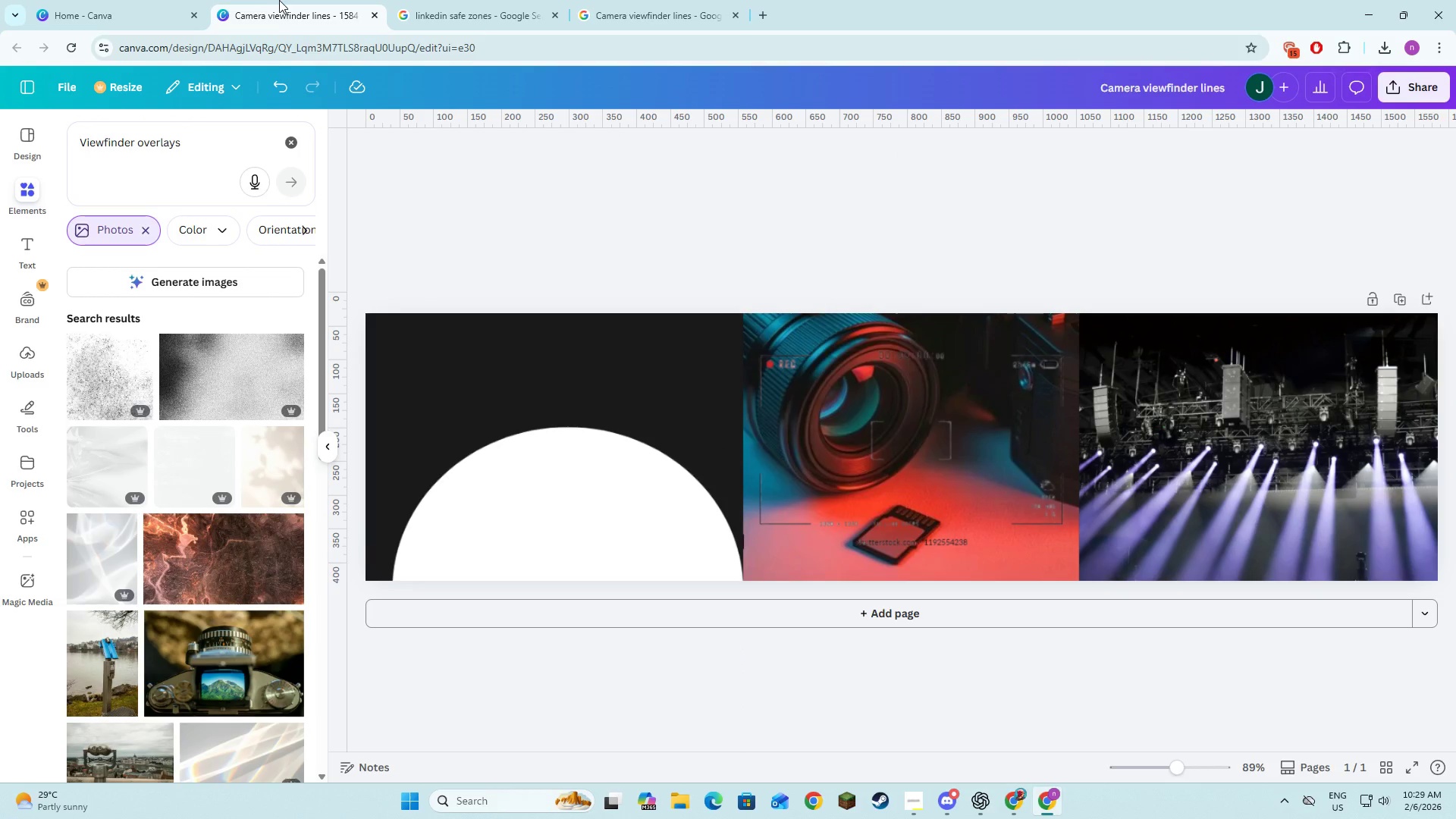 
key(Alt+AltLeft)
 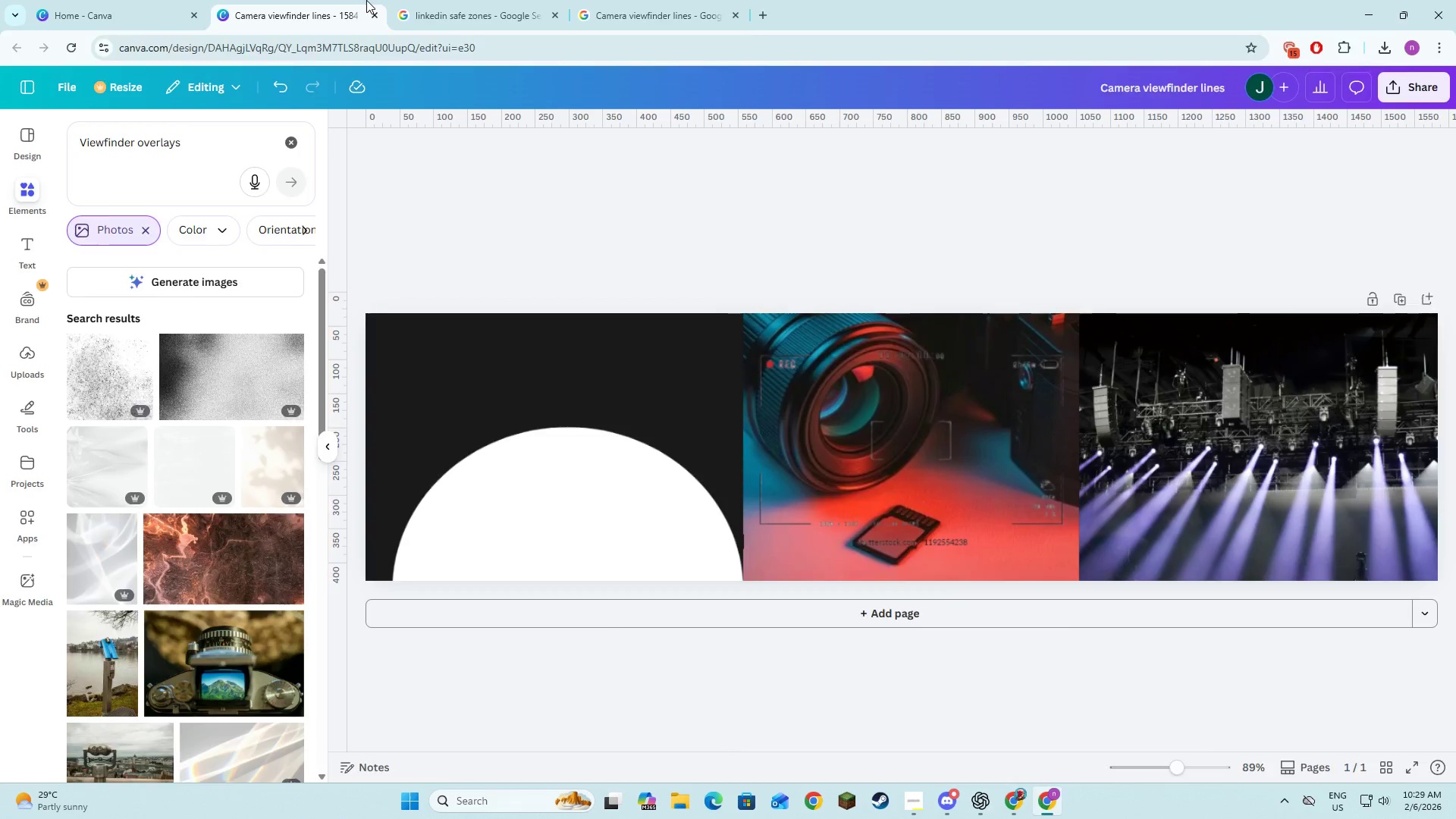 
key(Alt+Tab)
 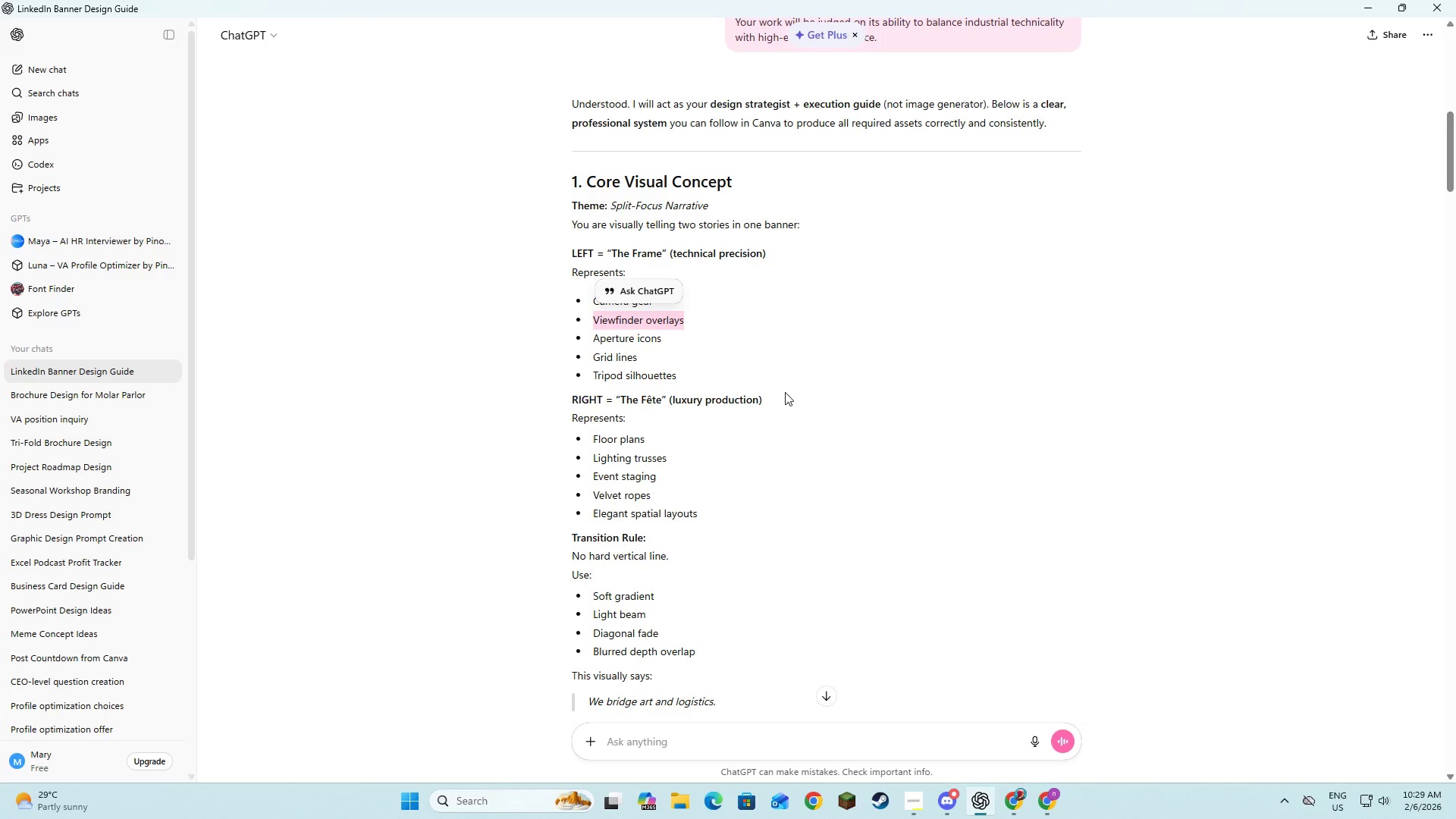 
left_click([952, 460])
 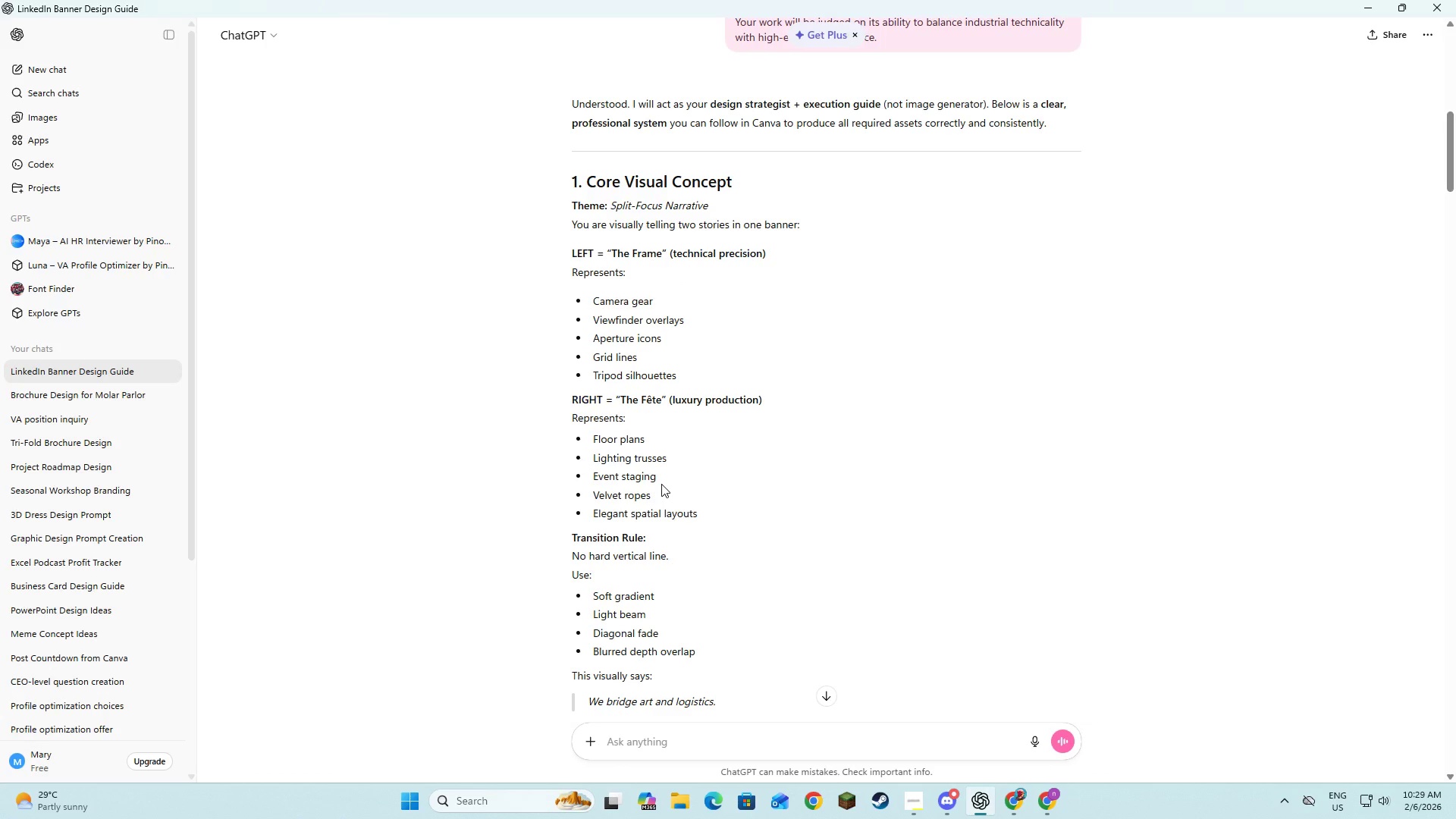 
wait(5.52)
 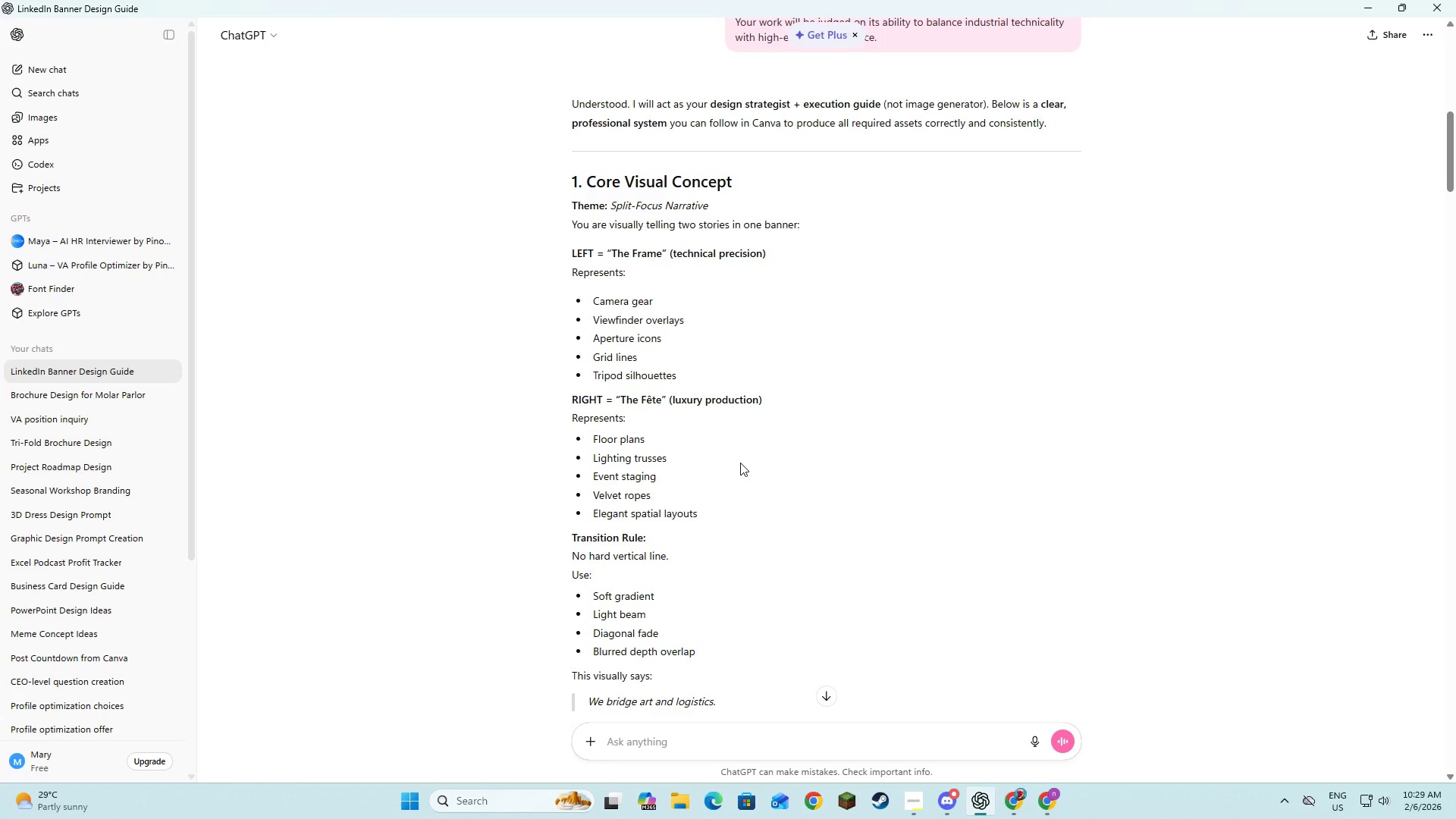 
left_click_drag(start_coordinate=[655, 494], to_coordinate=[595, 495])
 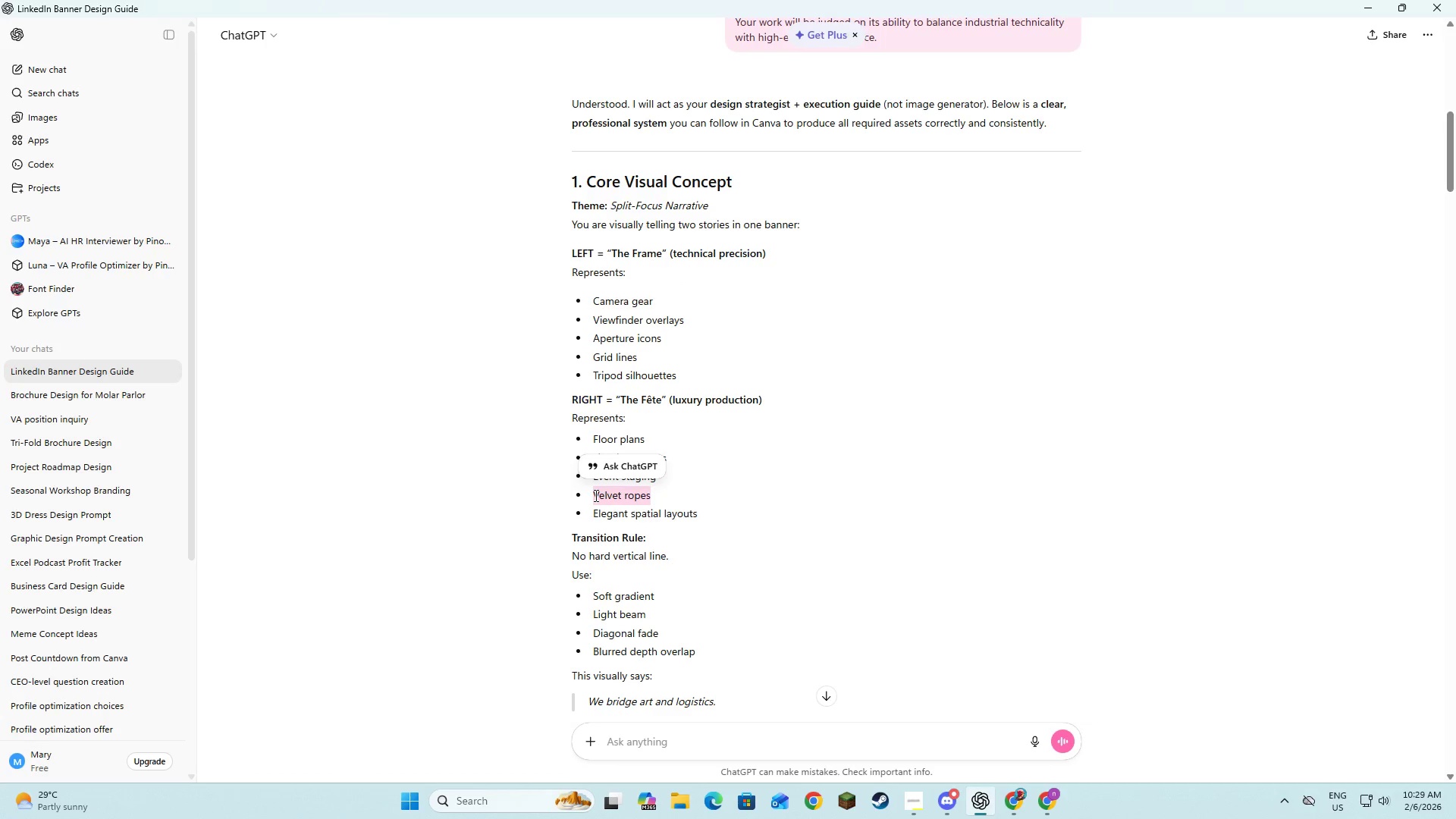 
key(Control+C)
 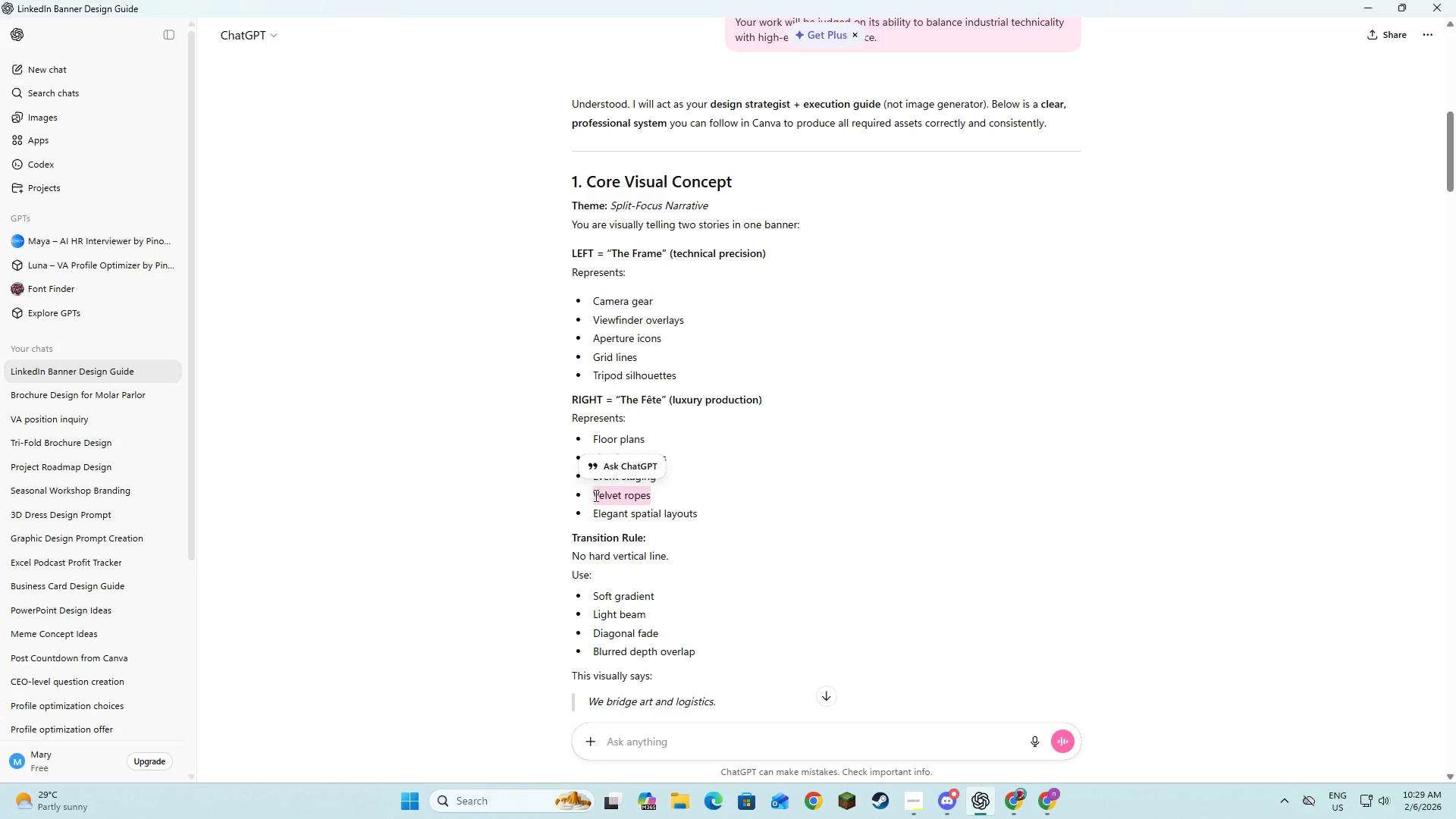 
key(Control+C)
 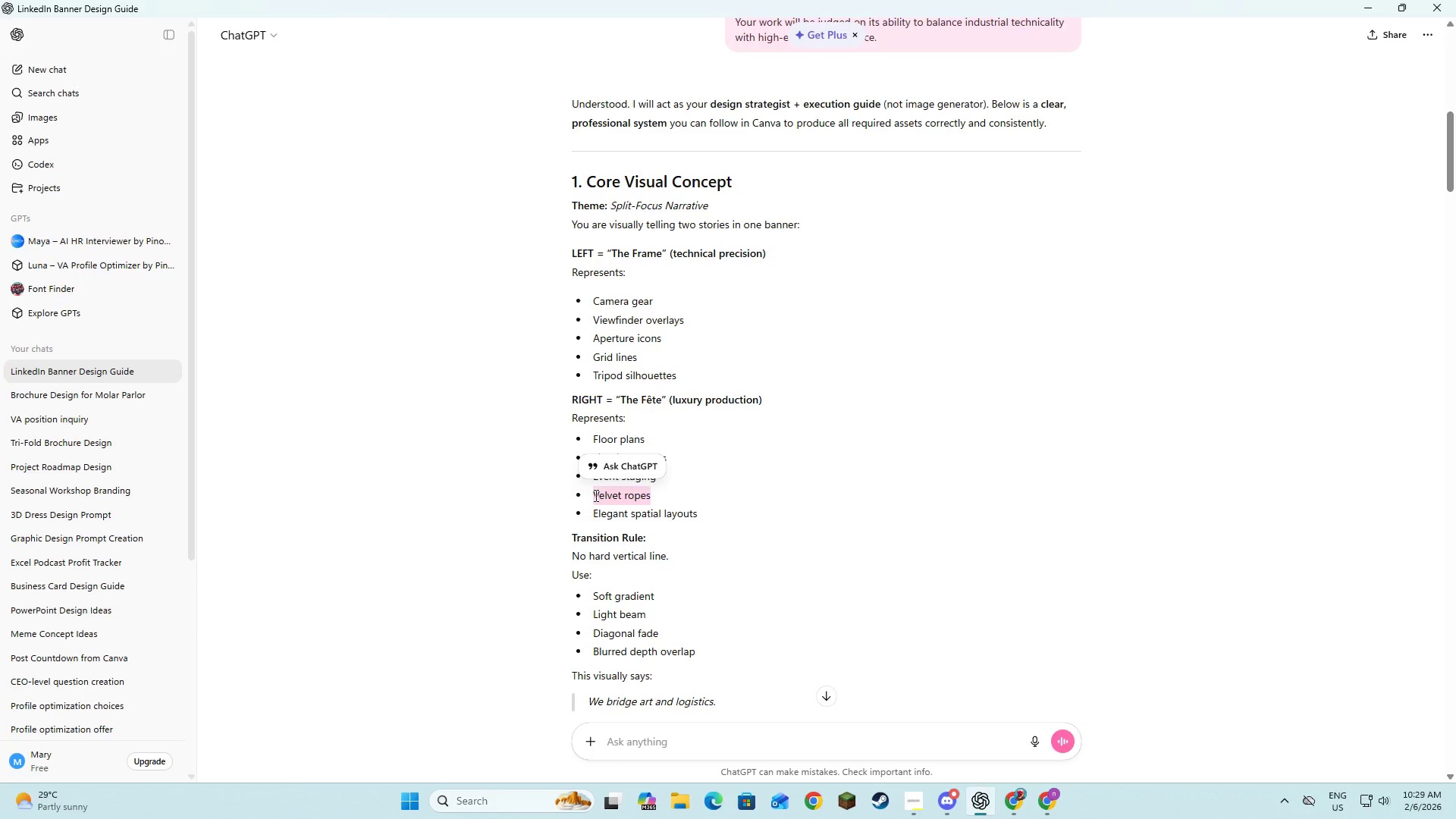 
key(Alt+AltLeft)
 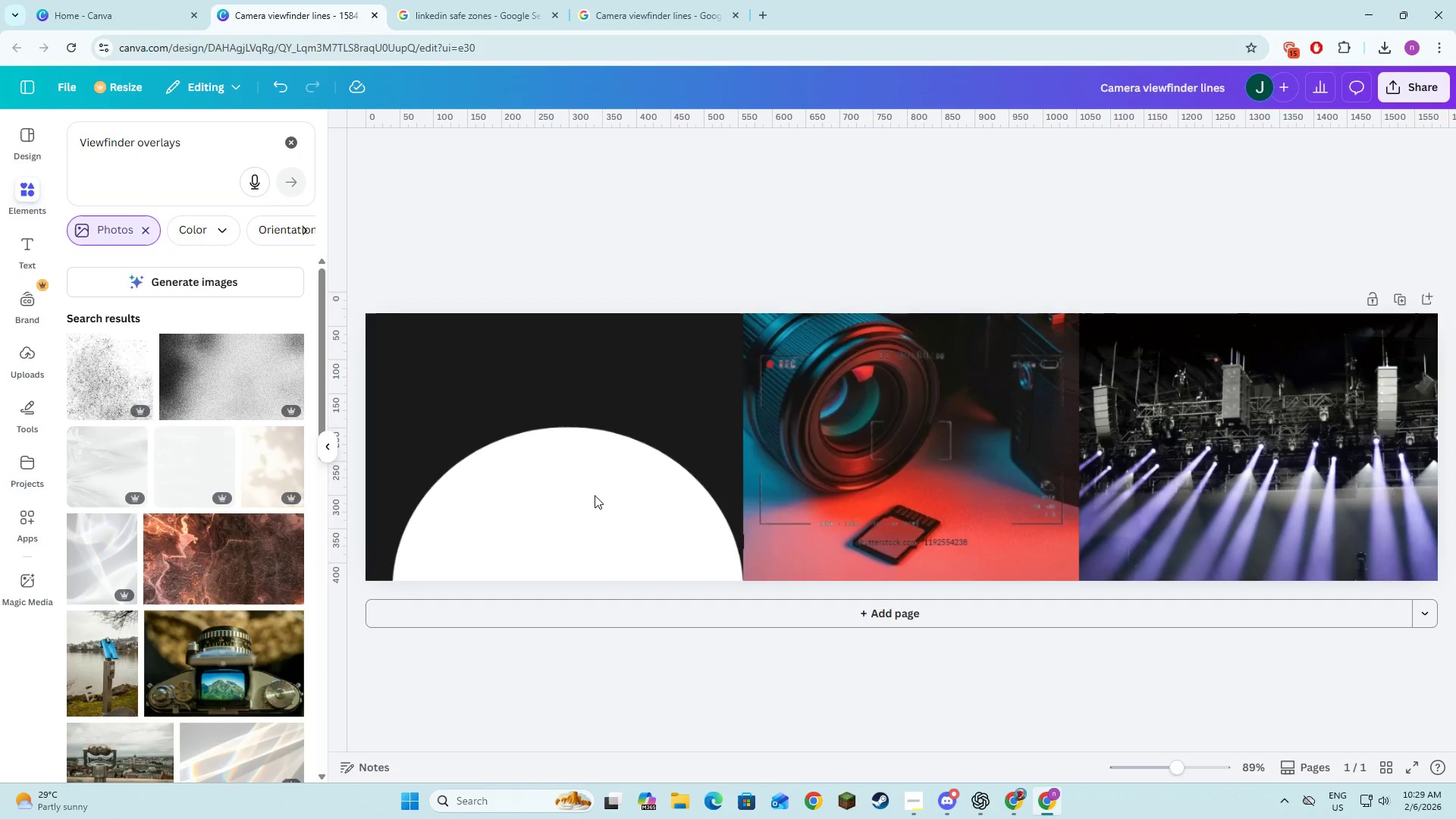 
key(Alt+Tab)
 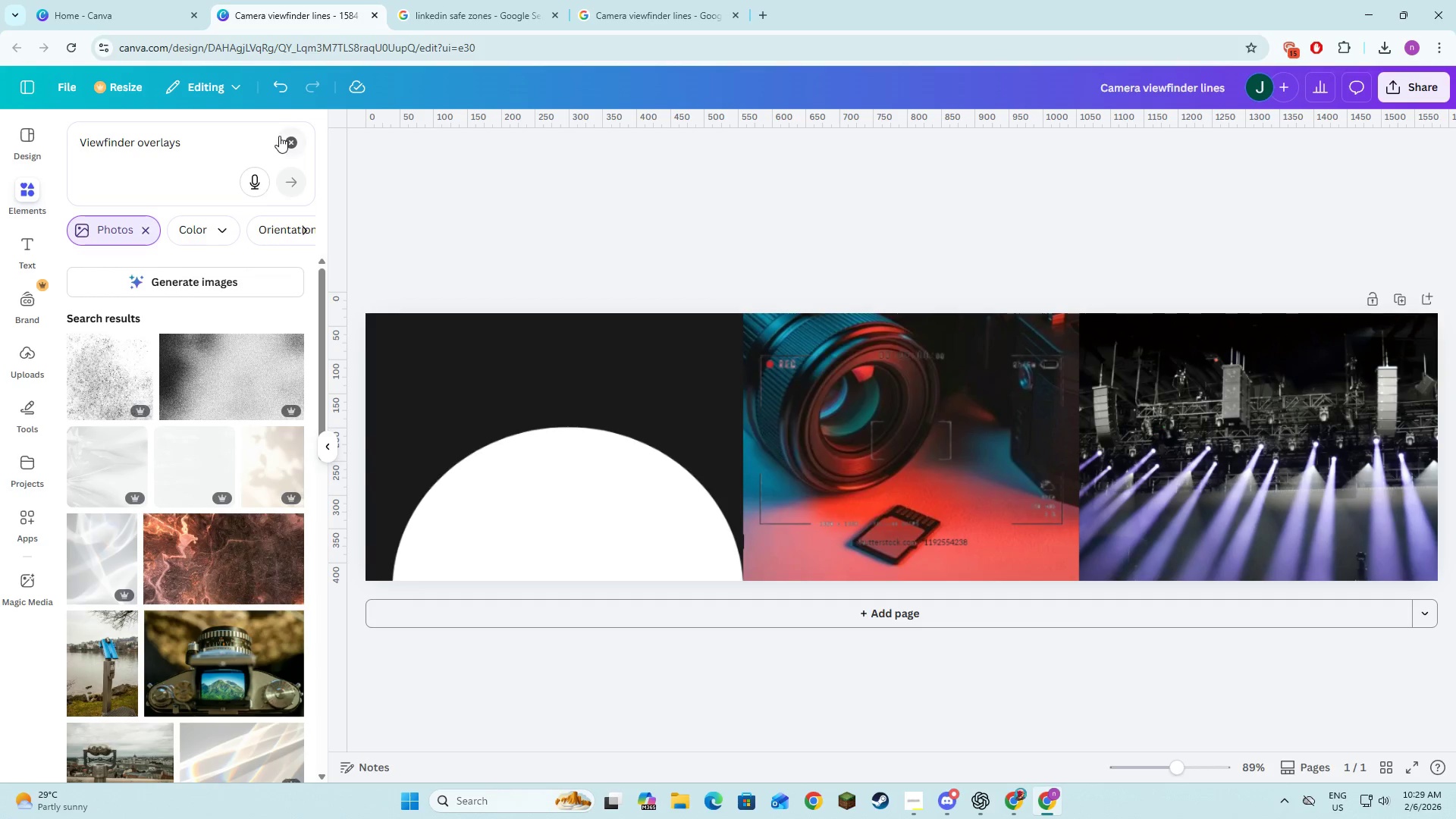 
double_click([260, 143])
 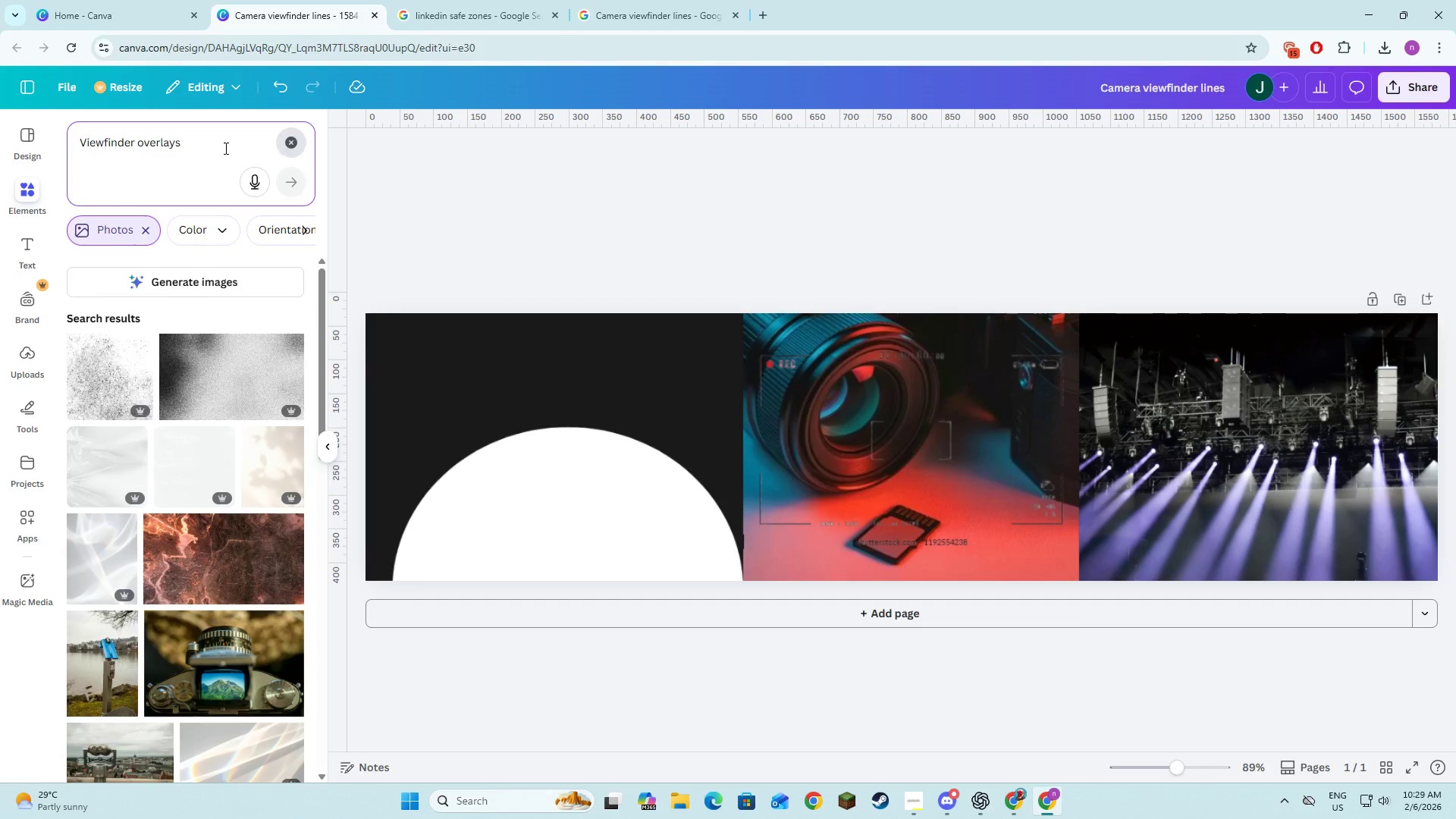 
double_click([214, 148])
 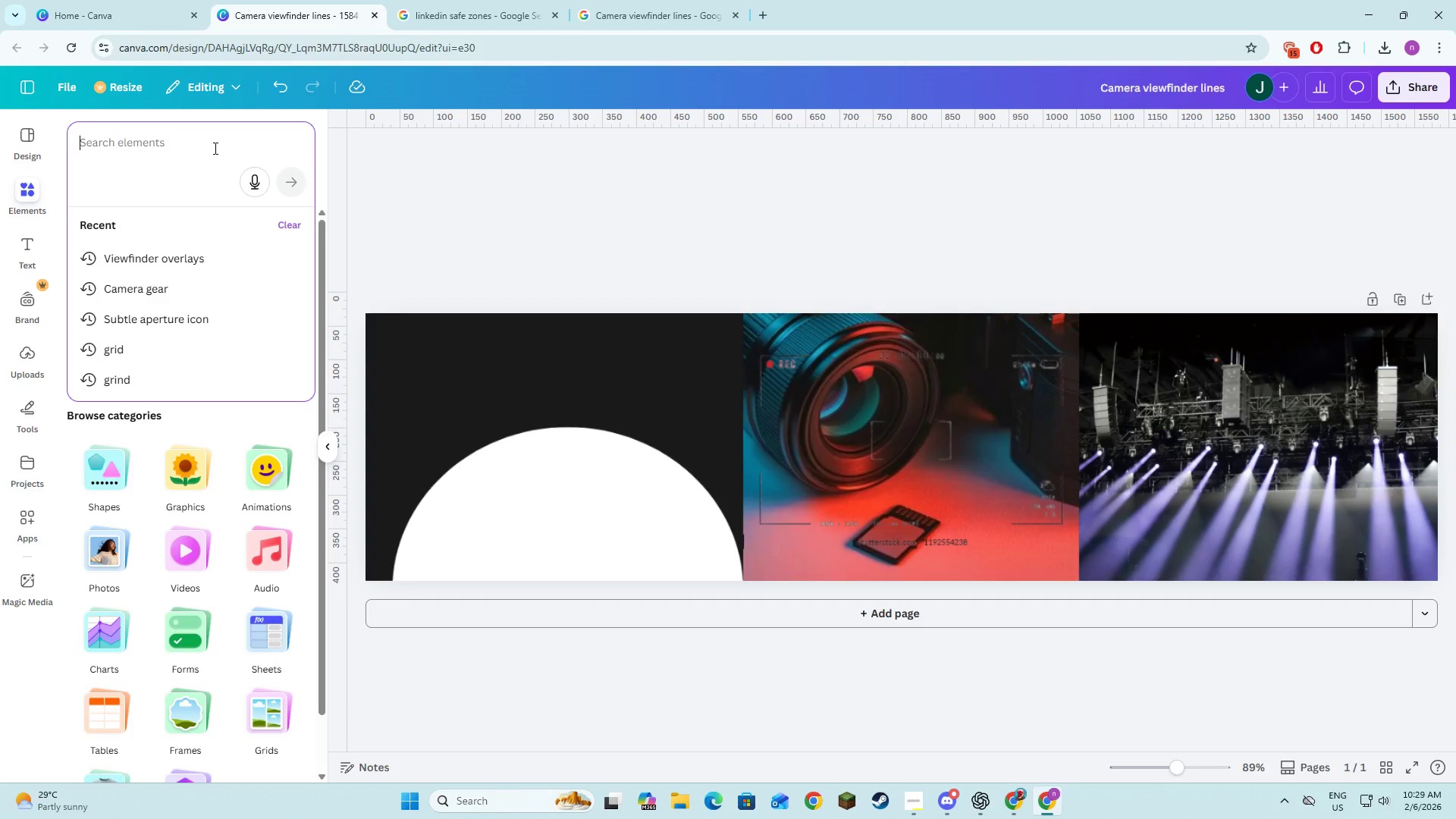 
key(Control+V)
 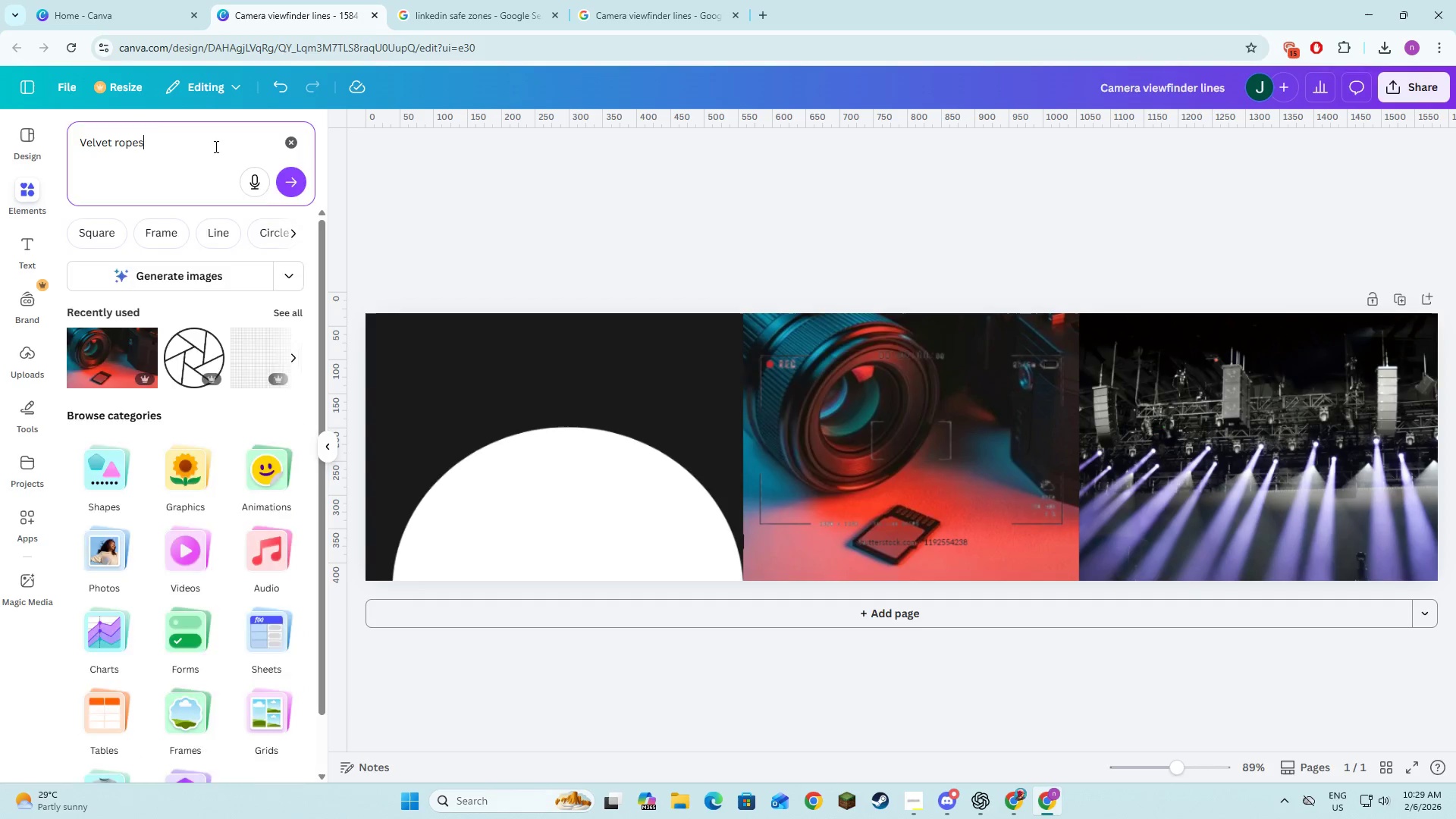 
key(NumpadEnter)
 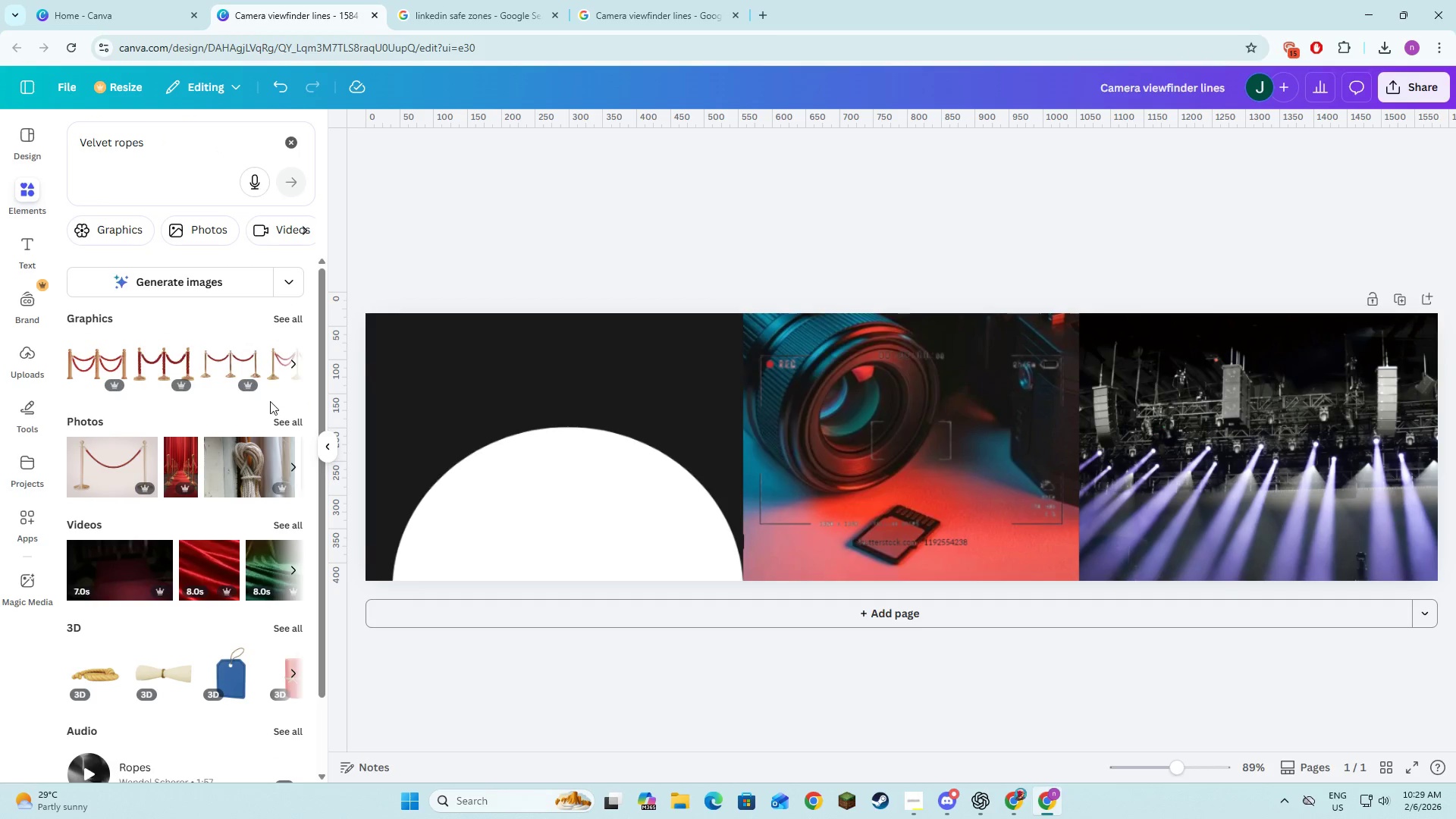 
left_click([287, 418])
 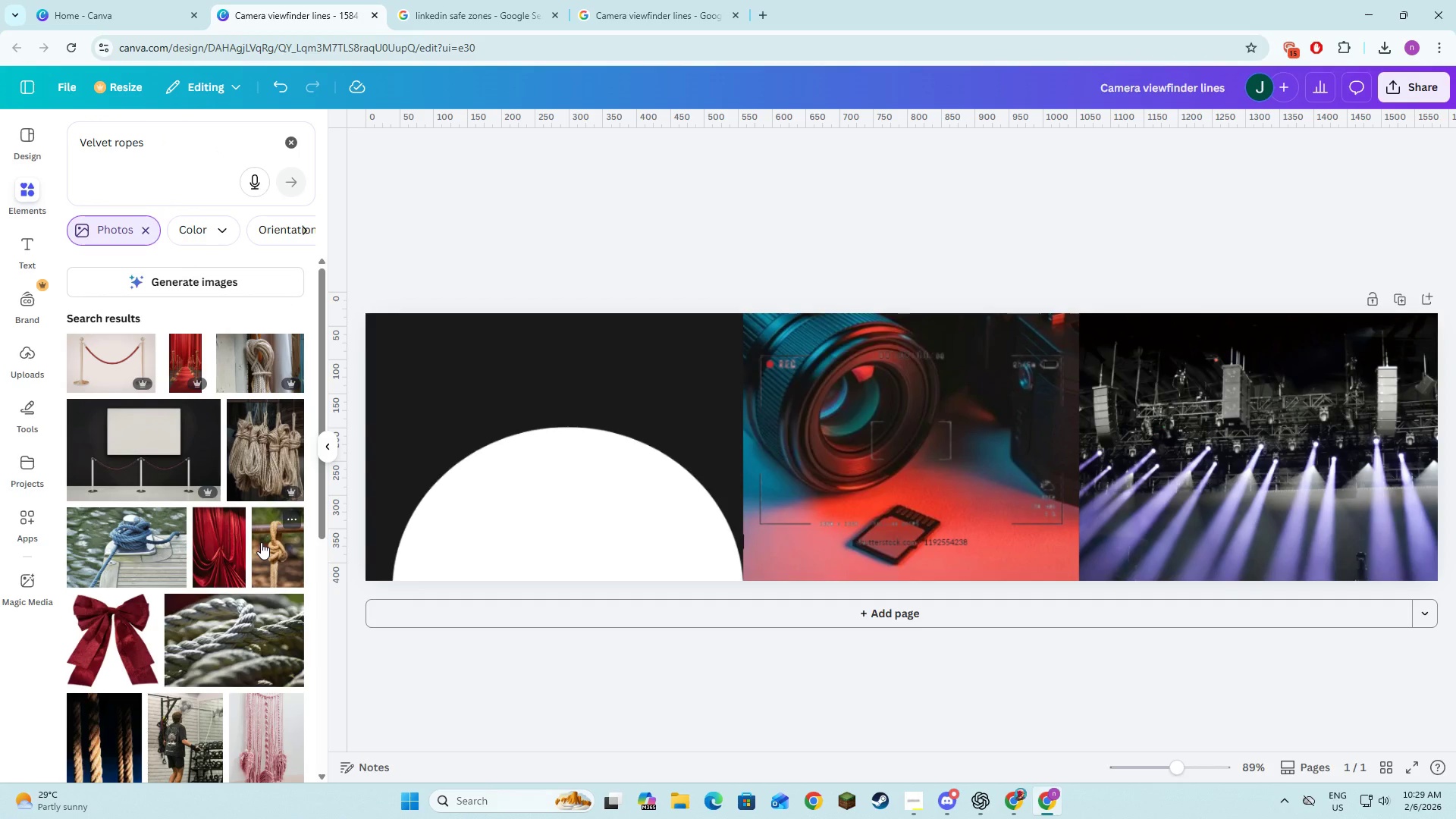 
scroll: coordinate [257, 543], scroll_direction: down, amount: 6.0
 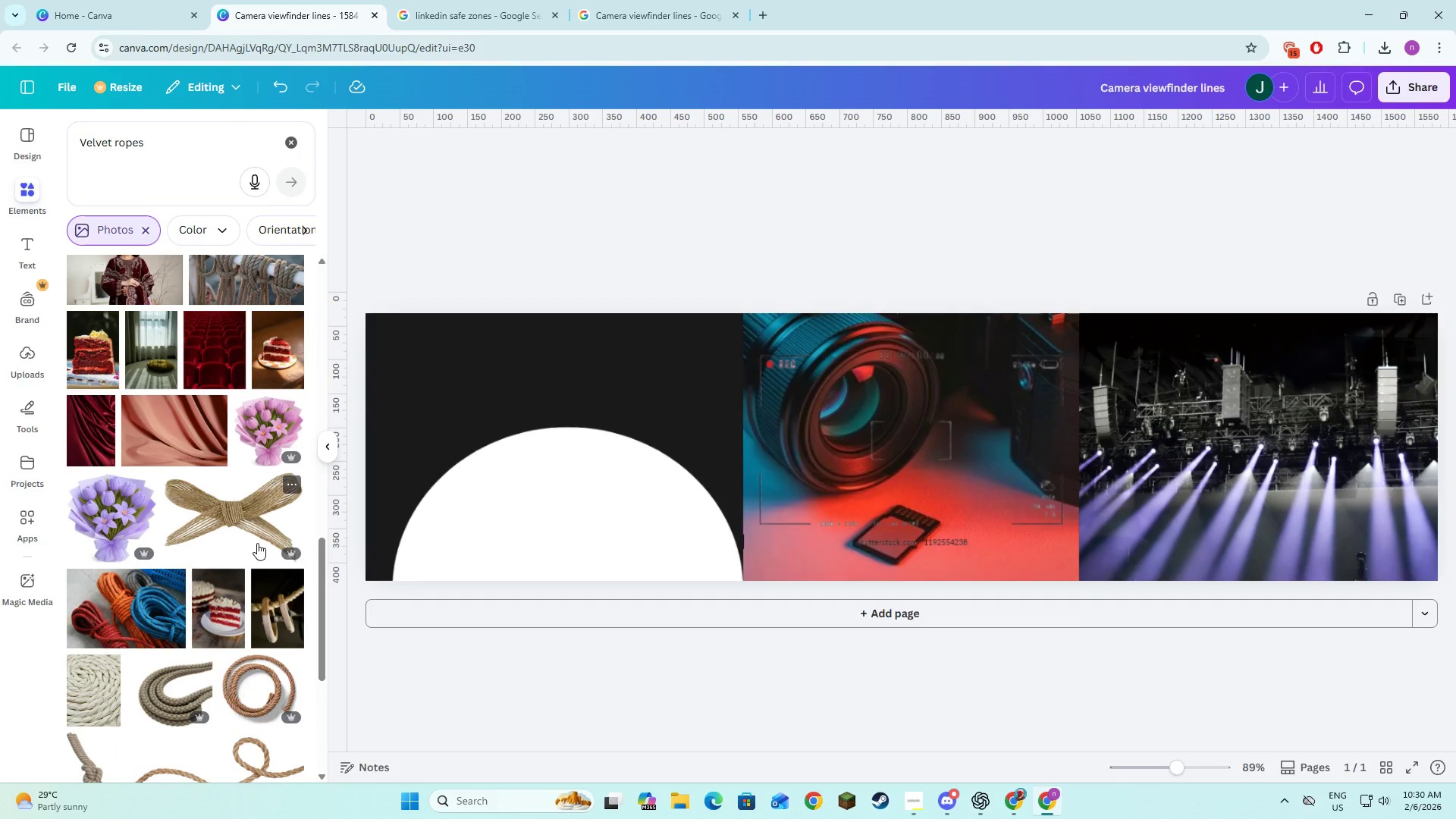 
scroll: coordinate [257, 543], scroll_direction: up, amount: 15.0
 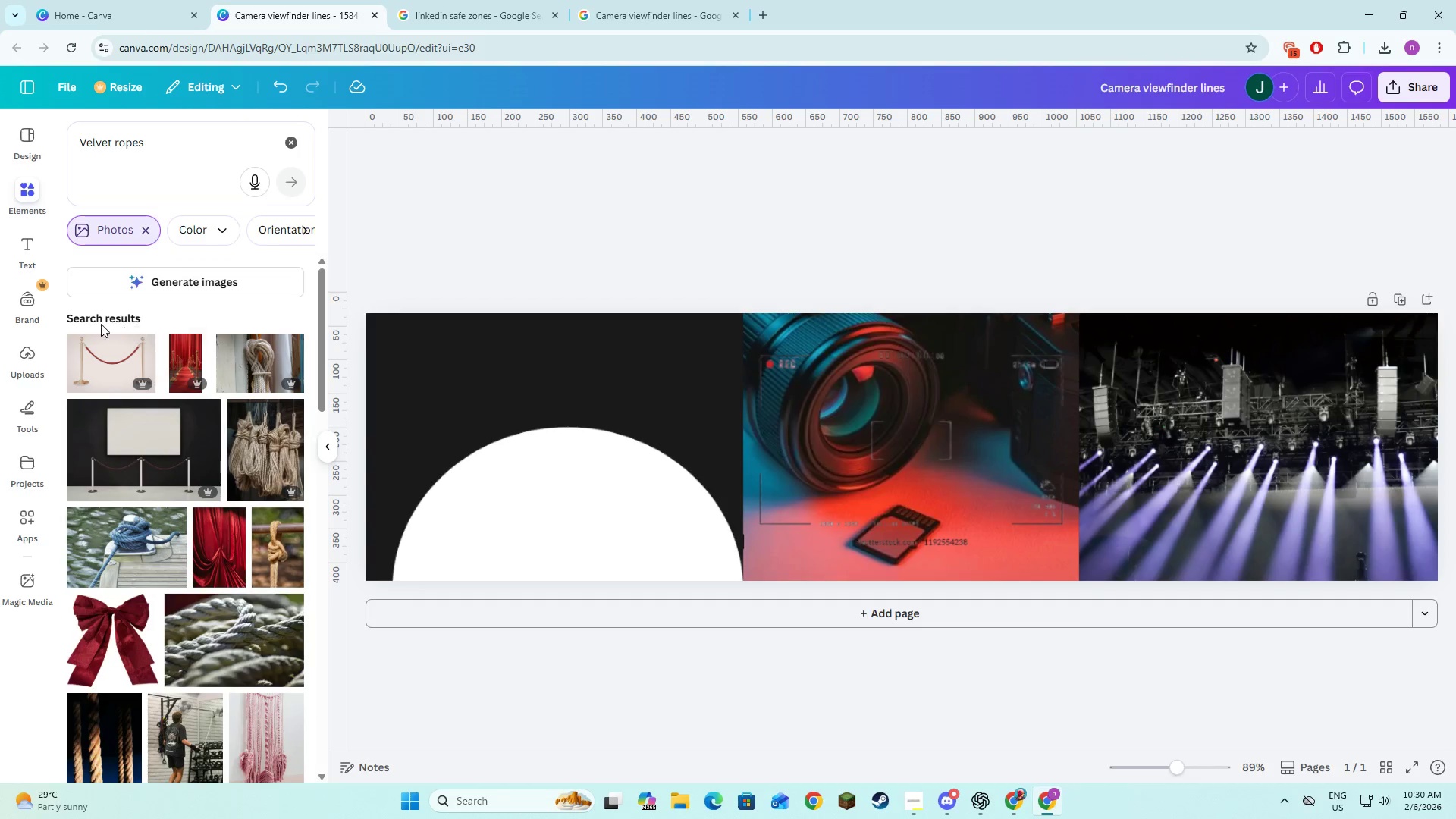 
left_click([84, 362])
 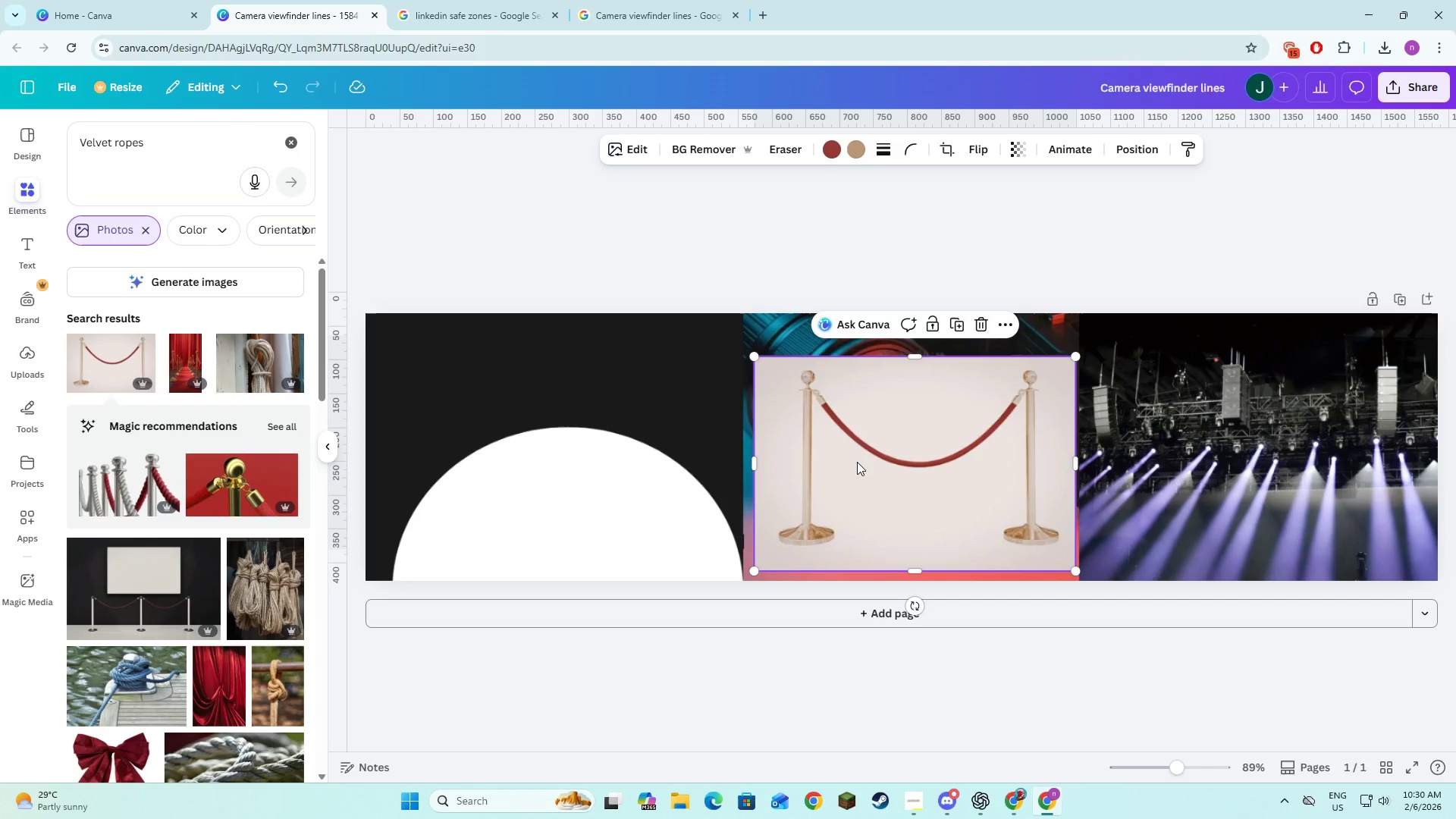 
wait(9.28)
 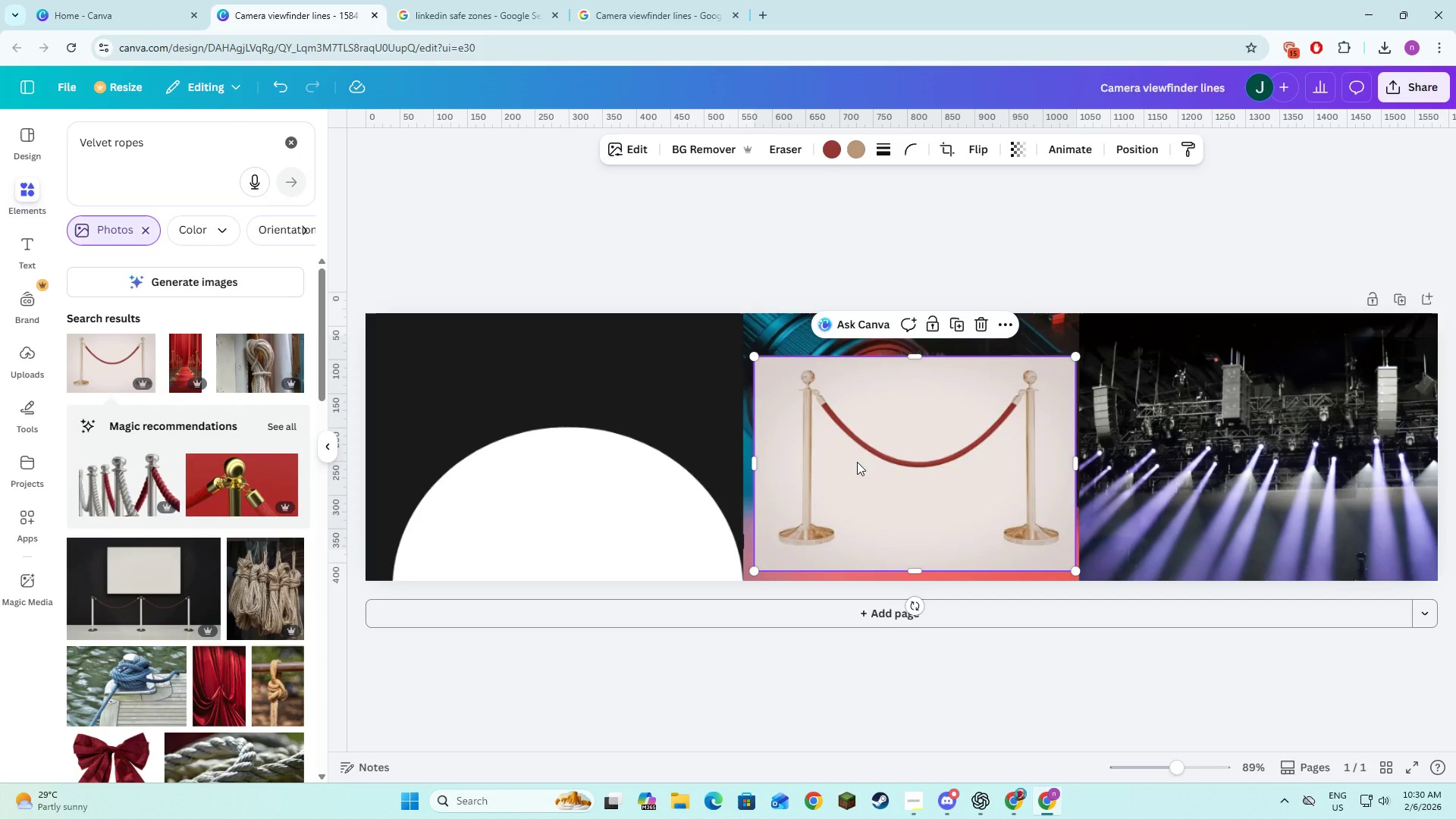 
left_click([280, 426])
 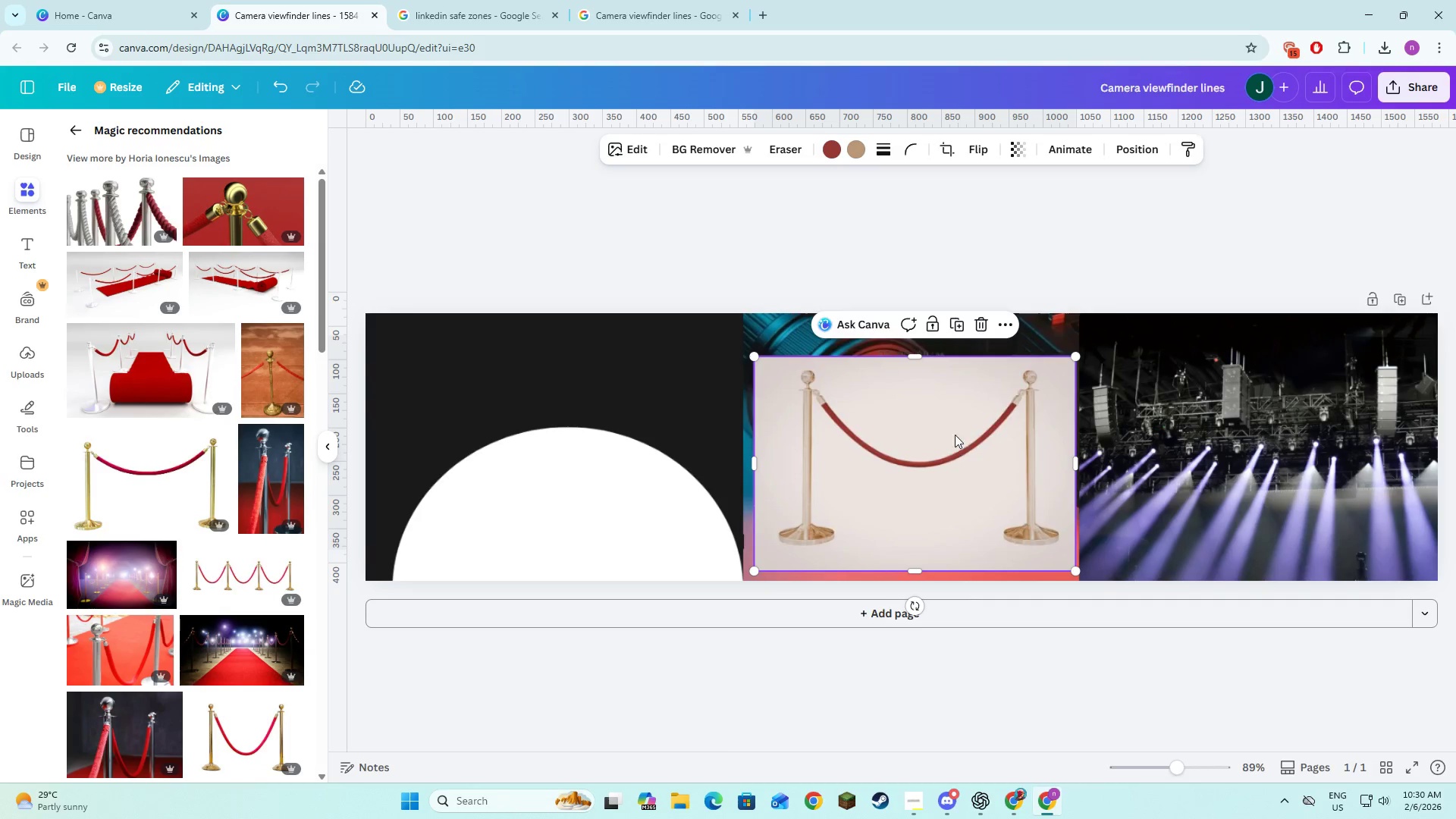 
left_click([973, 322])
 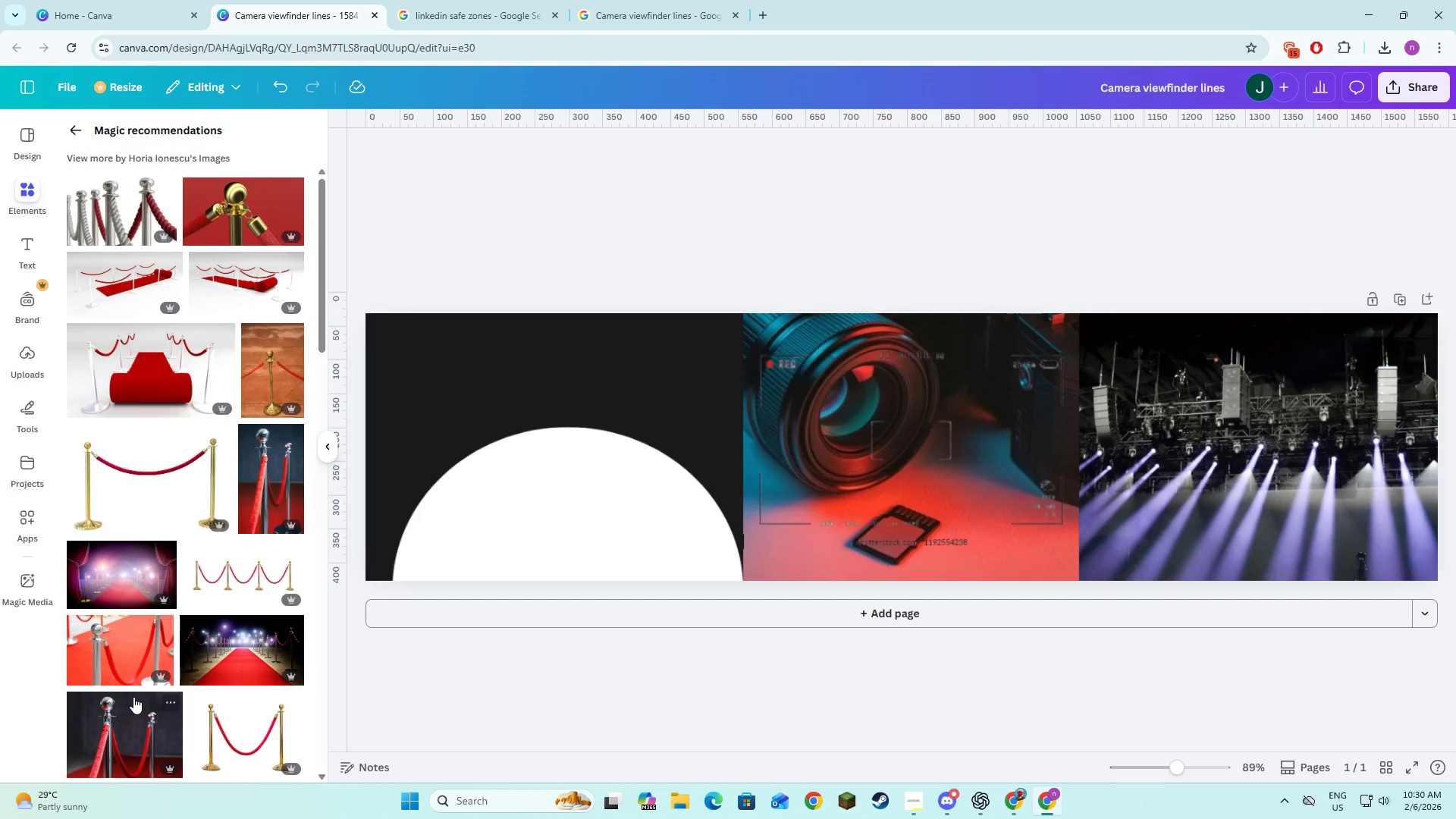 
scroll: coordinate [133, 697], scroll_direction: down, amount: 2.0
 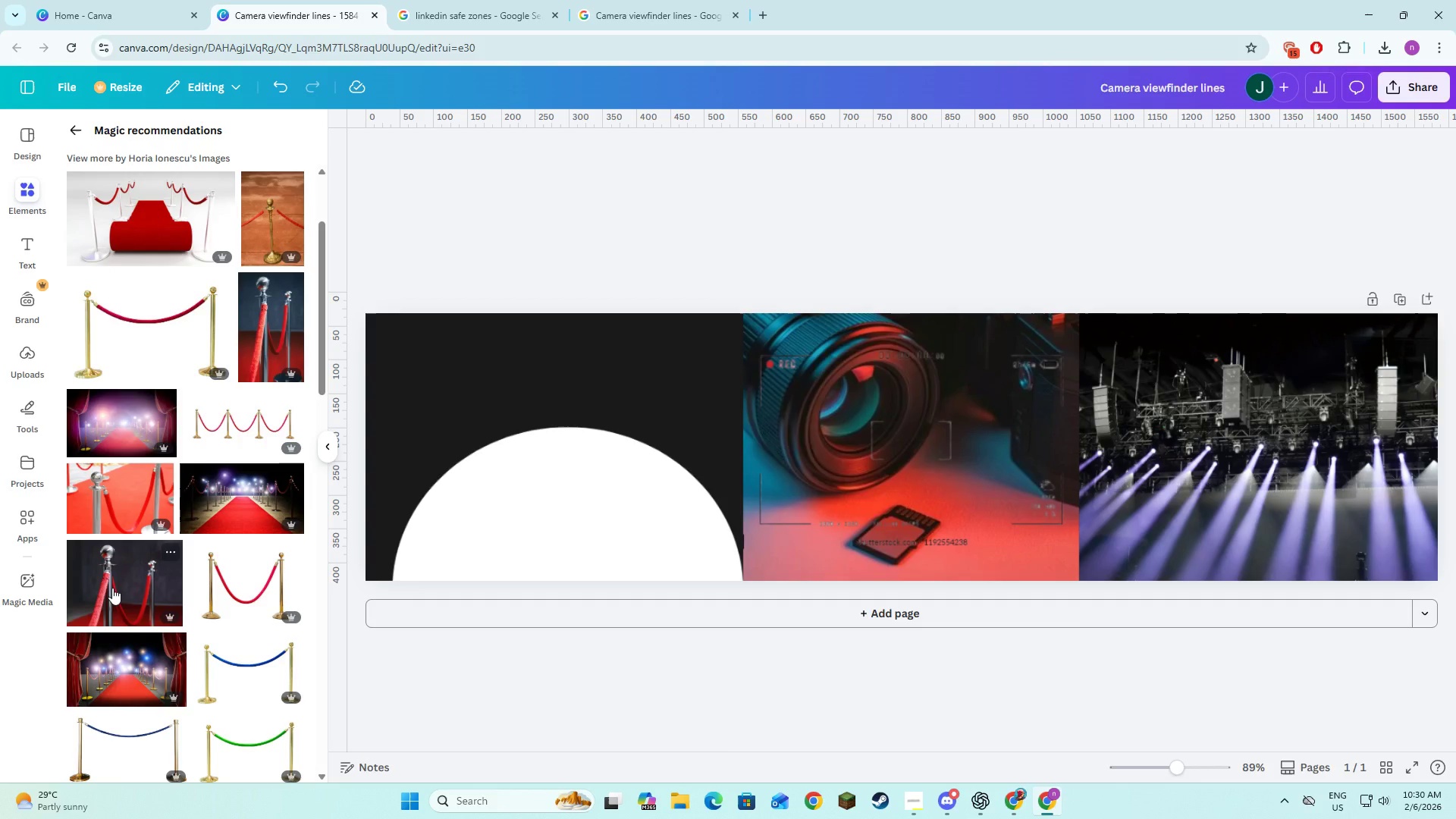 
left_click([134, 660])
 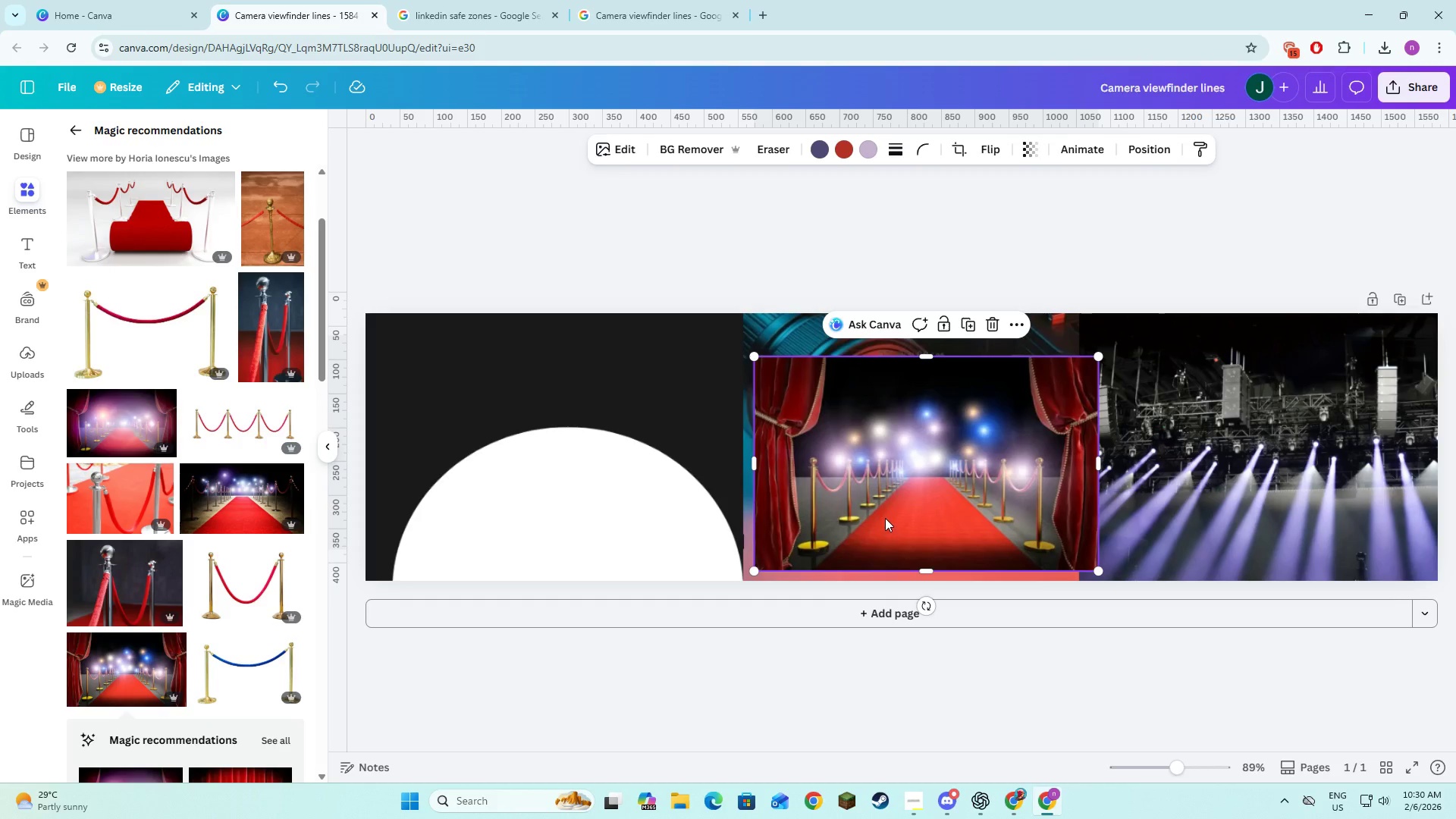 
left_click_drag(start_coordinate=[888, 495], to_coordinate=[1212, 450])
 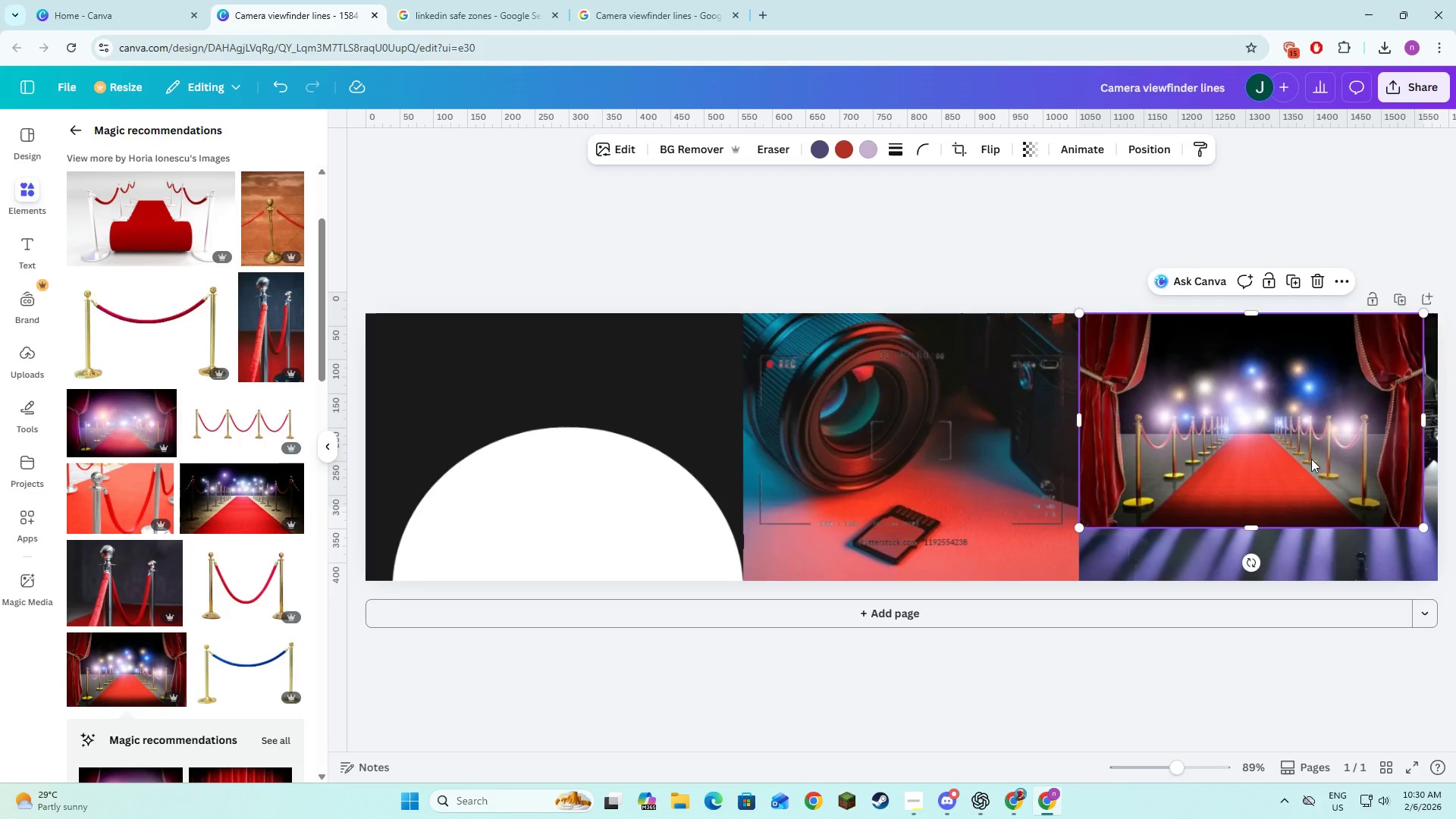 
left_click([1284, 551])
 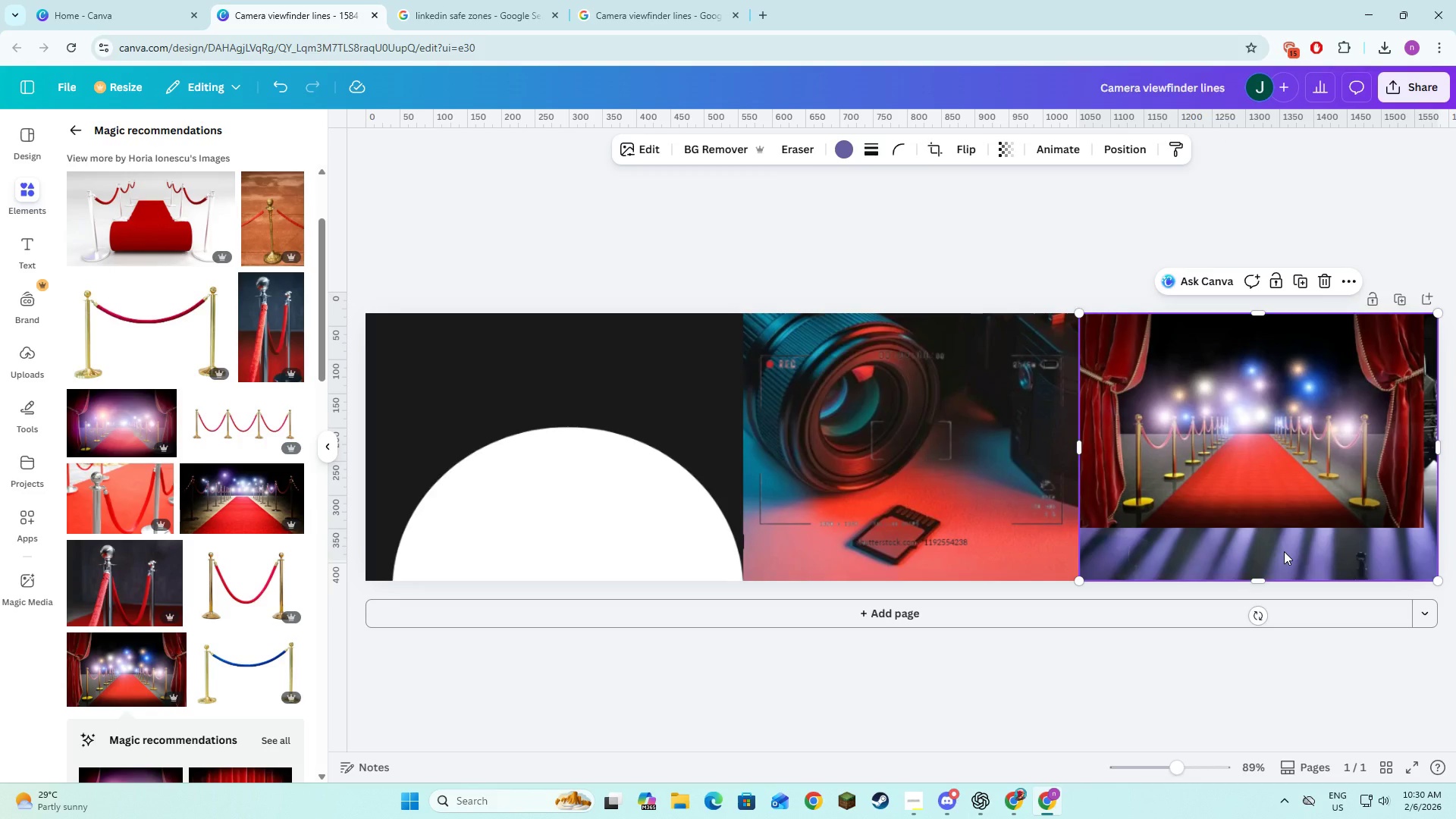 
key(Backspace)
 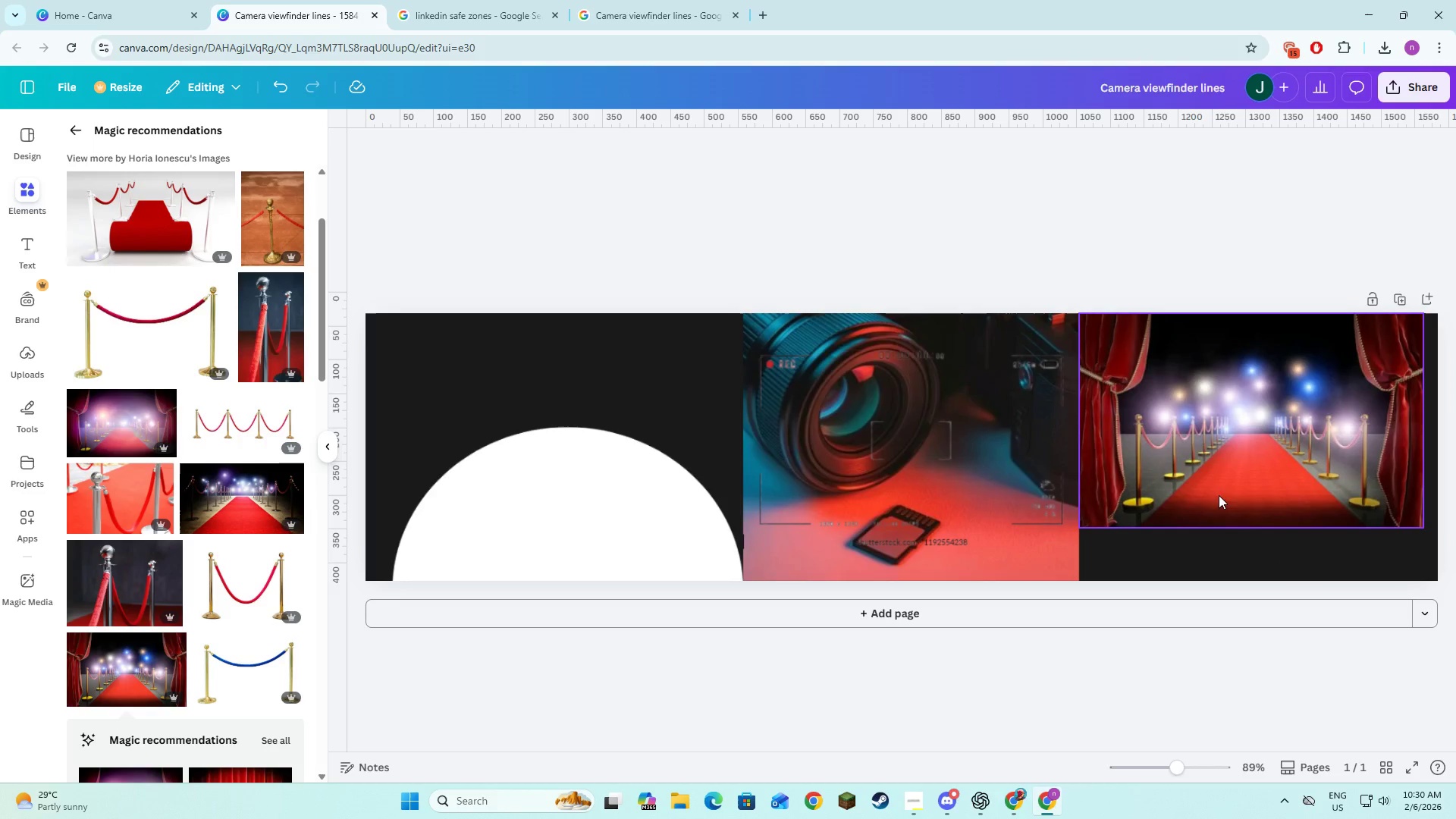 
left_click([1223, 490])
 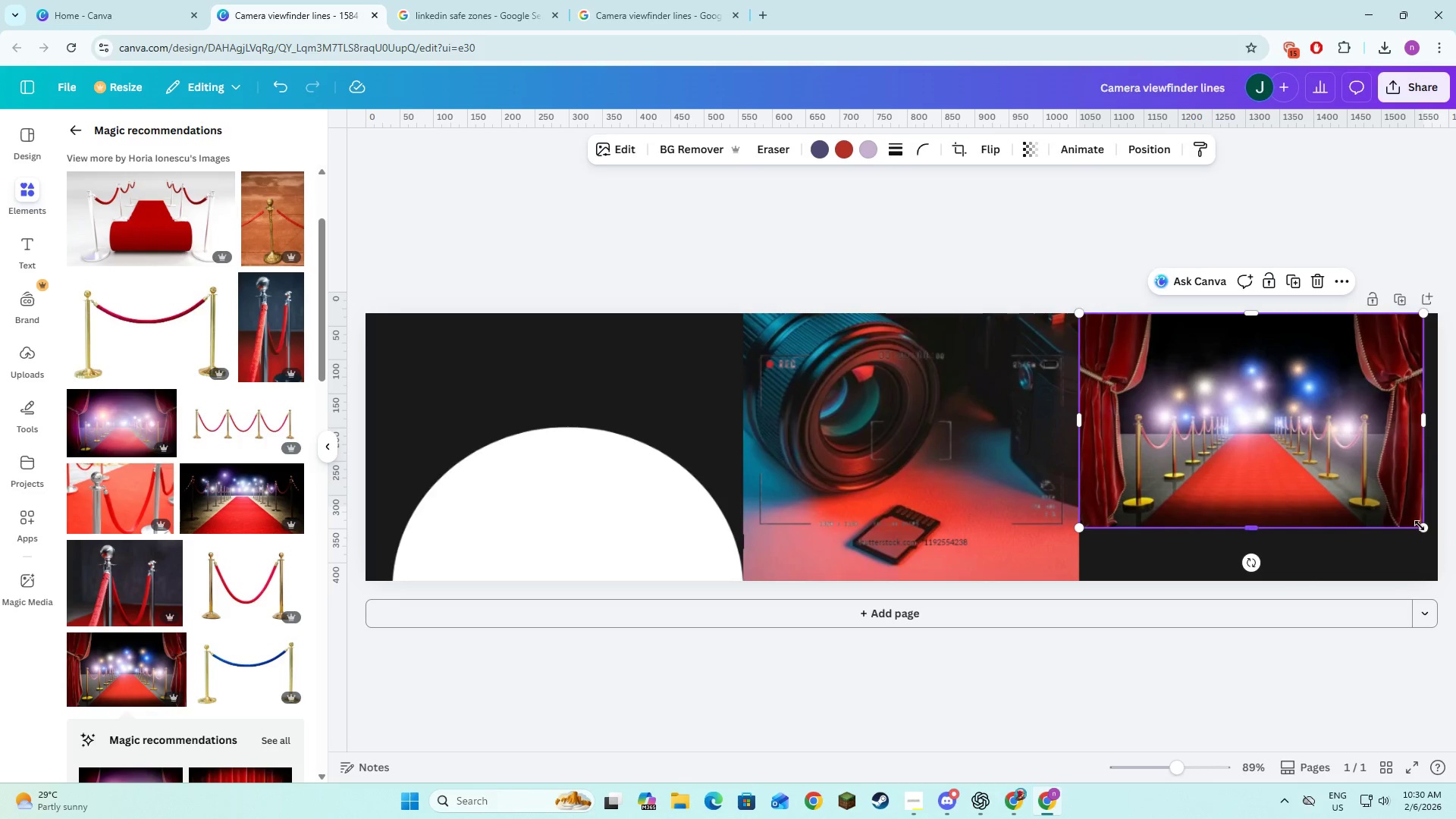 
left_click_drag(start_coordinate=[1422, 526], to_coordinate=[1431, 537])
 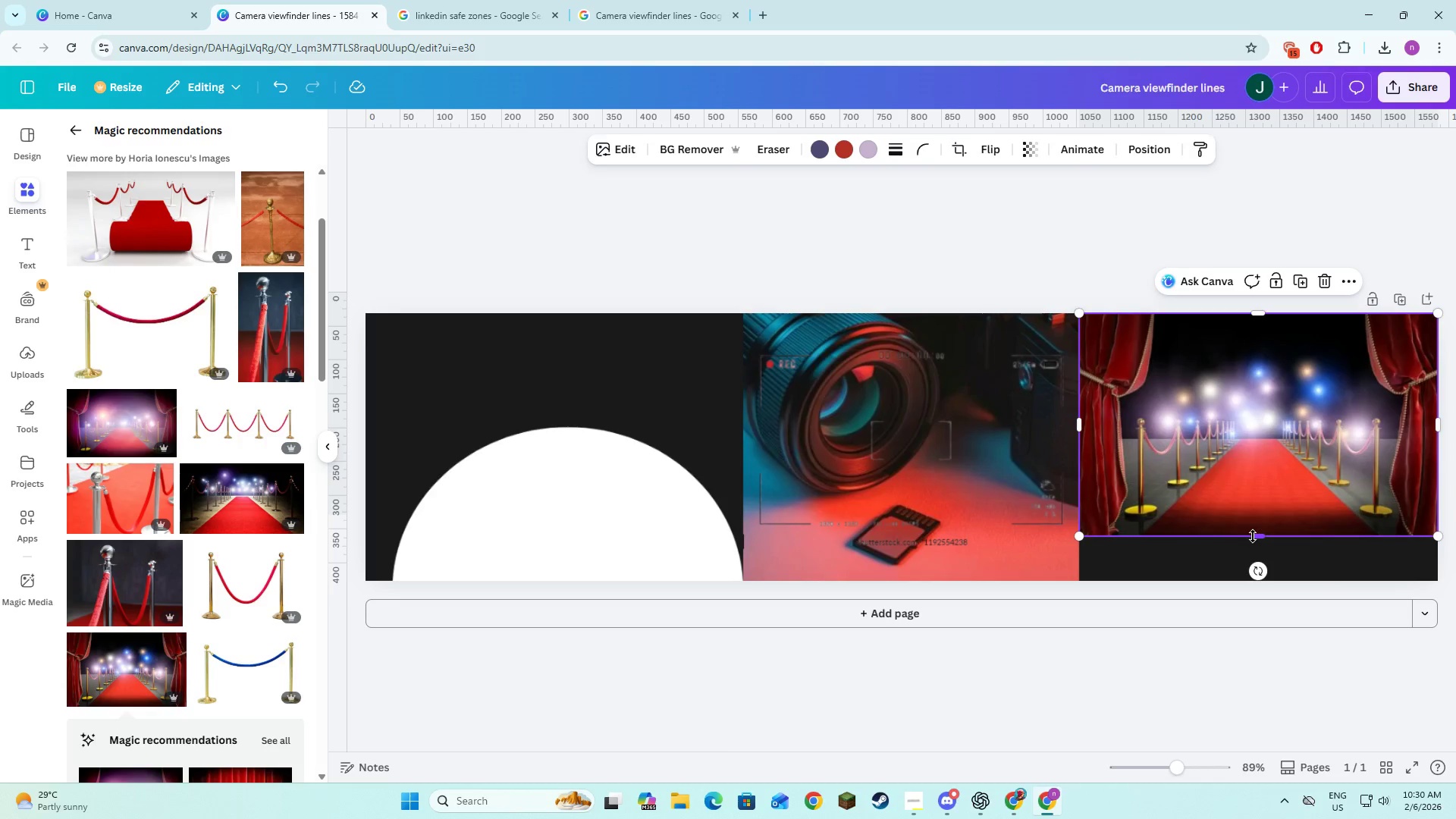 
left_click_drag(start_coordinate=[1255, 536], to_coordinate=[1257, 584])
 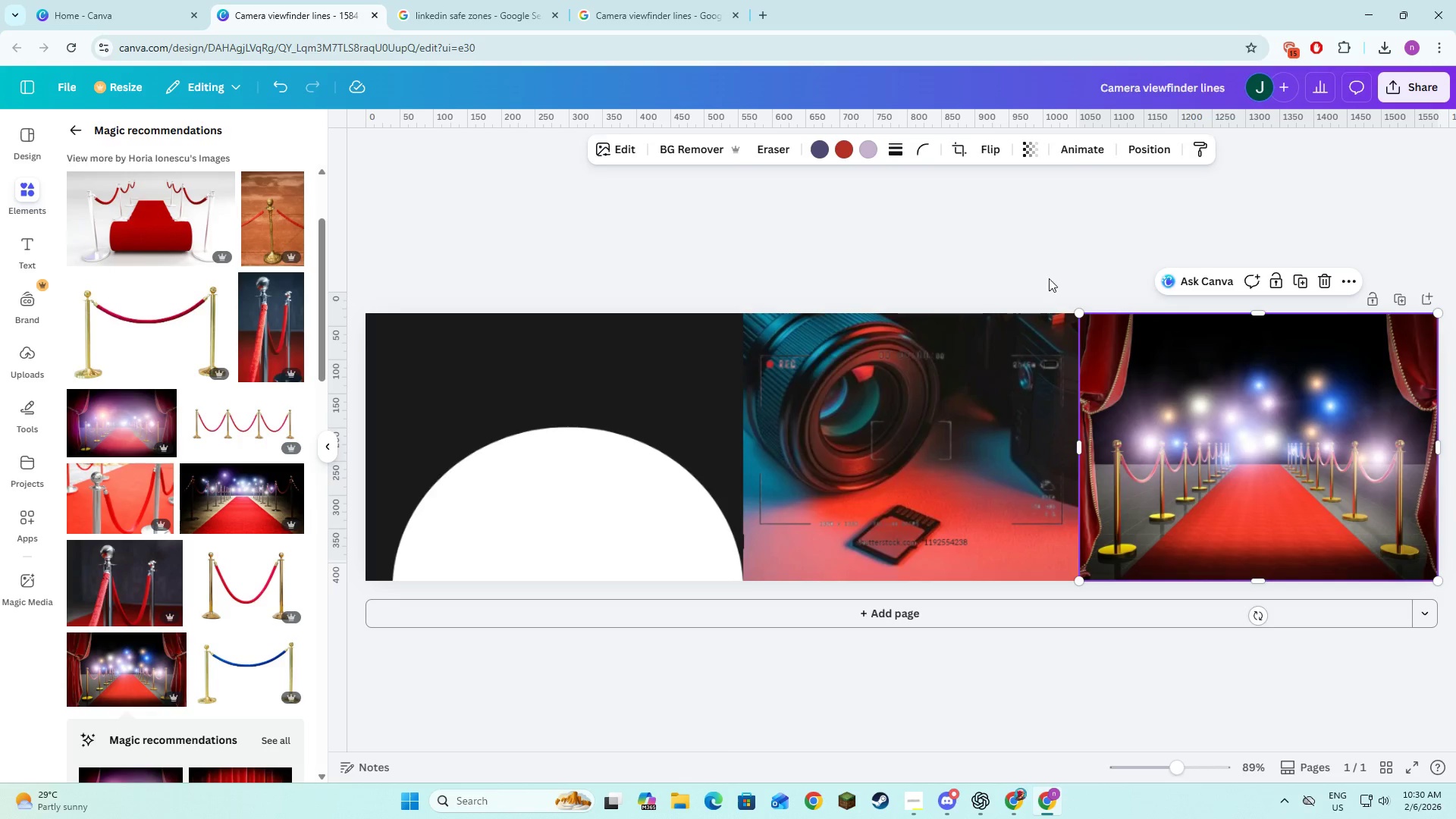 
double_click([1050, 270])
 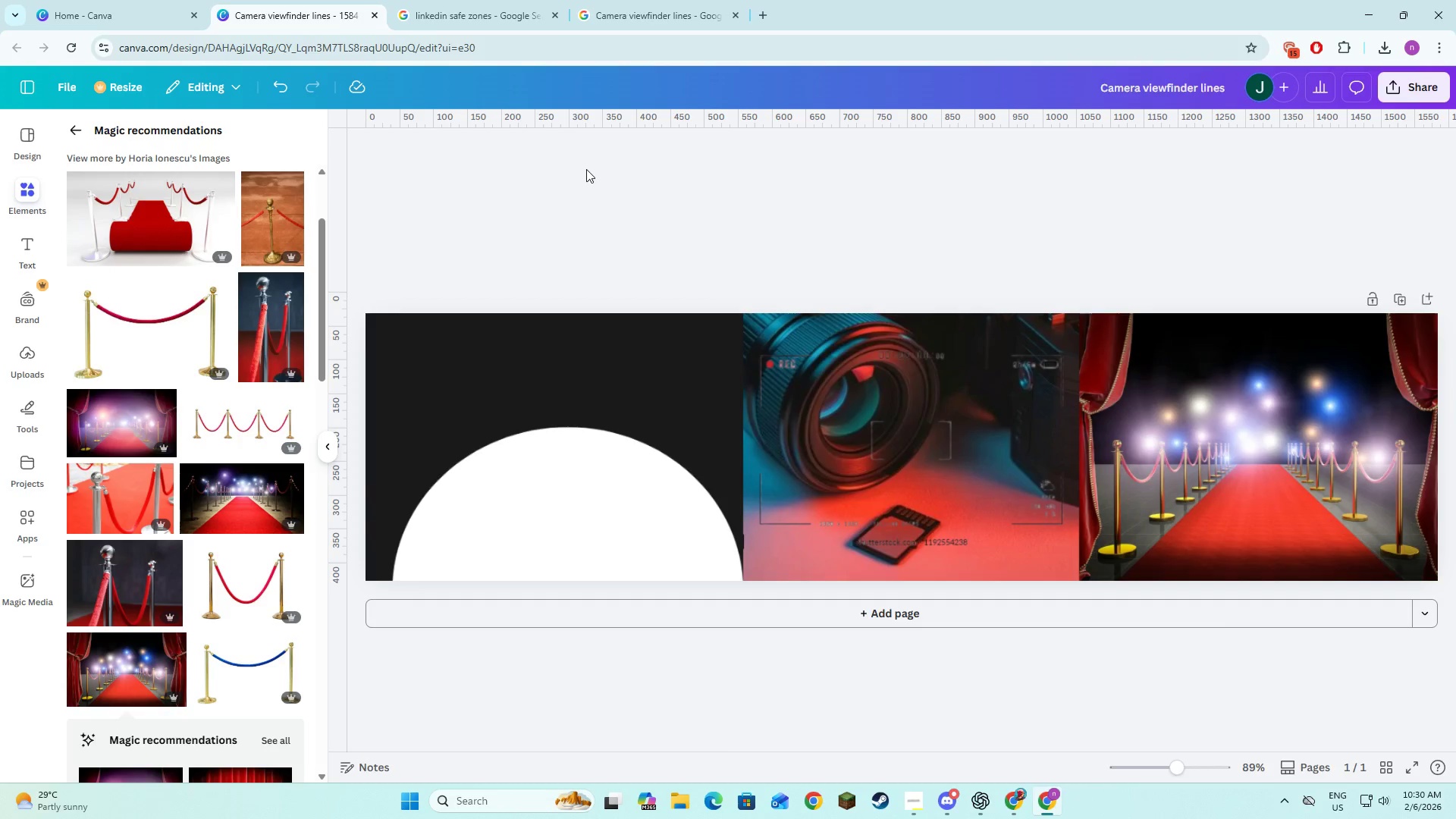 
key(Alt+AltLeft)
 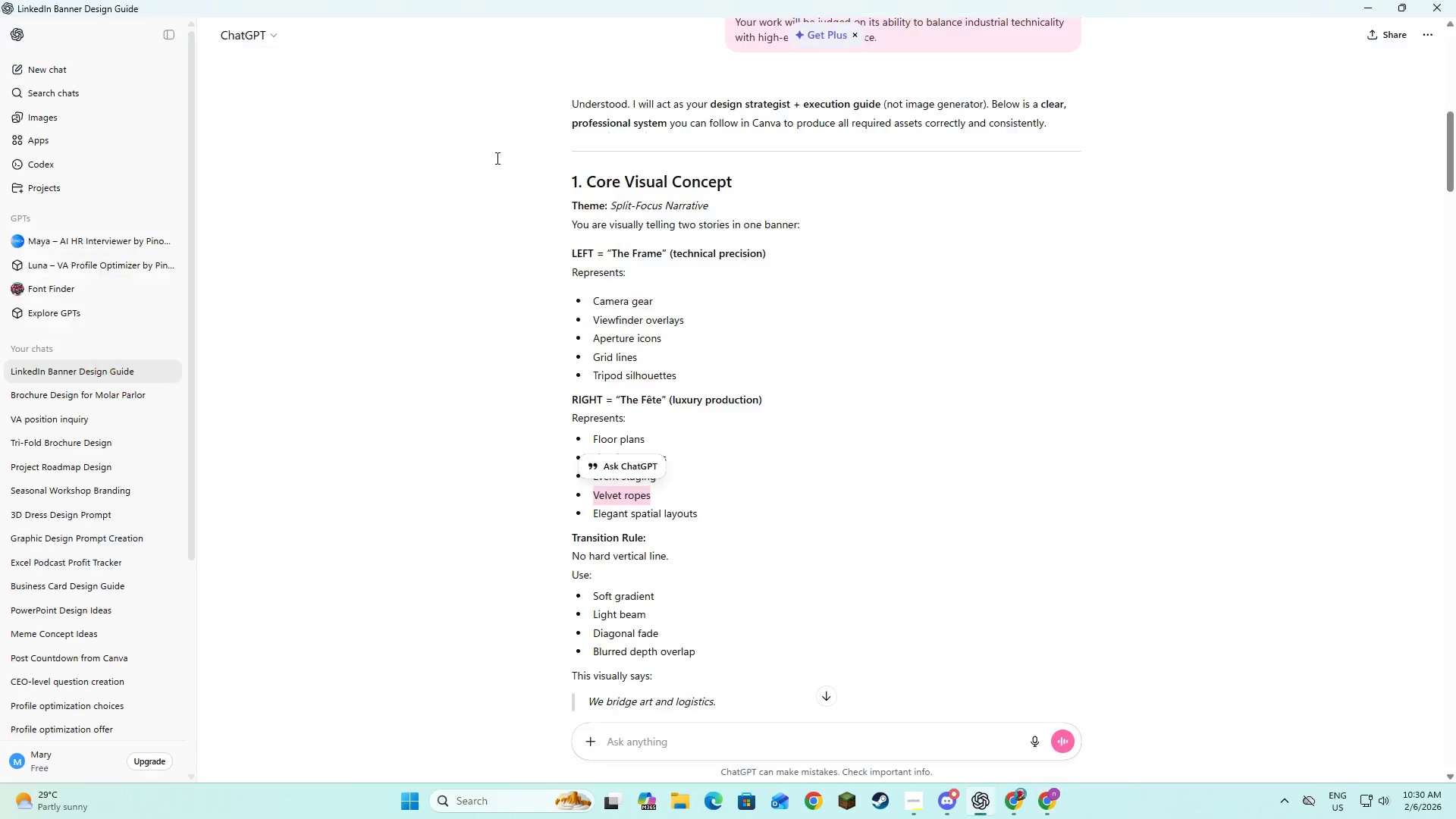 
key(Alt+Tab)
 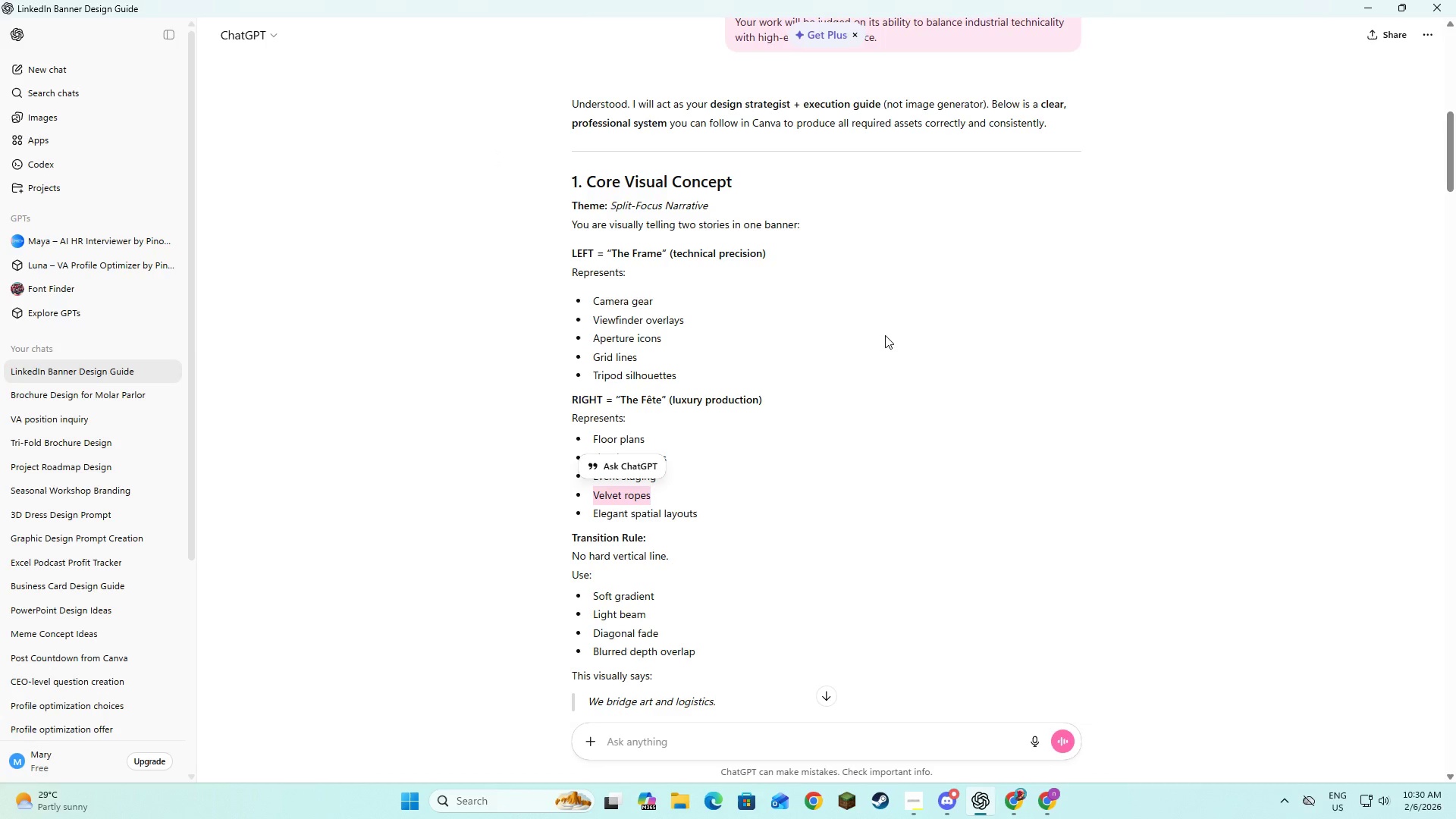 
left_click([878, 454])
 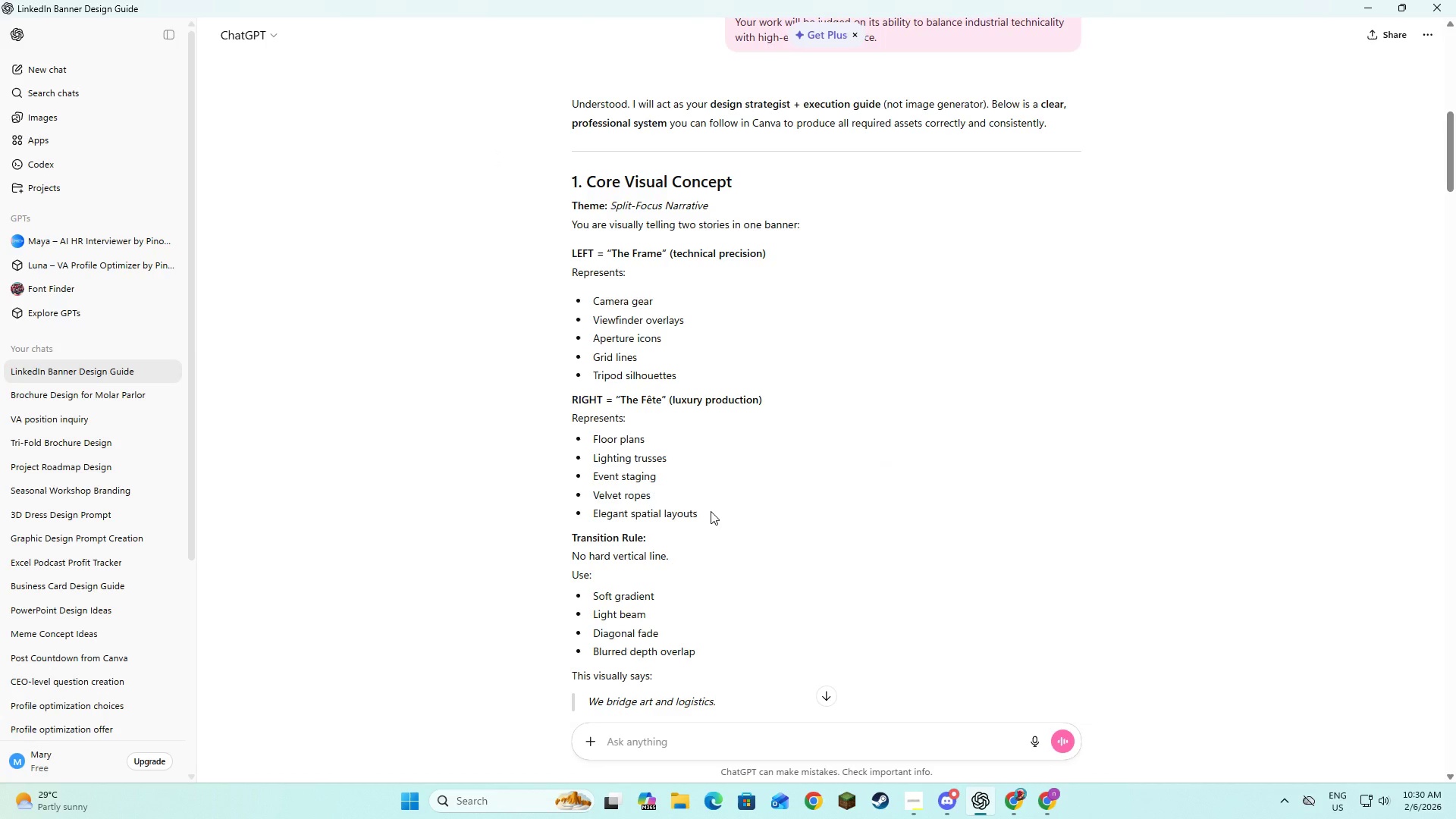 
scroll: coordinate [713, 510], scroll_direction: down, amount: 11.0
 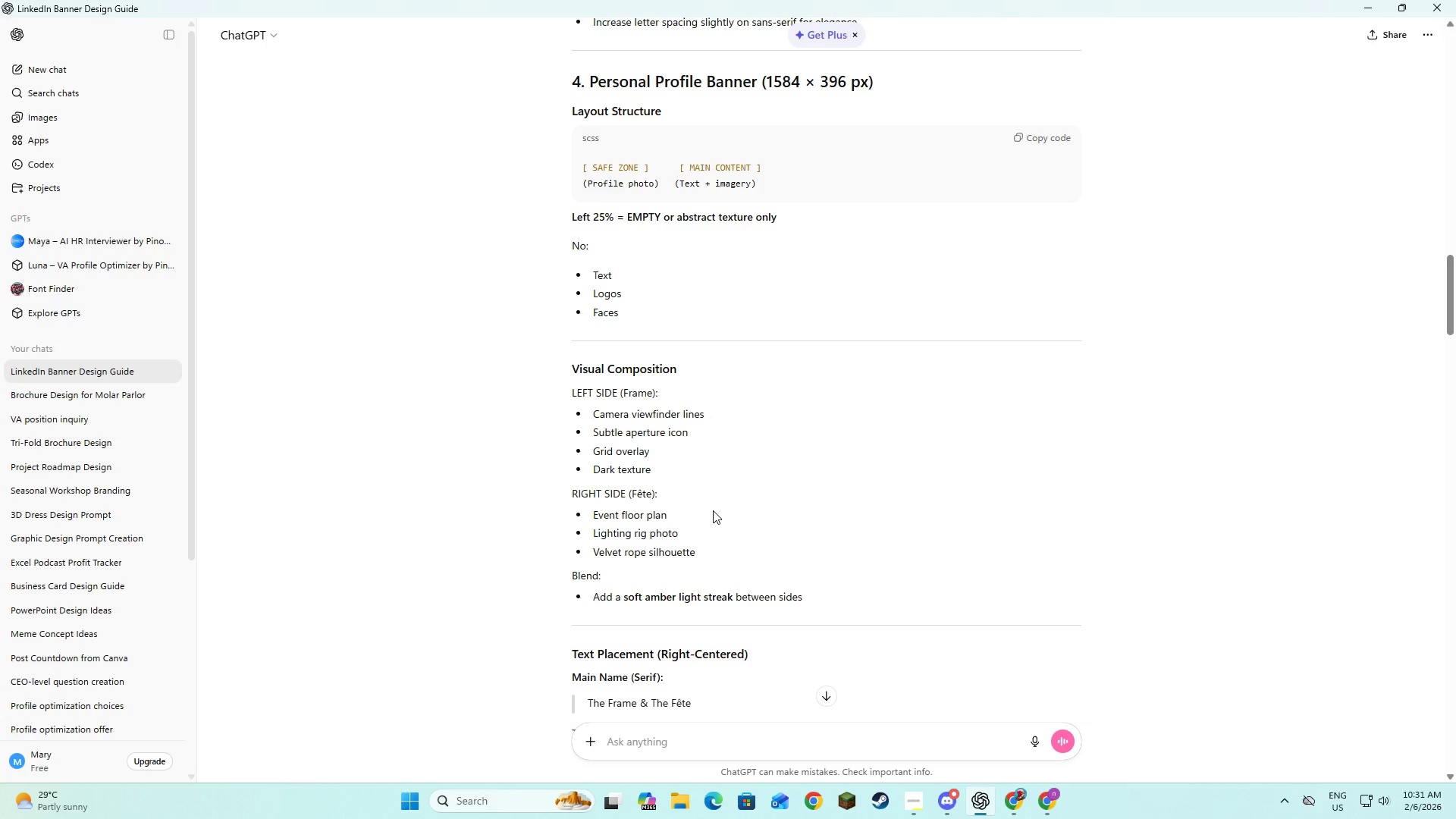 
wait(11.52)
 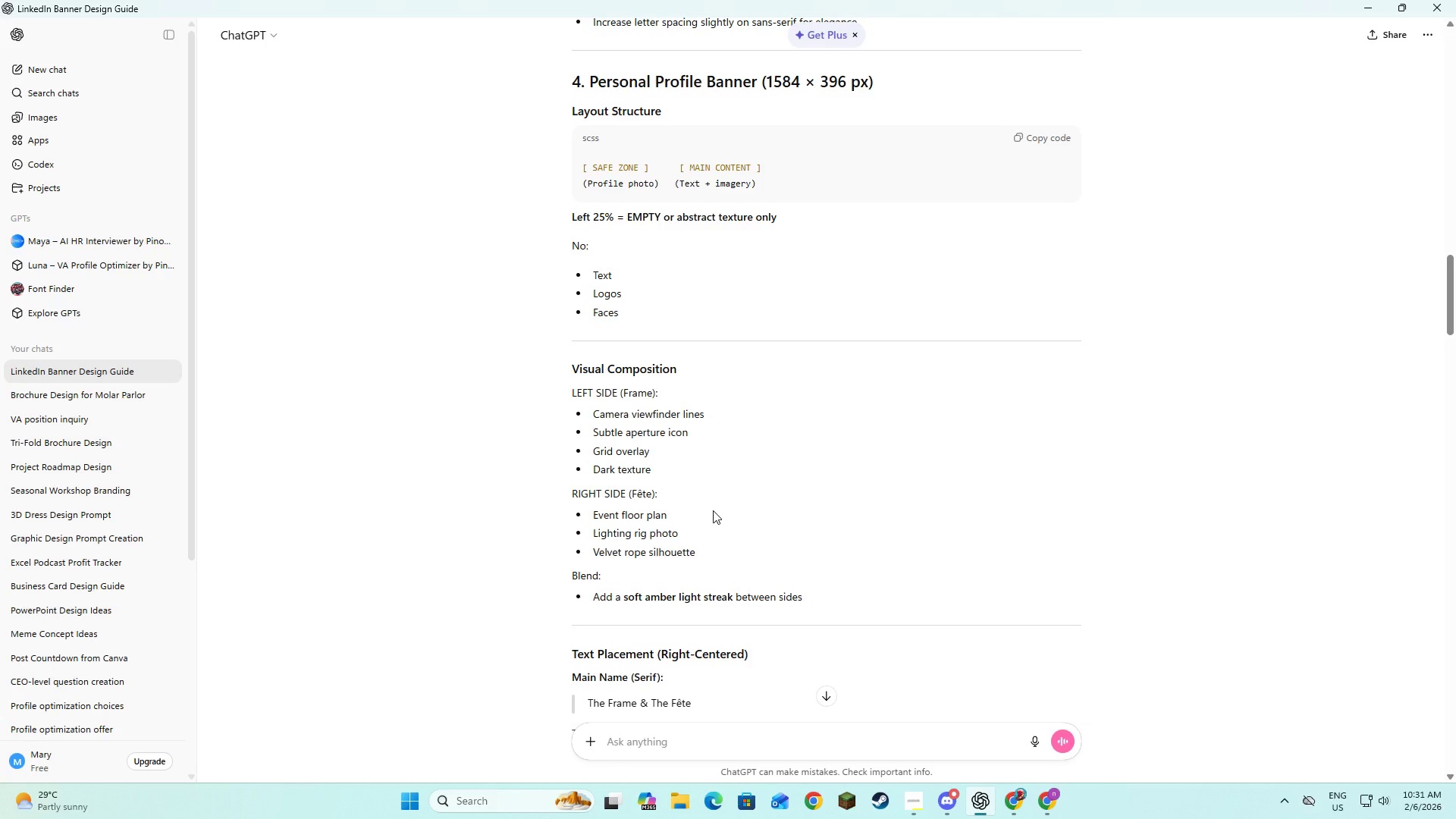 
key(Alt+AltLeft)
 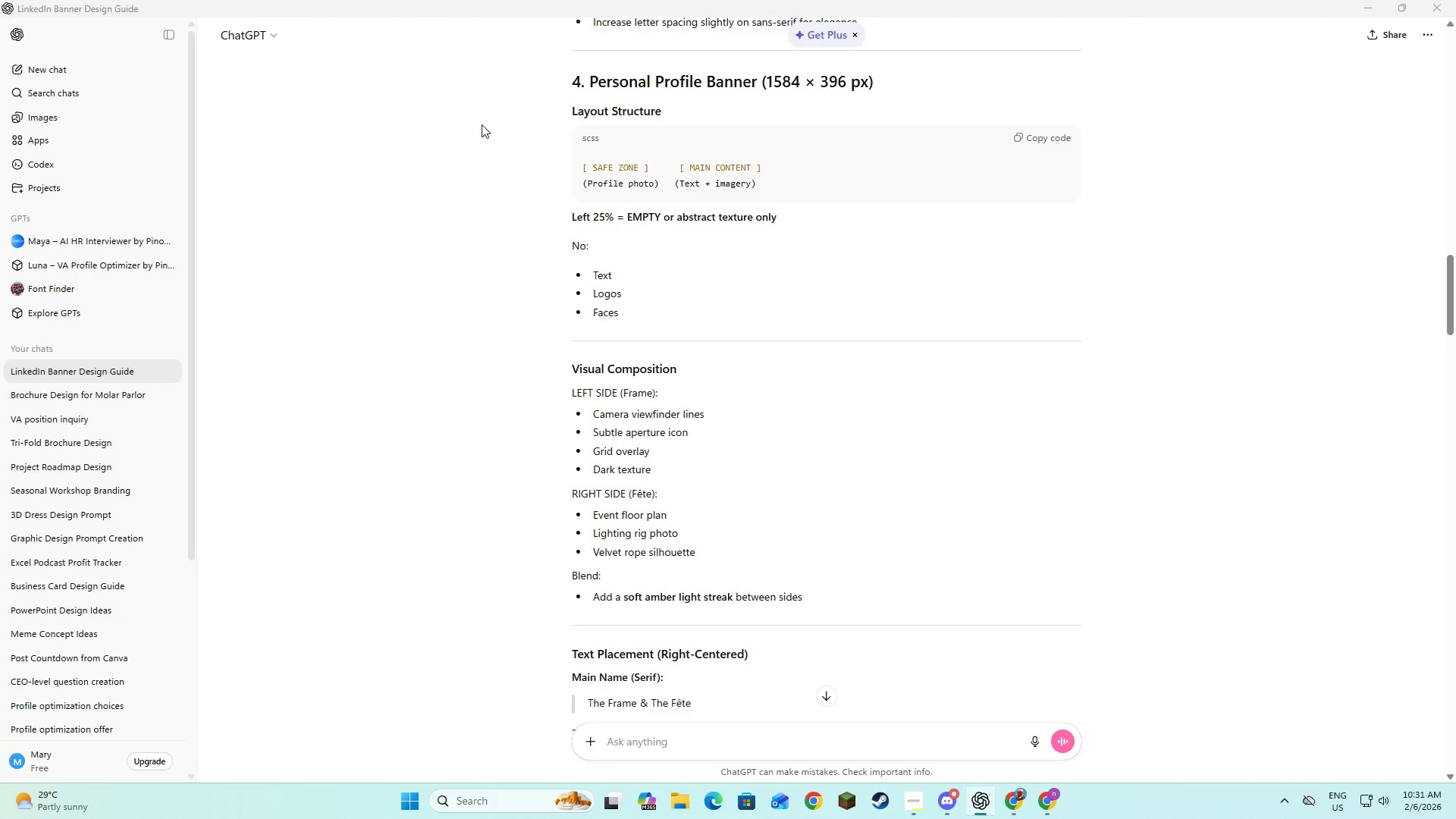 
key(Alt+Tab)
 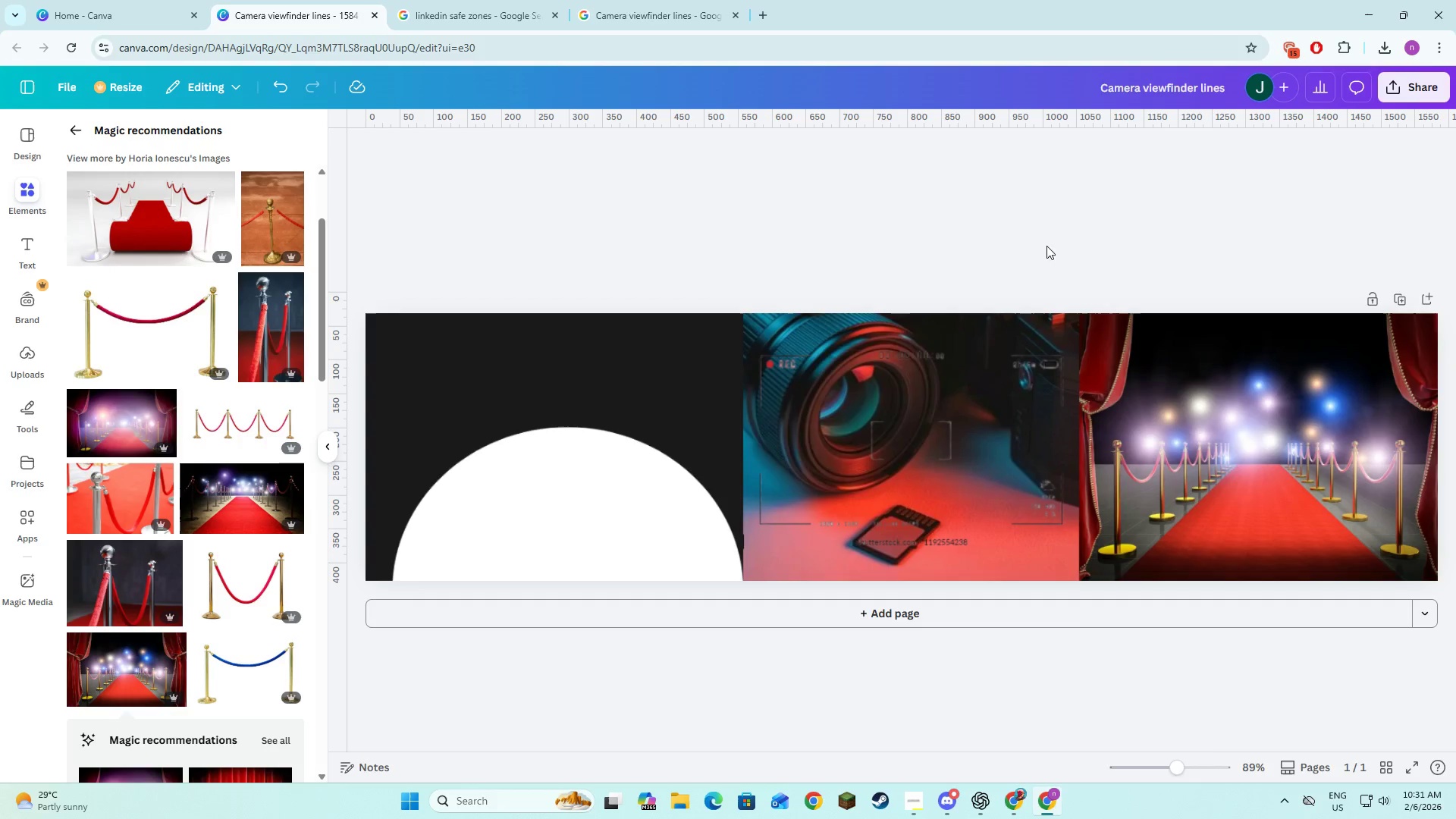 
left_click([1048, 220])
 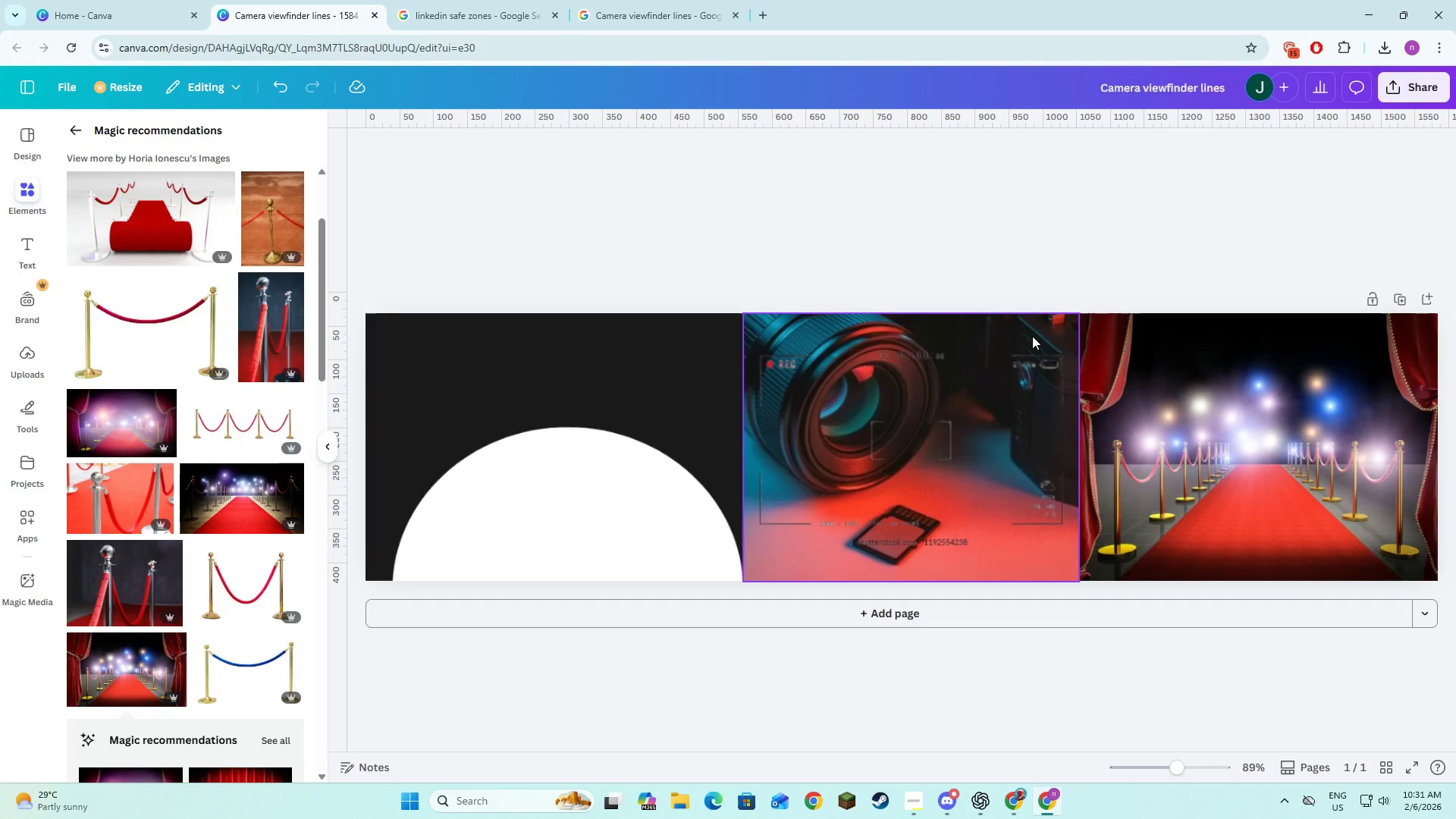 
left_click([965, 360])
 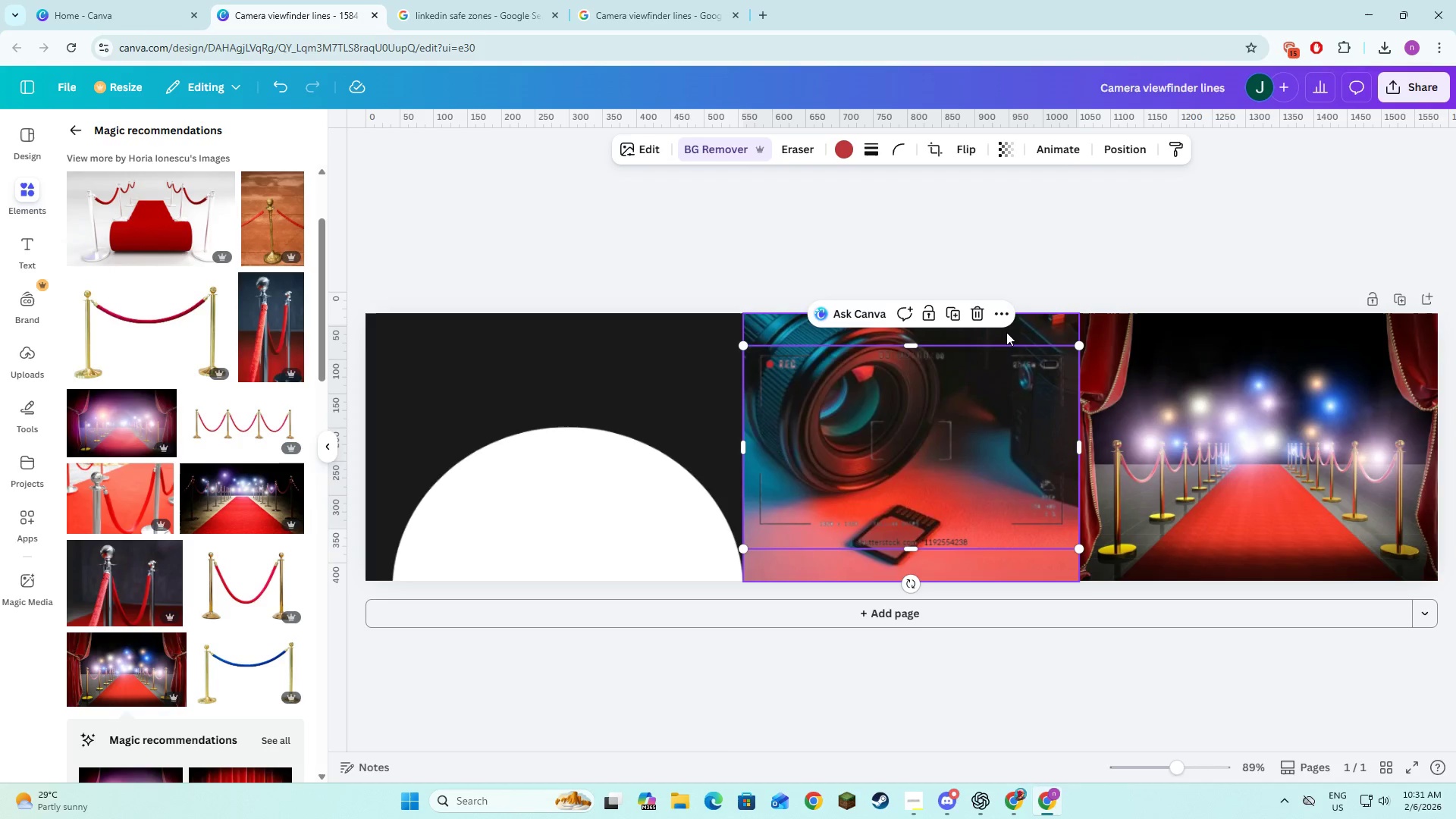 
hold_key(key=ShiftLeft, duration=1.5)
left_click([1031, 329])
 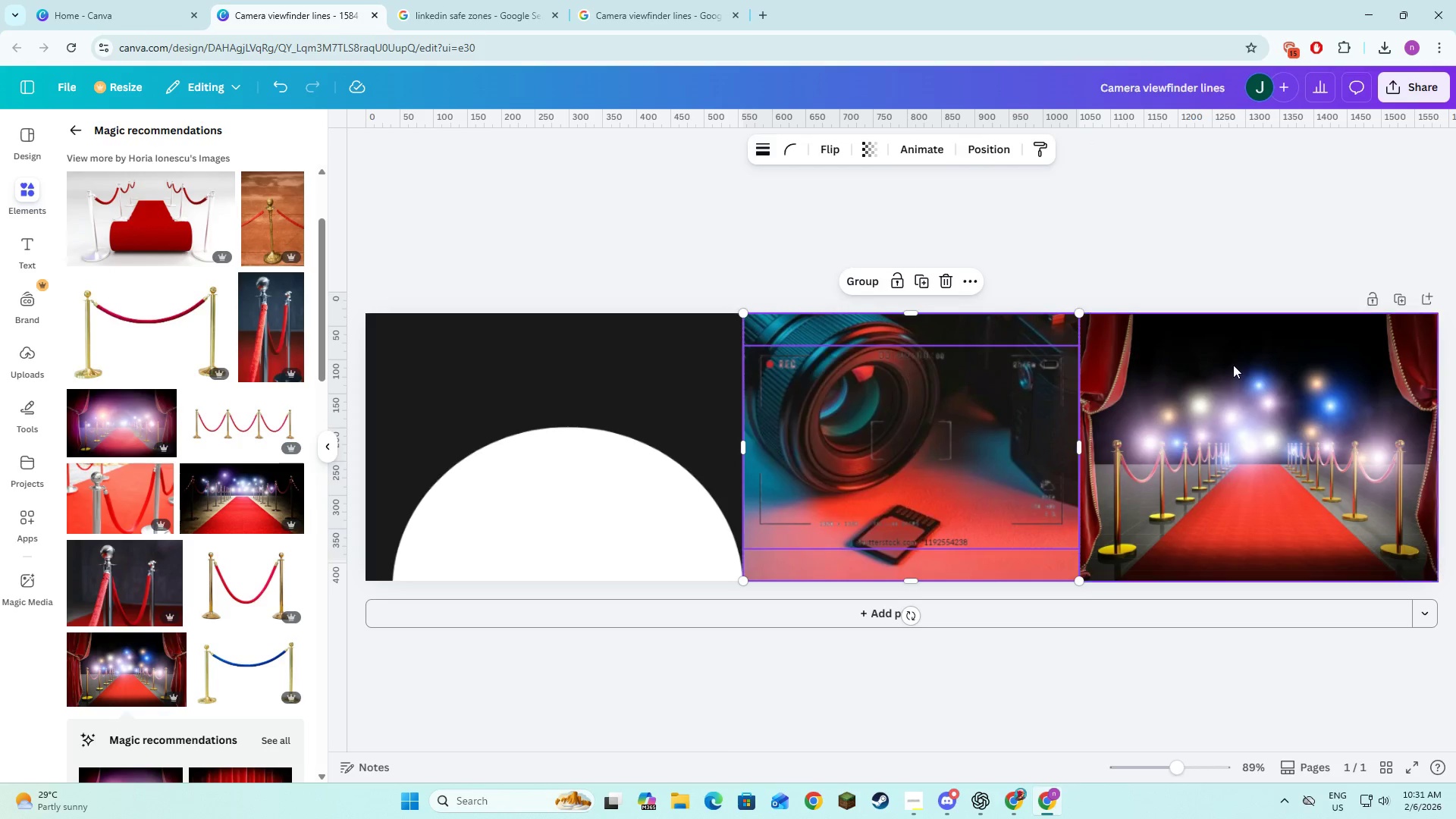 
double_click([1235, 365])
 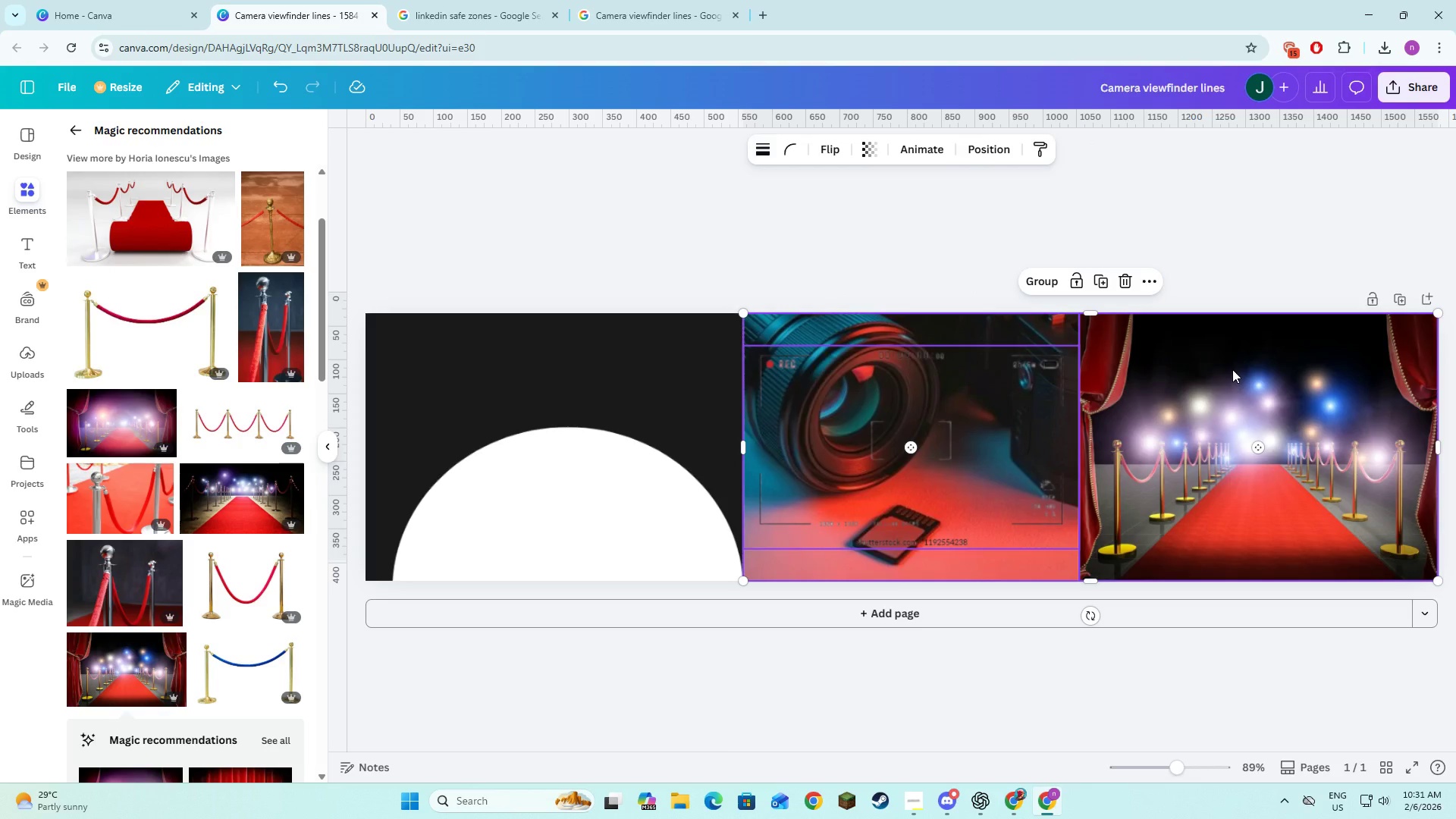 
hold_key(key=ShiftLeft, duration=0.7)
 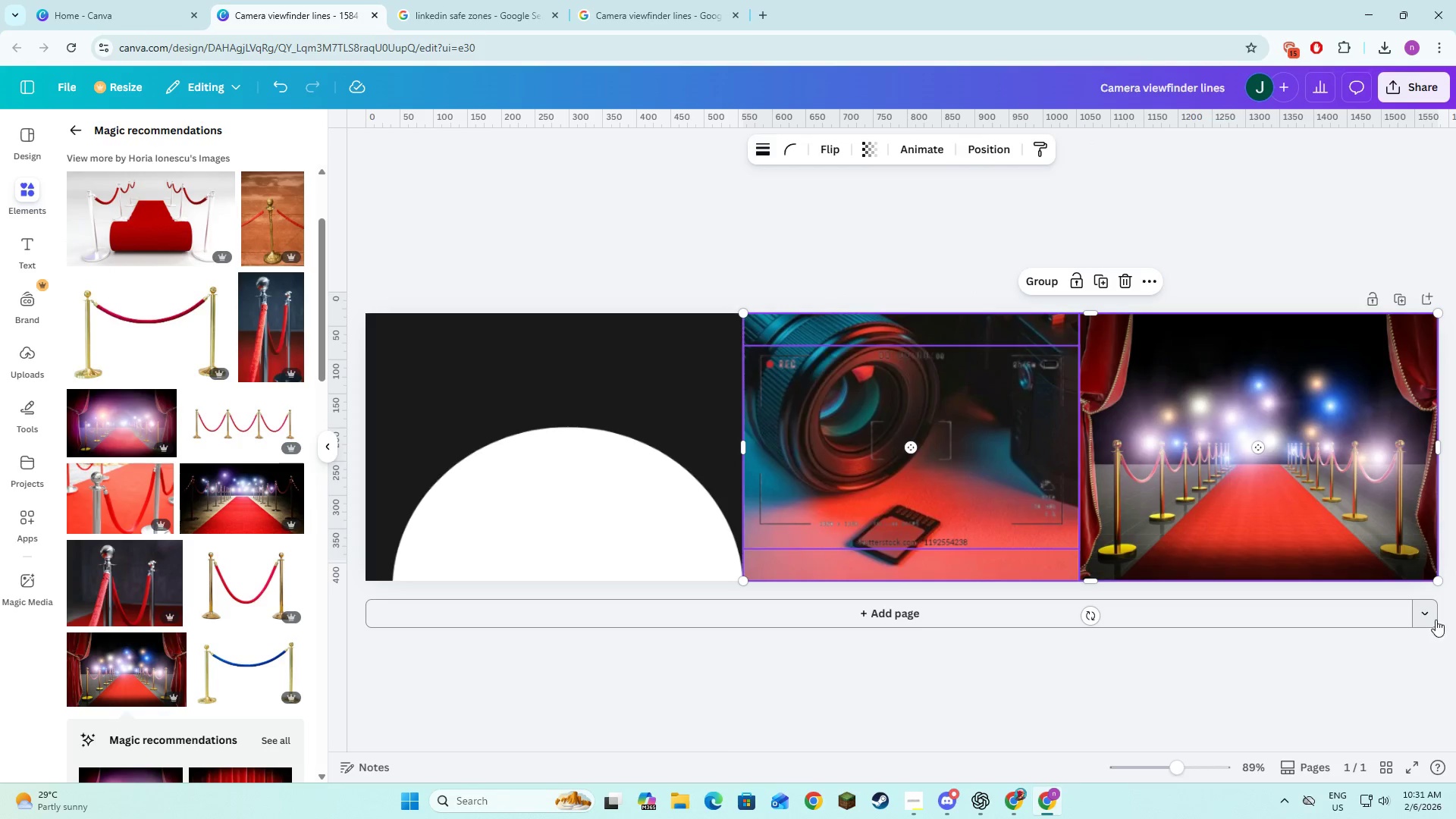 
left_click_drag(start_coordinate=[1442, 453], to_coordinate=[1436, 464])
 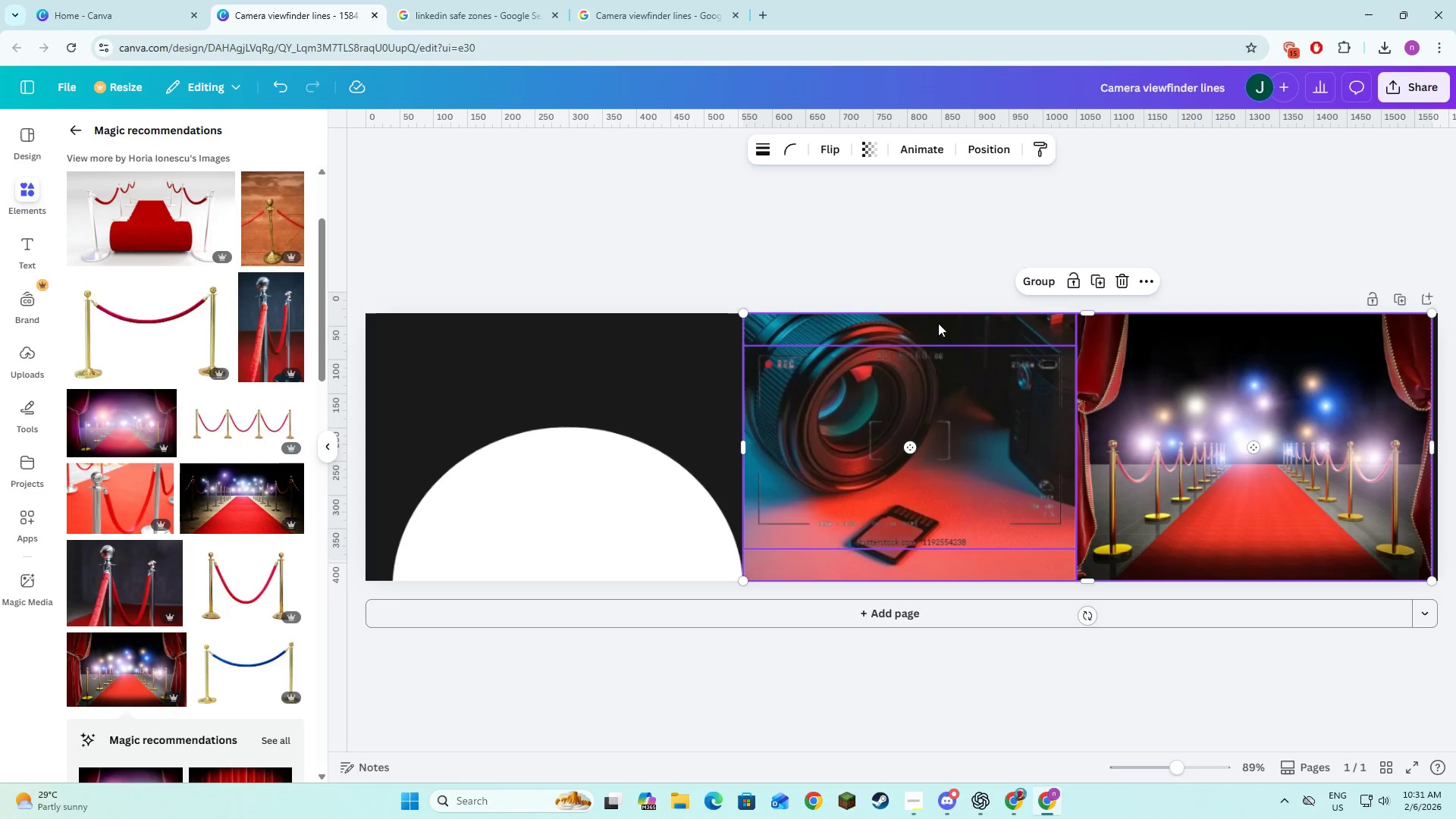 
left_click([906, 277])
 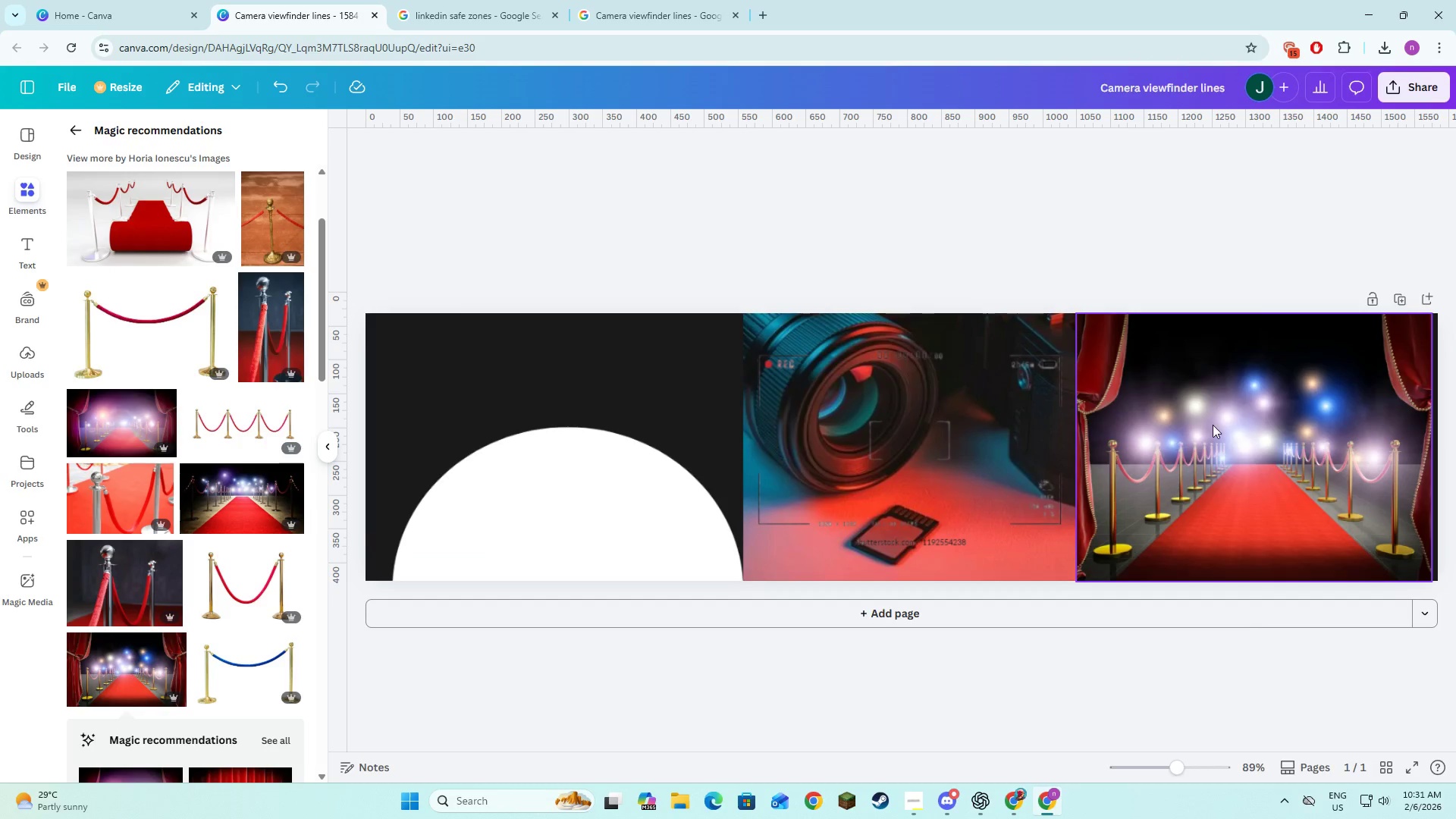 
left_click([1213, 425])
 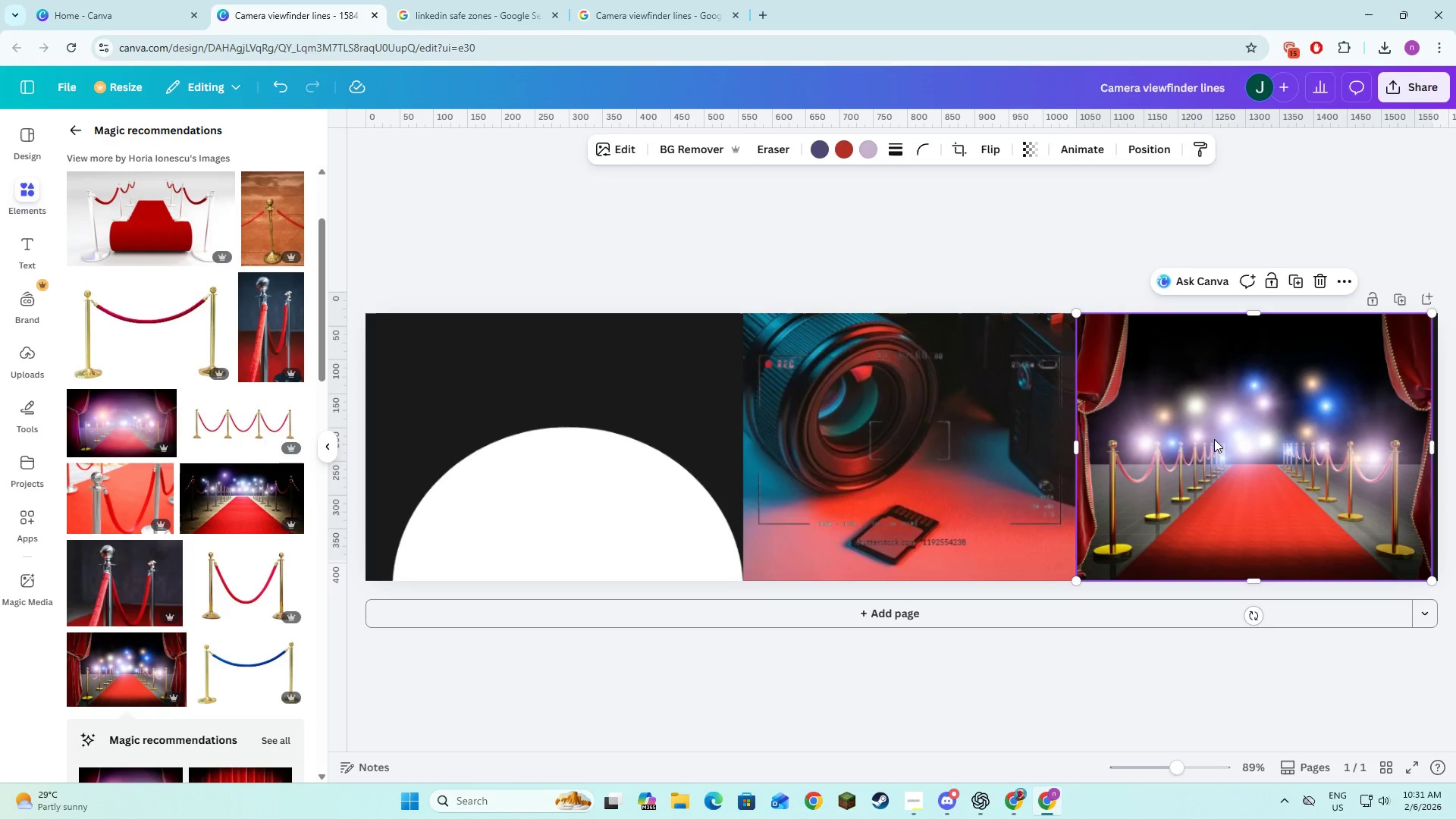 
left_click_drag(start_coordinate=[1214, 439], to_coordinate=[1219, 440])
 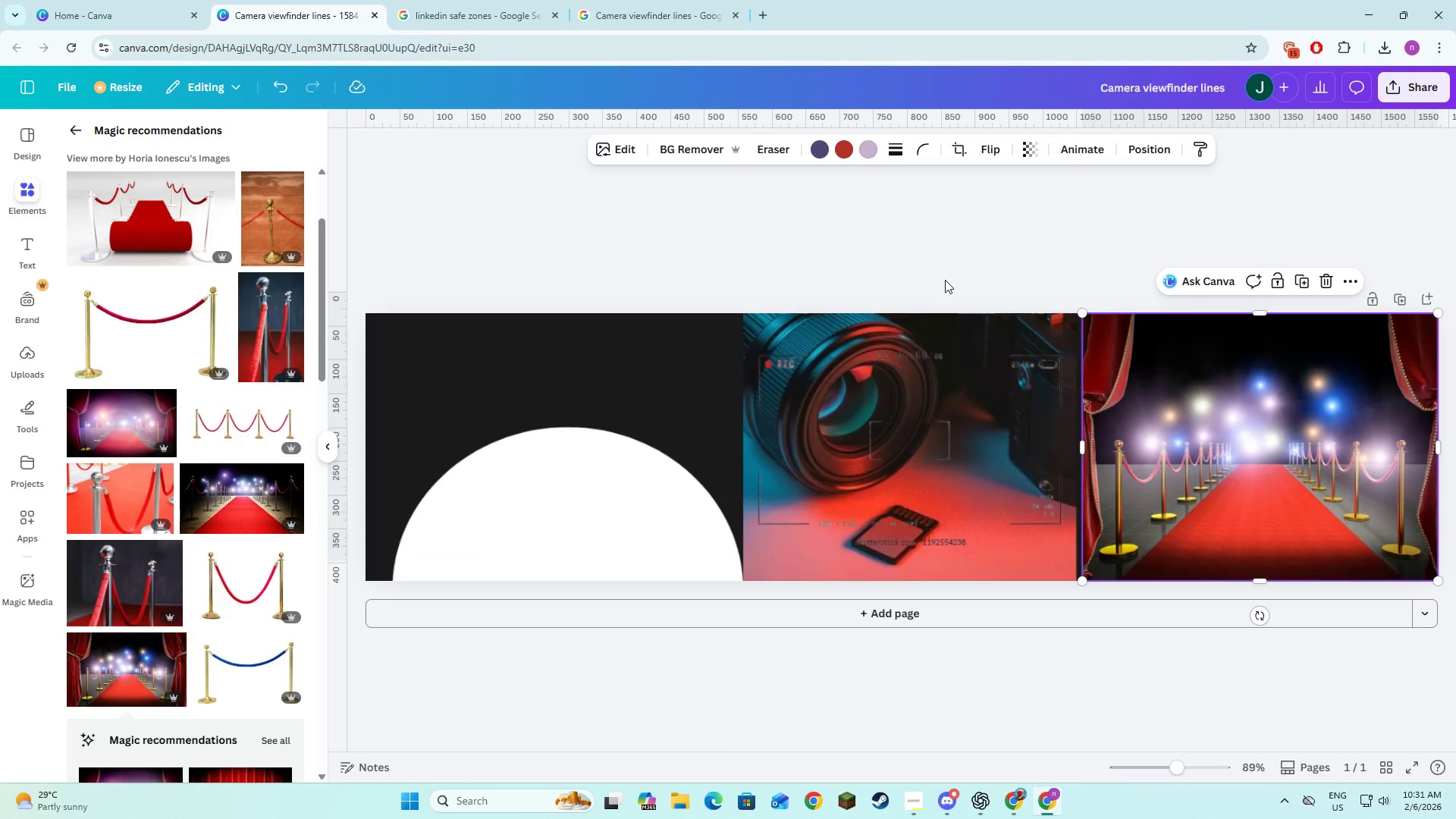 
left_click([945, 280])
 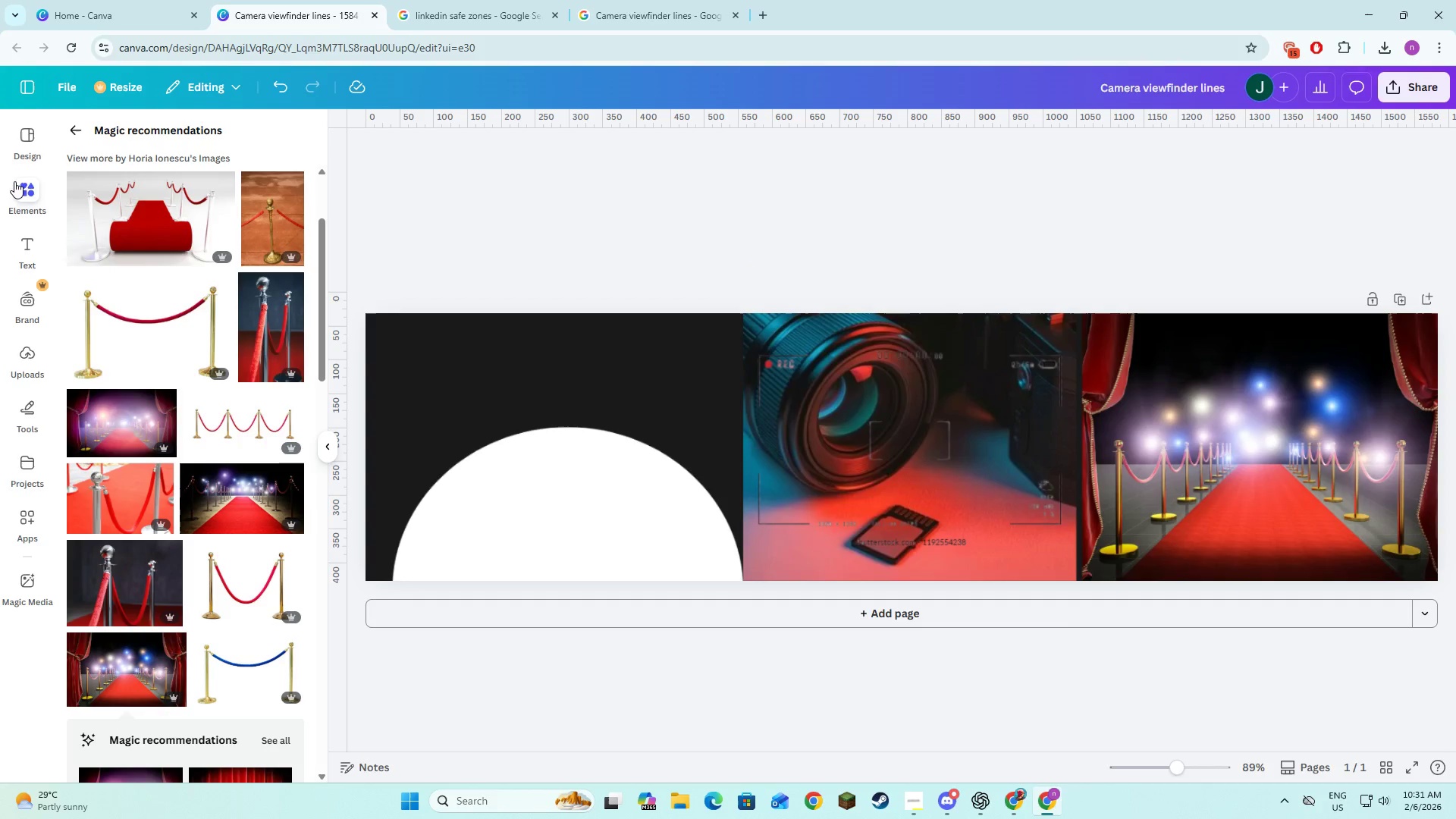 
left_click([73, 124])
 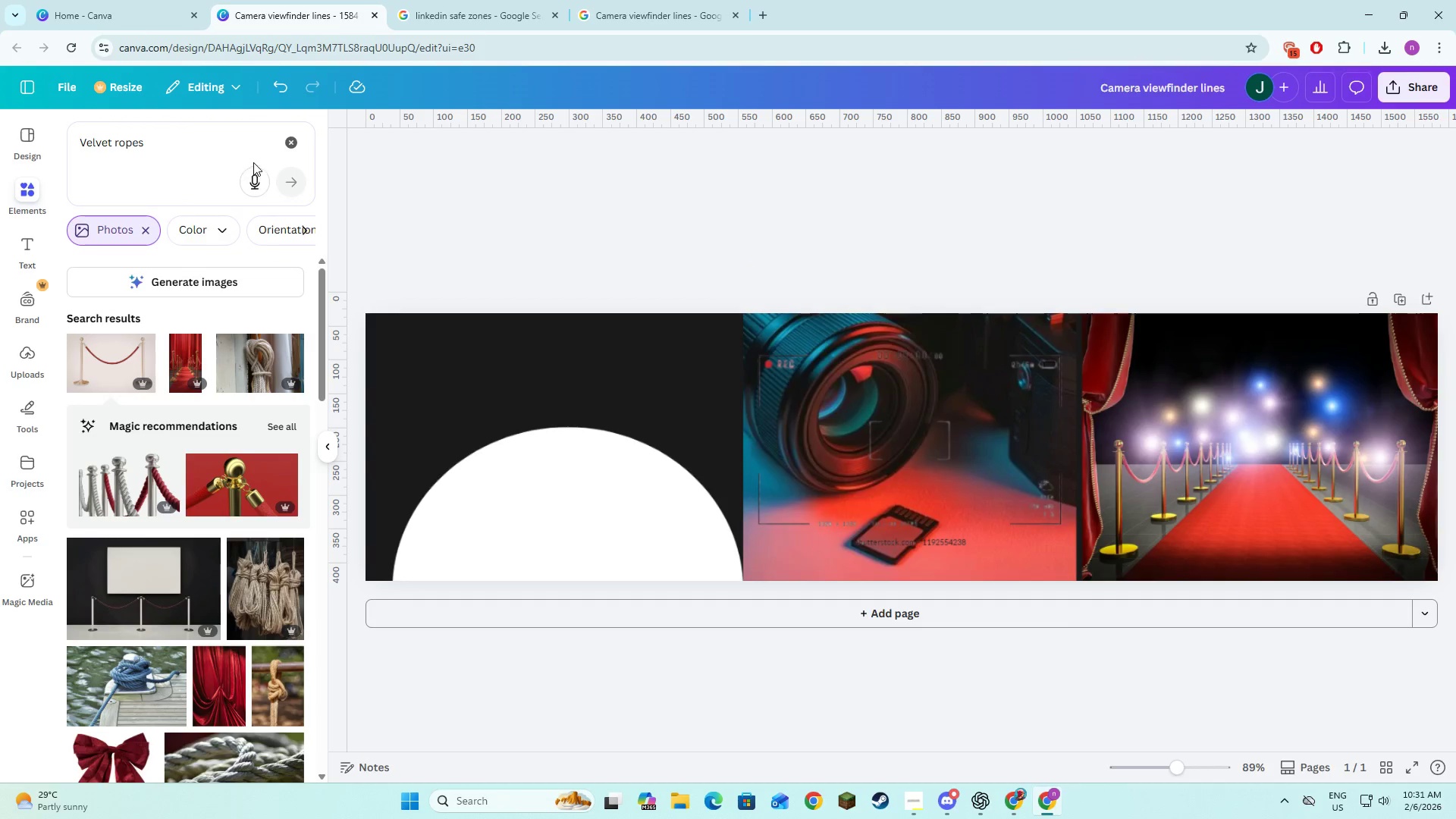 
left_click([282, 144])
 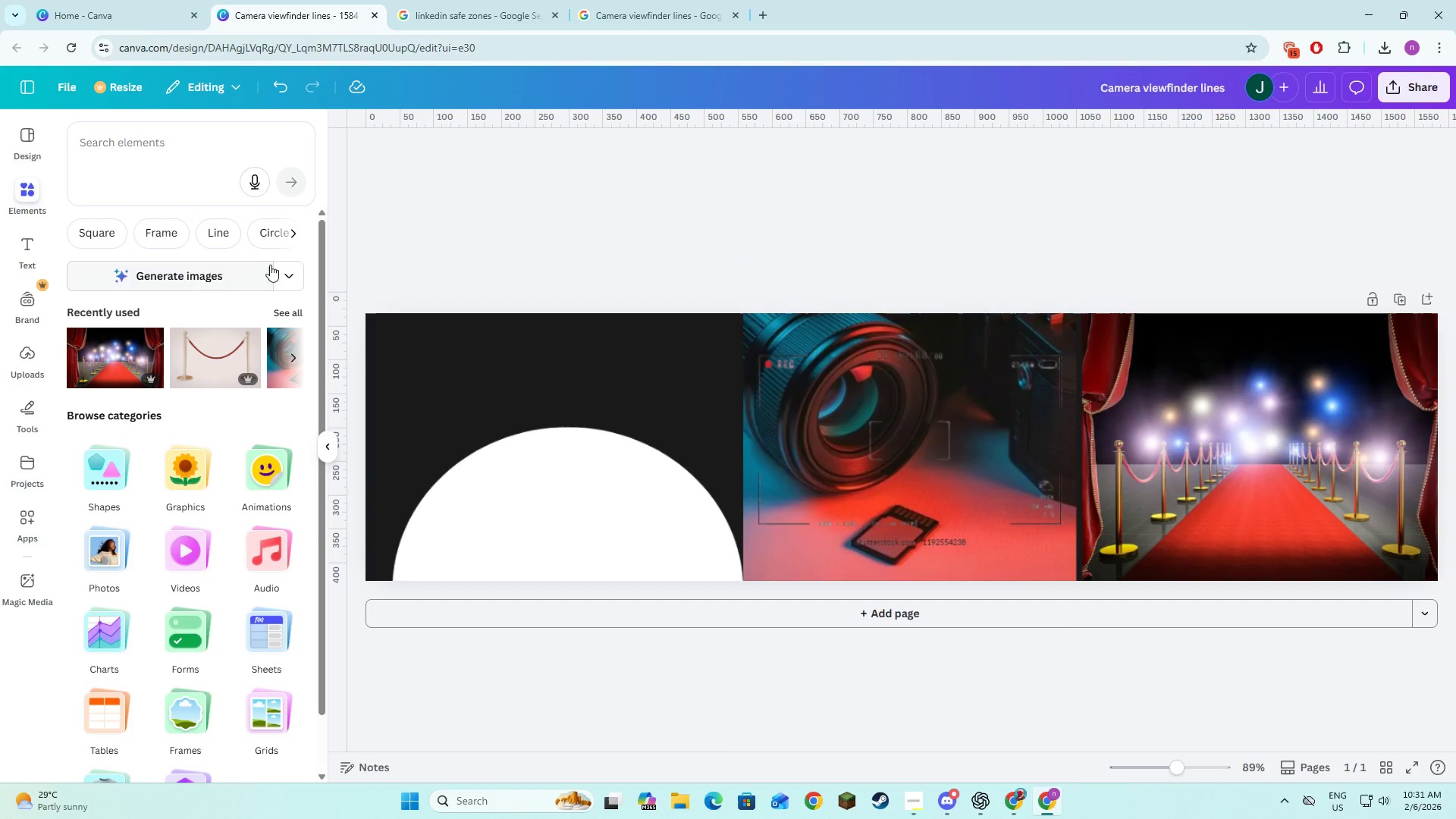 
wait(5.7)
 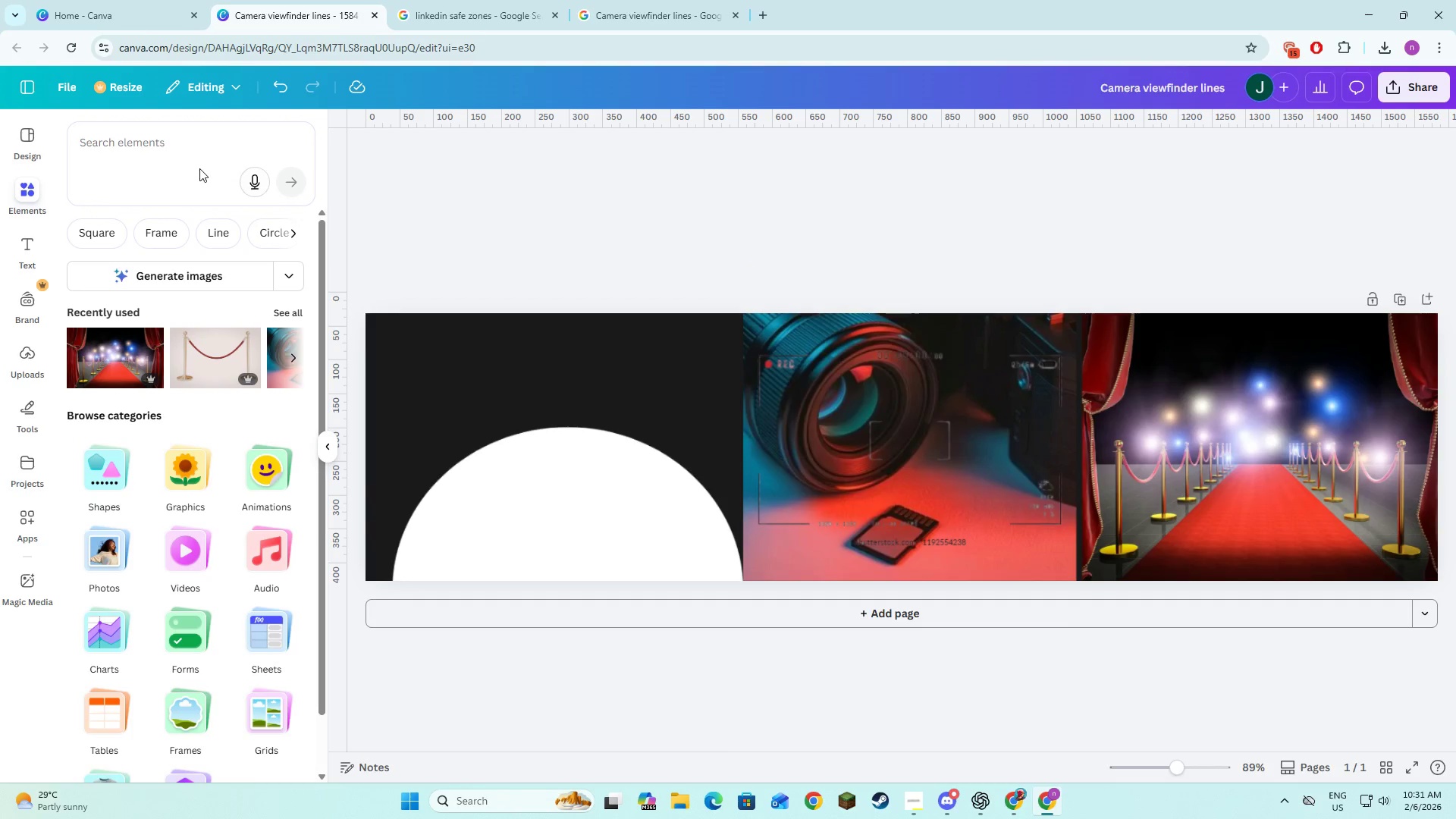 
left_click([227, 240])
 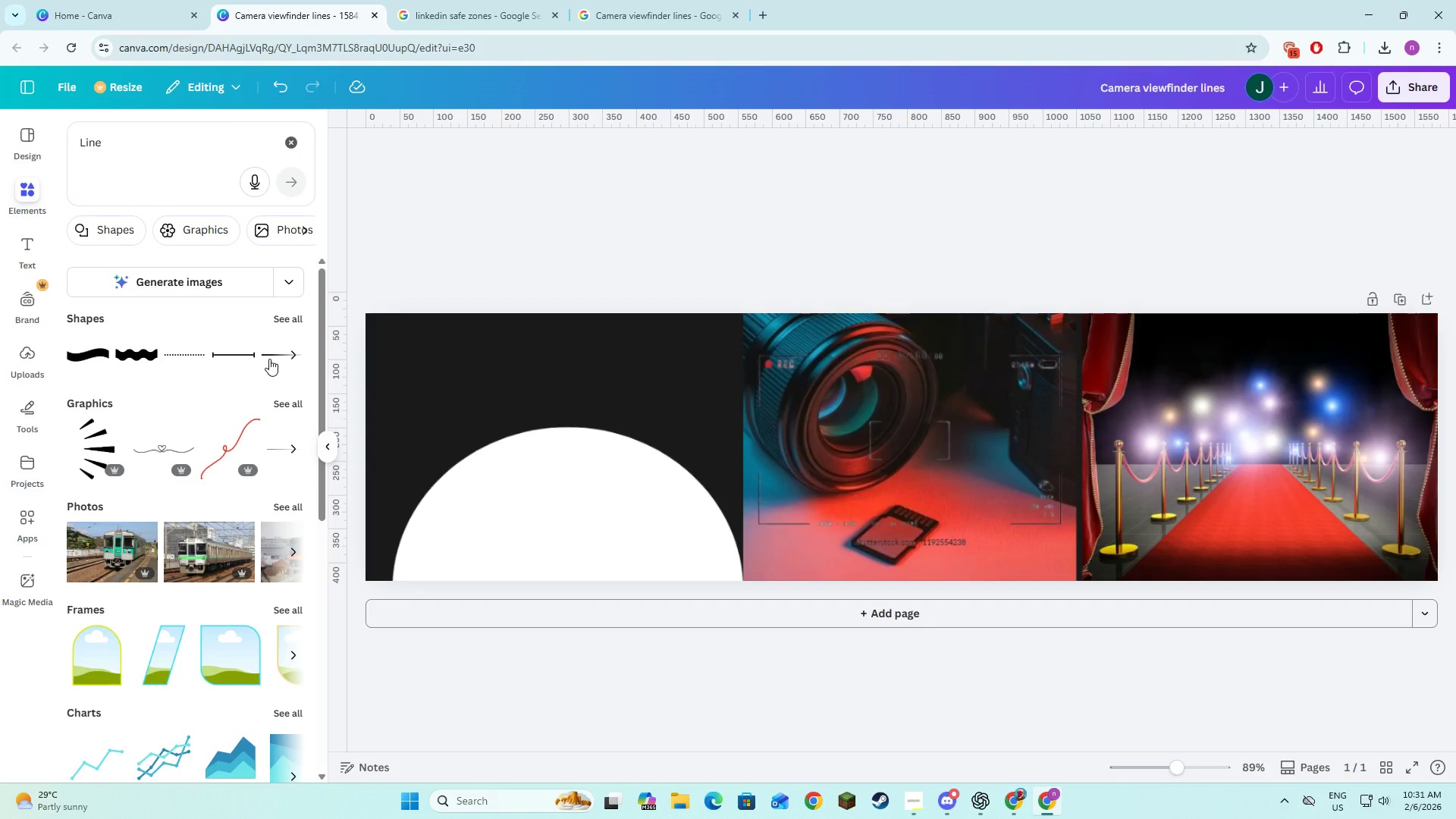 
wait(5.41)
 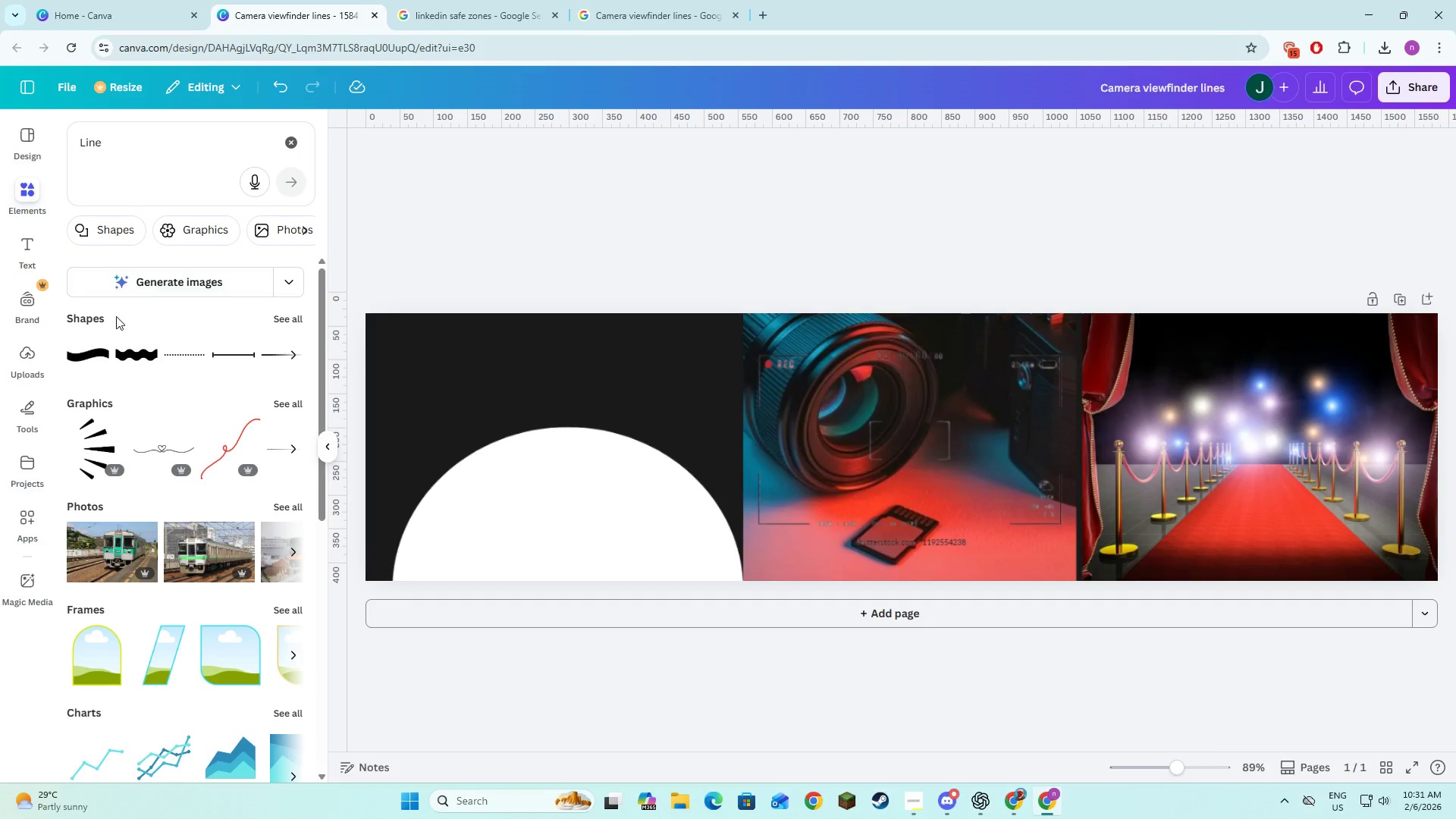 
left_click([290, 350])
 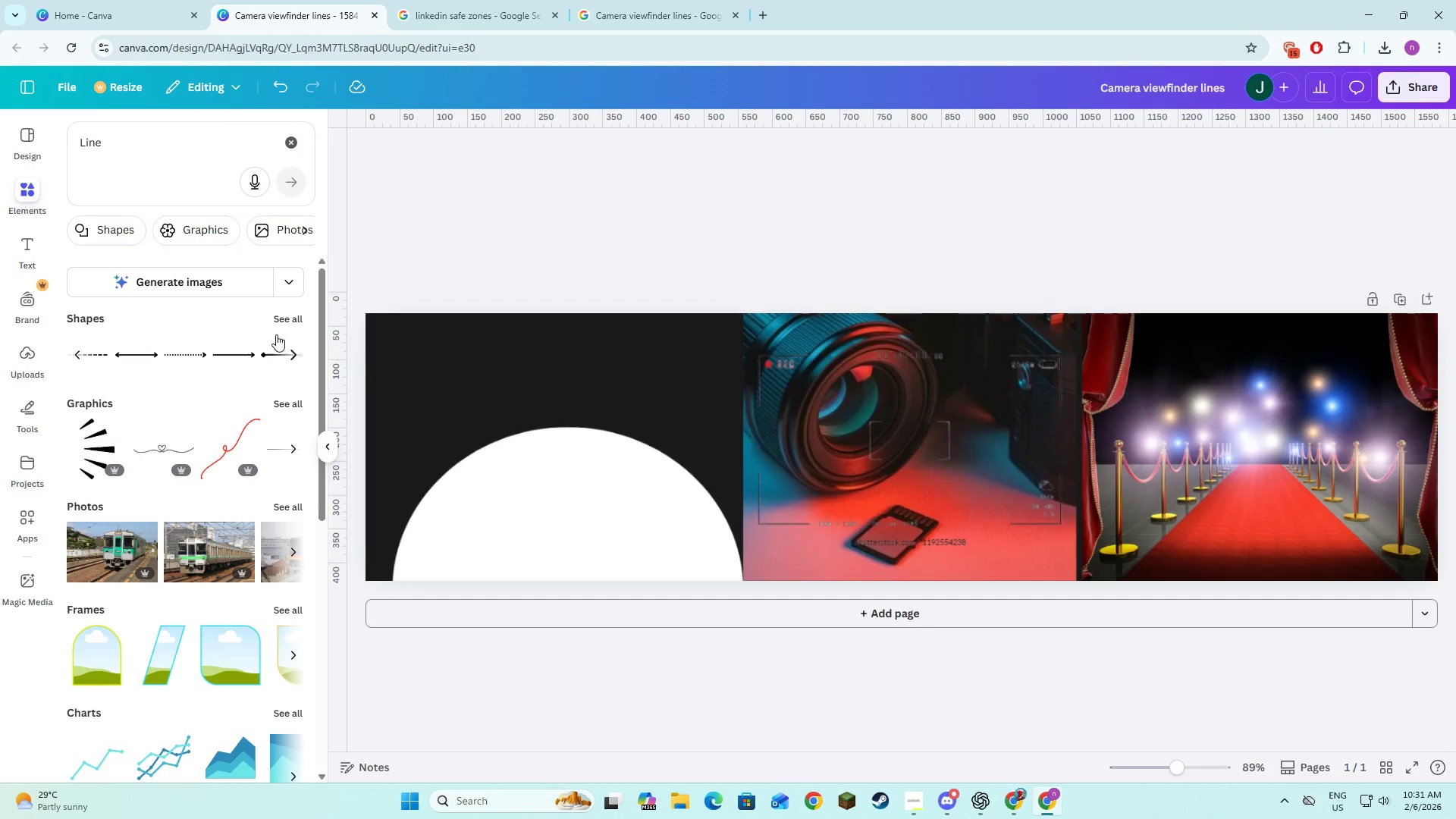 
left_click([277, 325])
 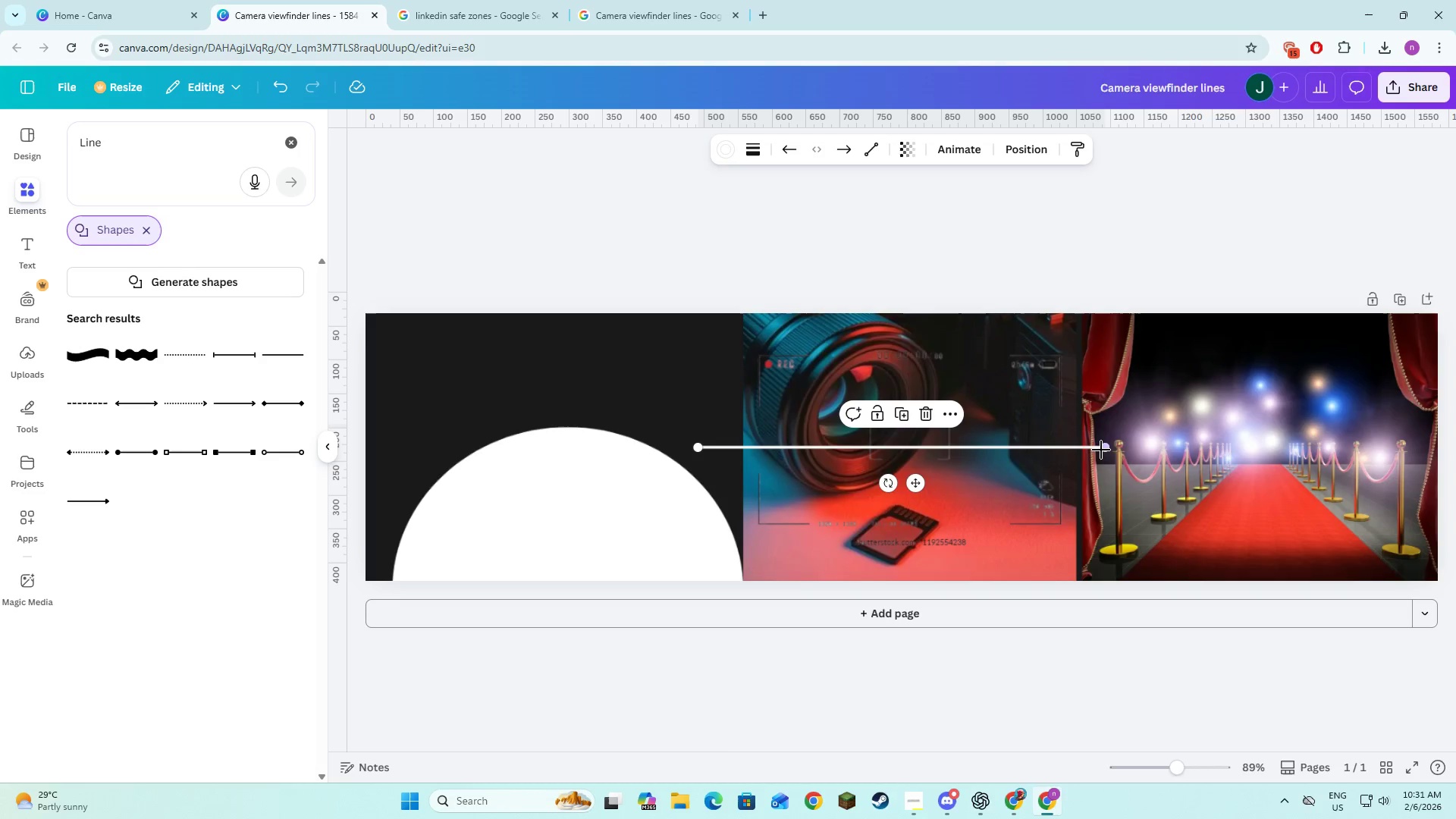 
wait(5.23)
 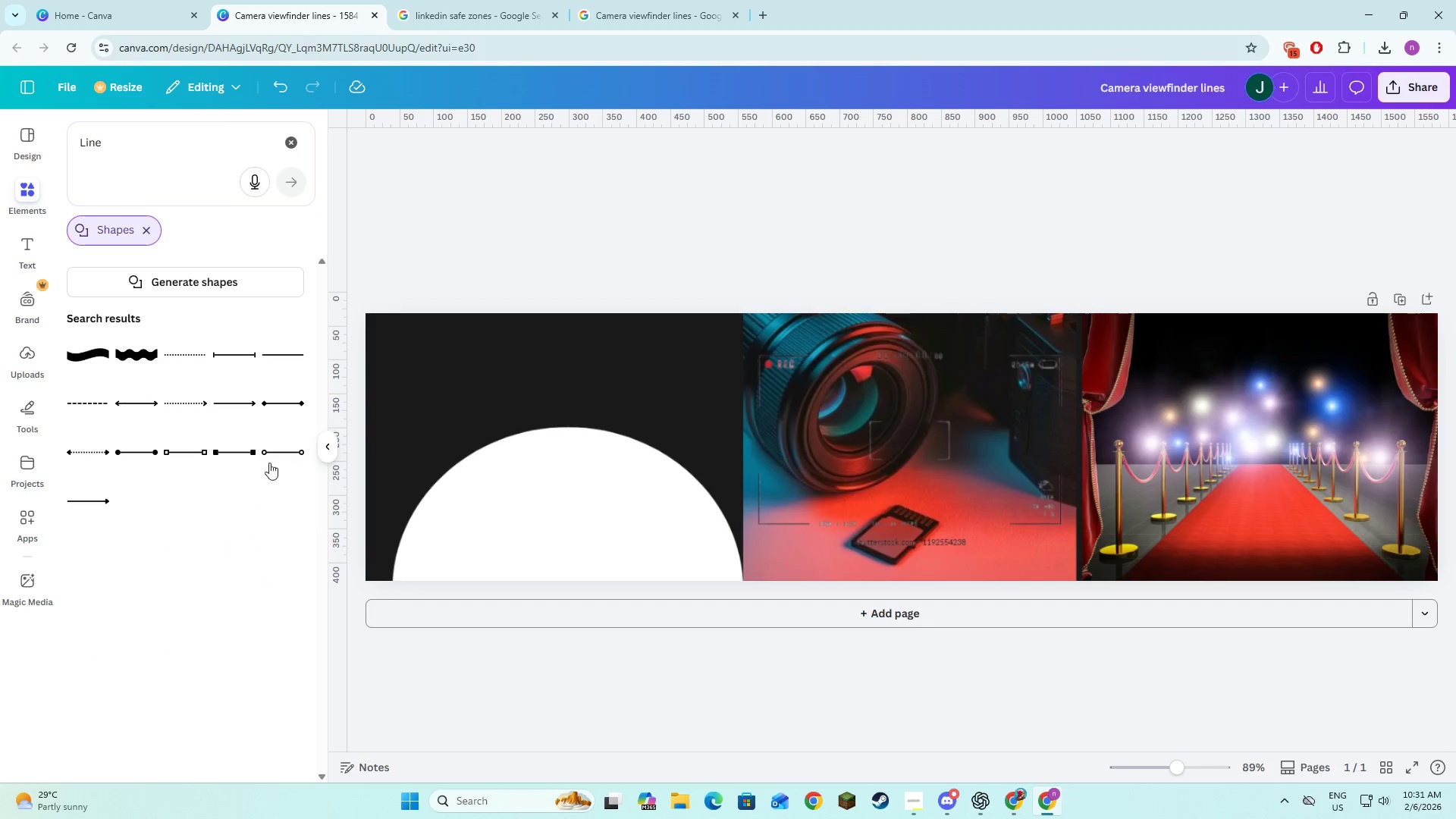 
left_click_drag(start_coordinate=[892, 487], to_coordinate=[870, 447])
 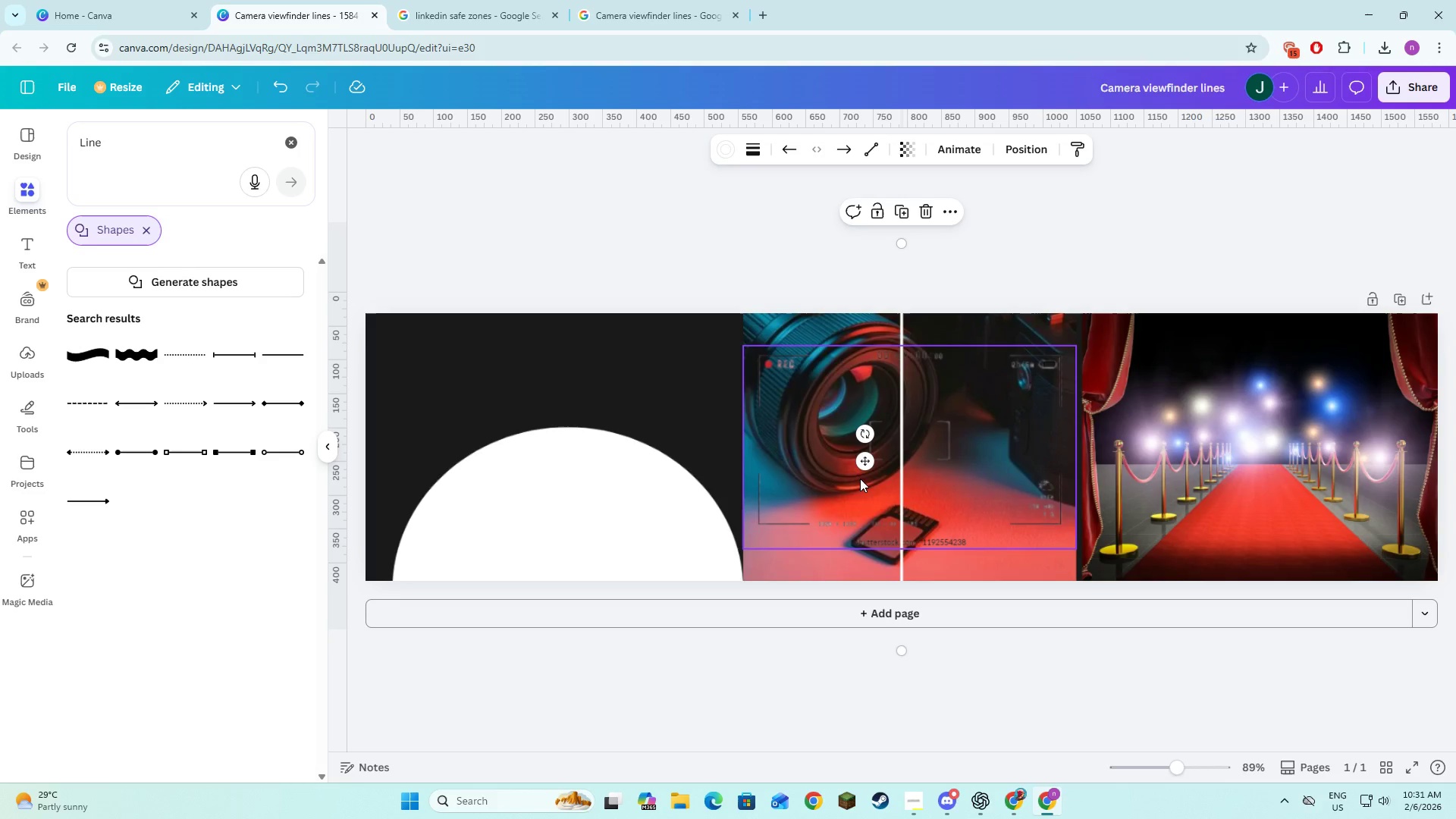 
left_click_drag(start_coordinate=[864, 463], to_coordinate=[1040, 482])
 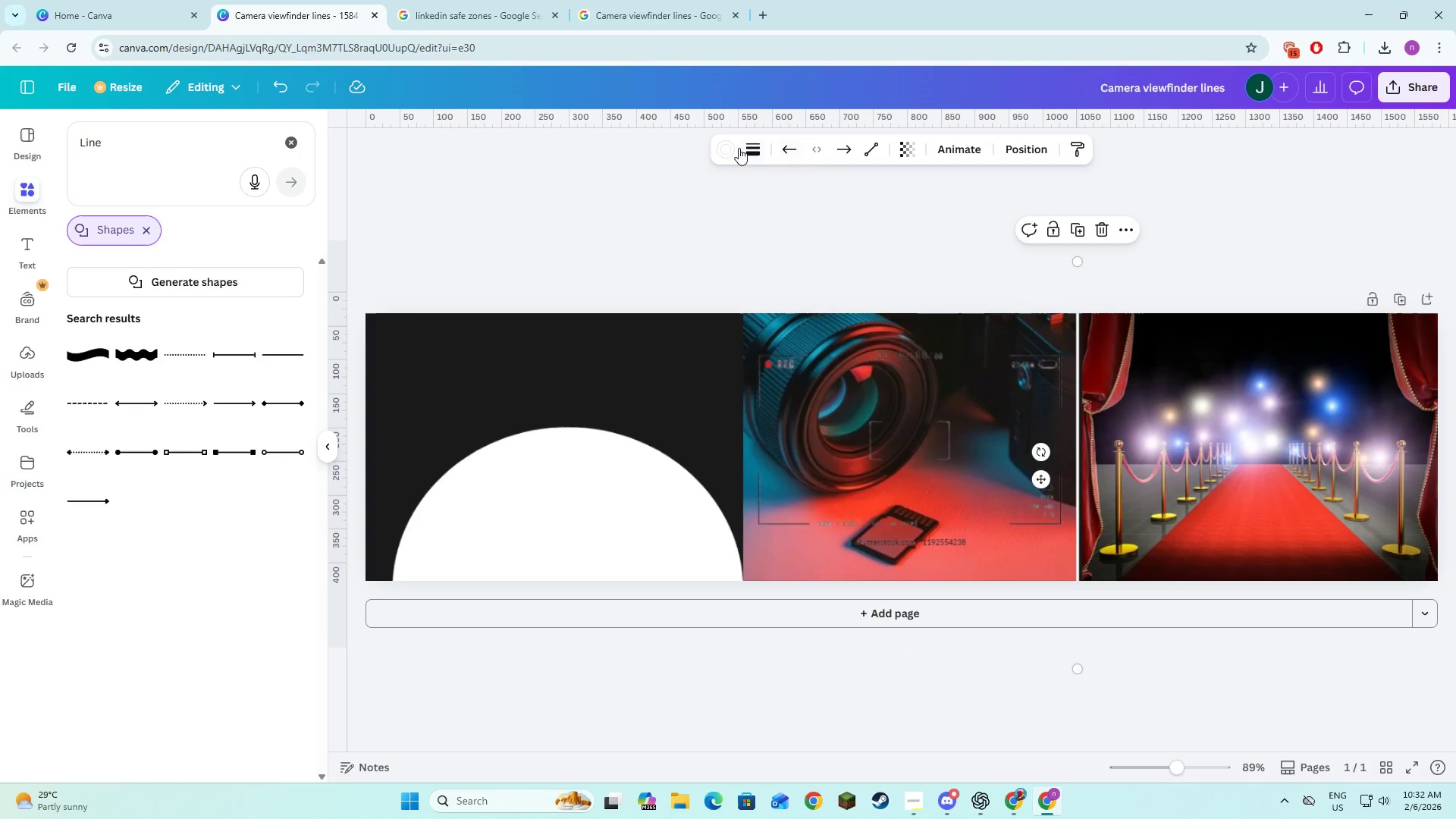 
left_click([732, 146])
 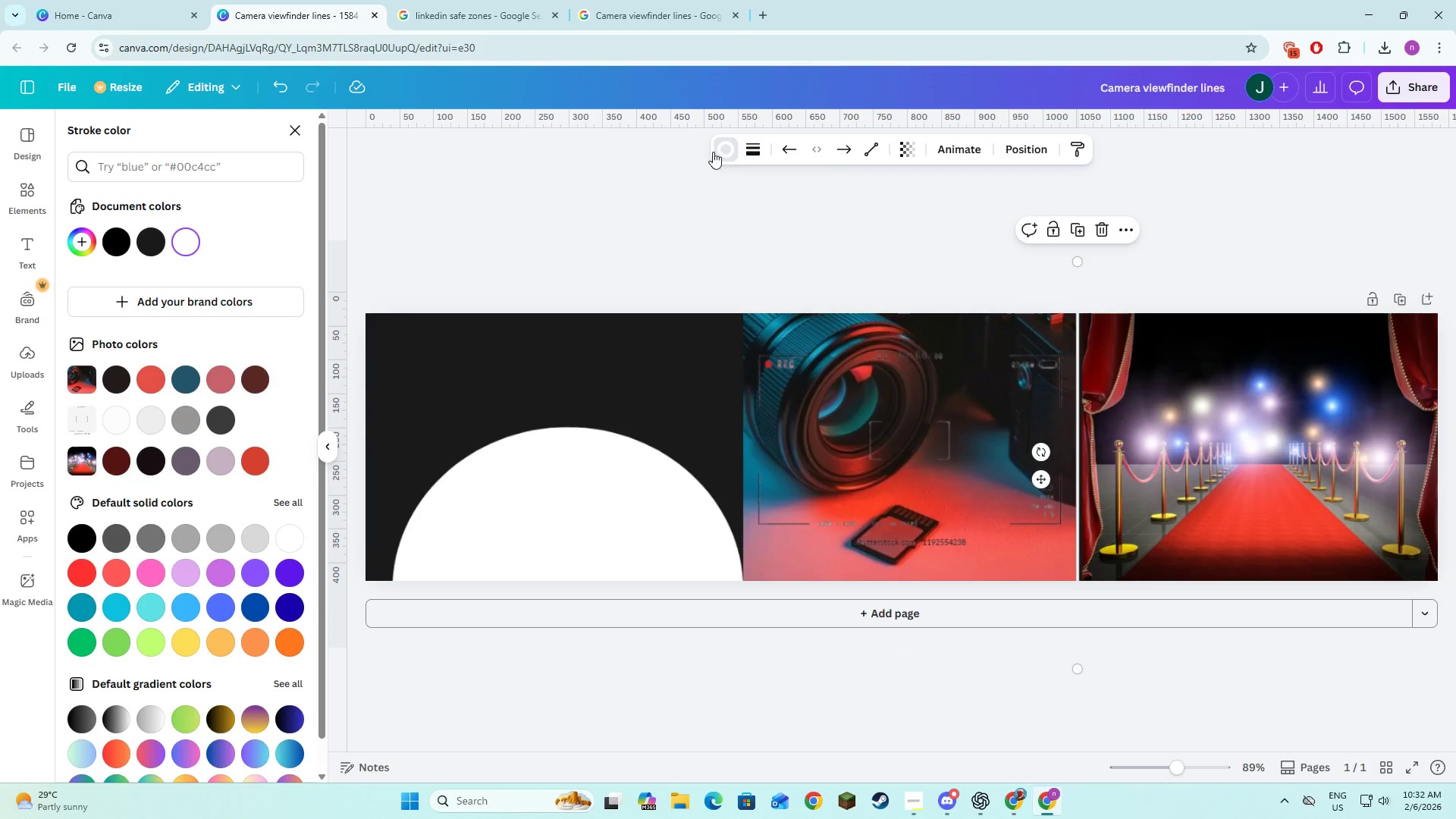 
key(Alt+AltLeft)
 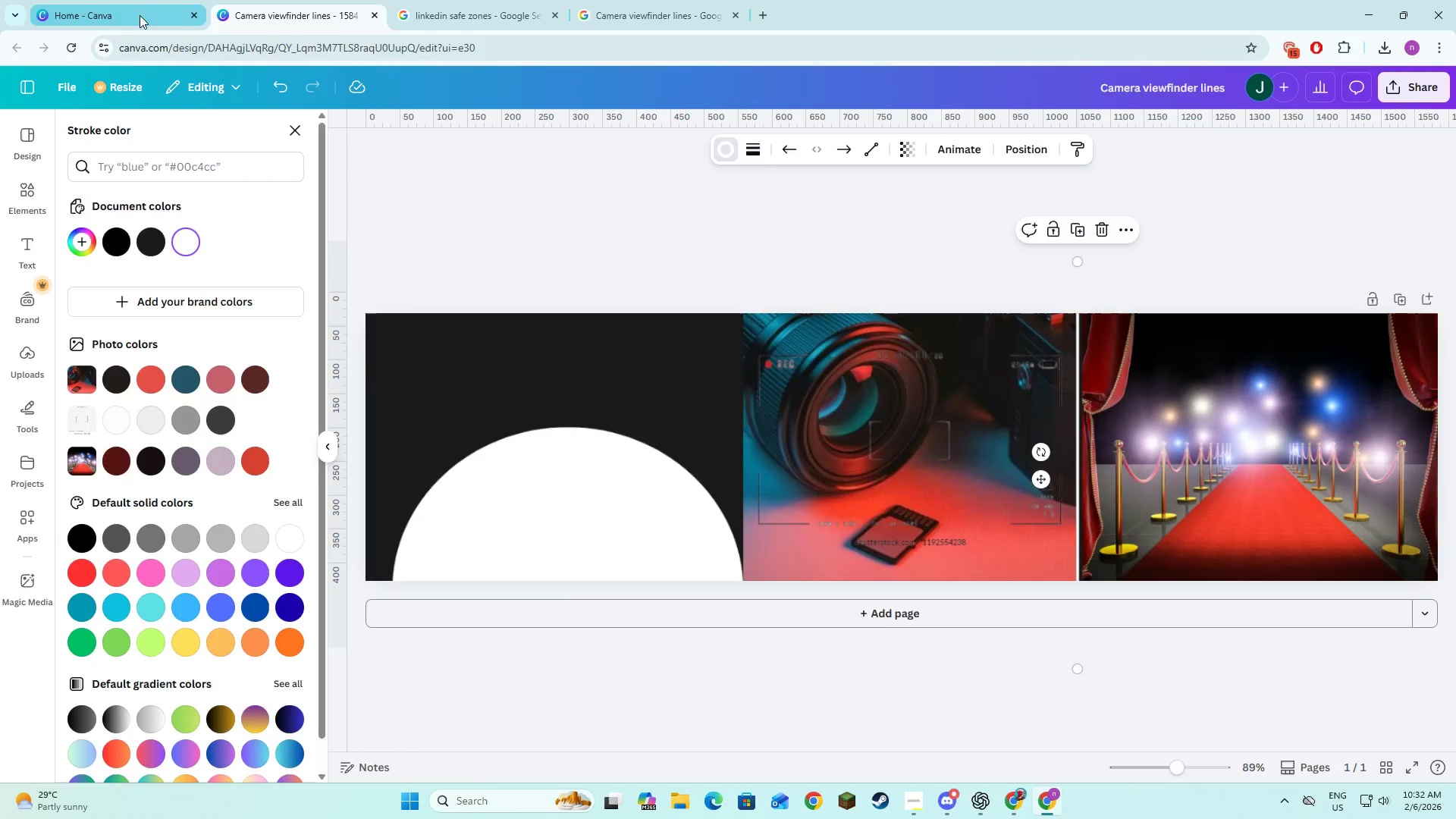 
key(Alt+Tab)
 